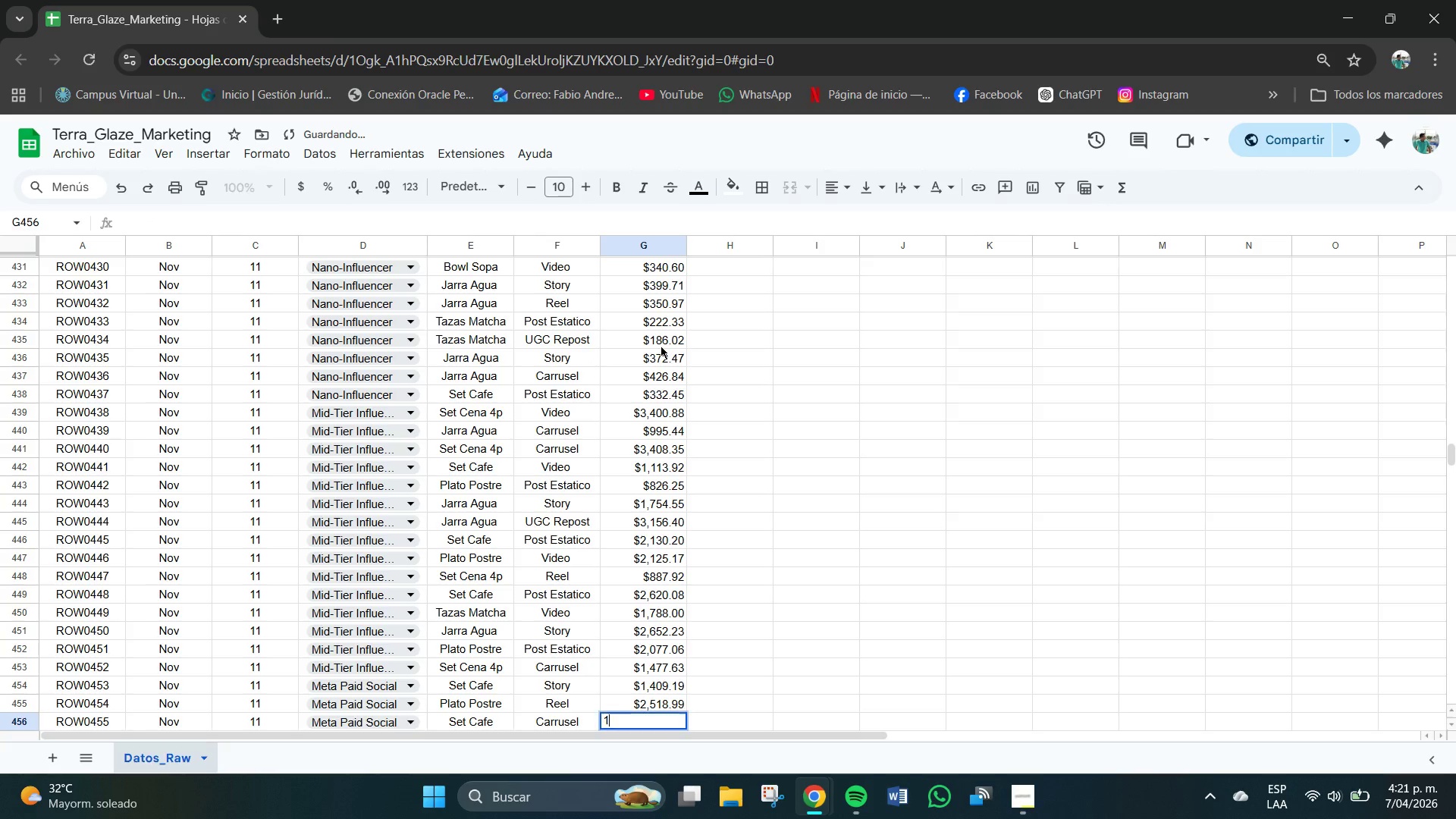 
key(Numpad1)
 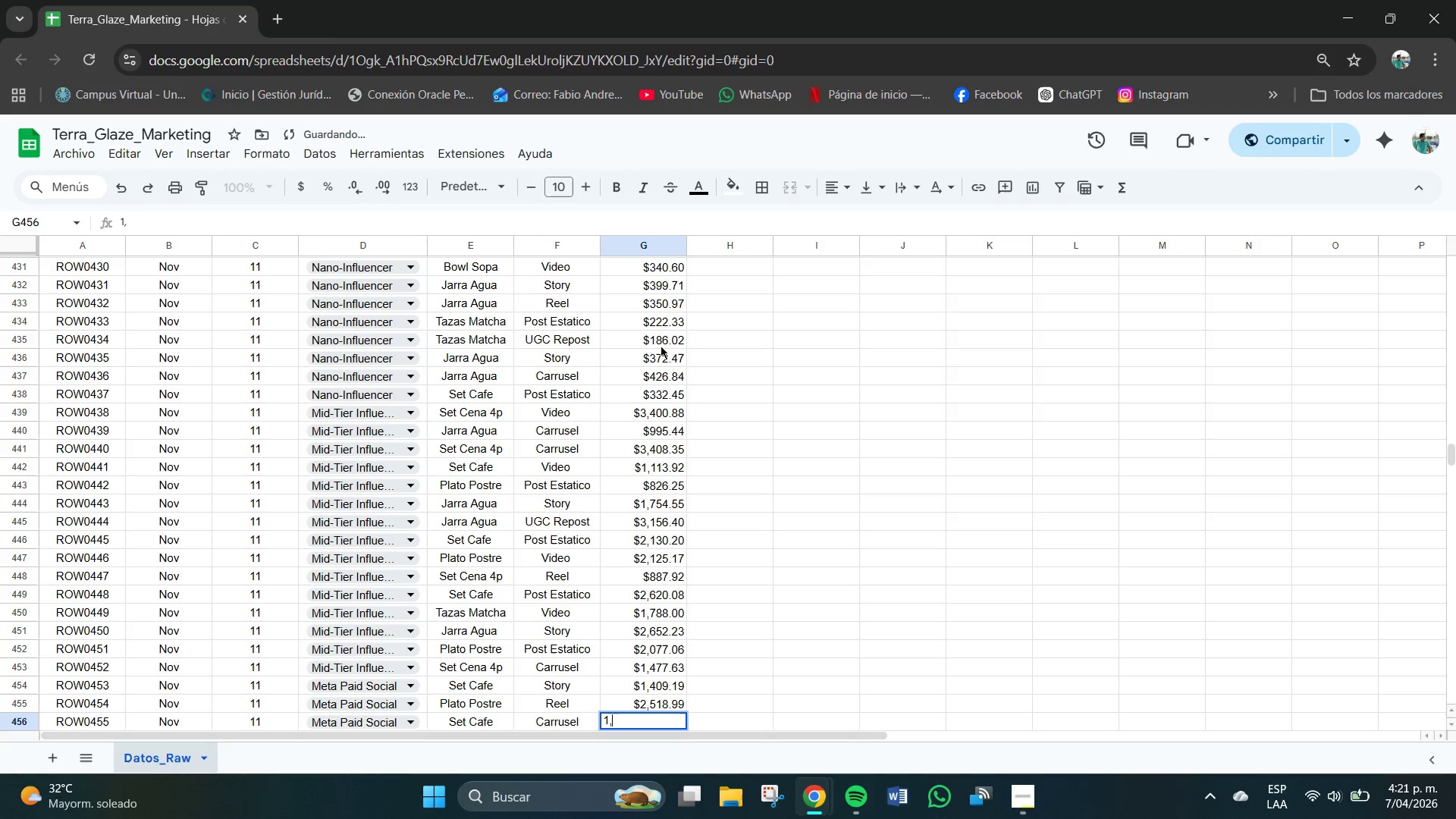 
key(Comma)
 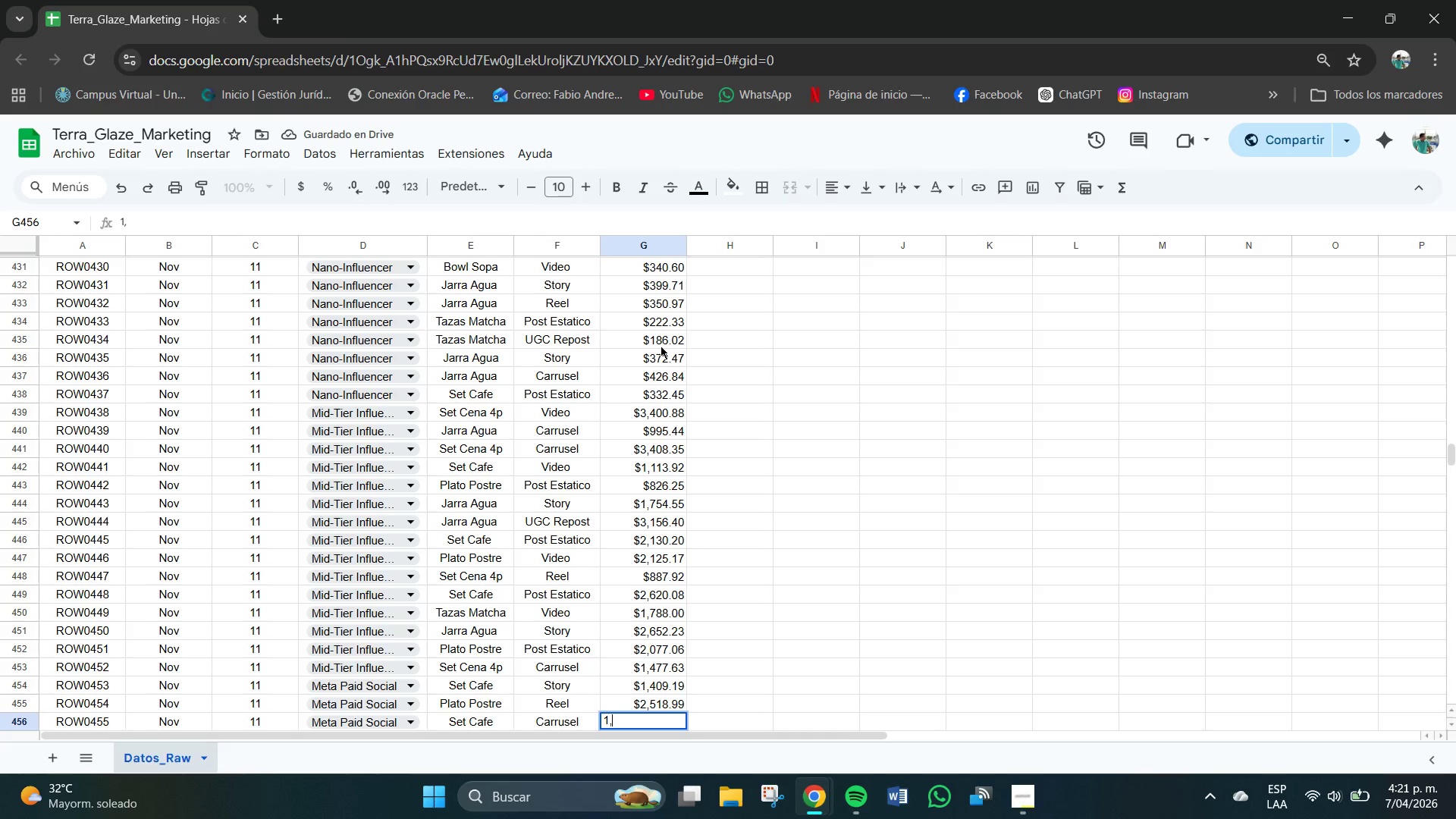 
key(Numpad8)
 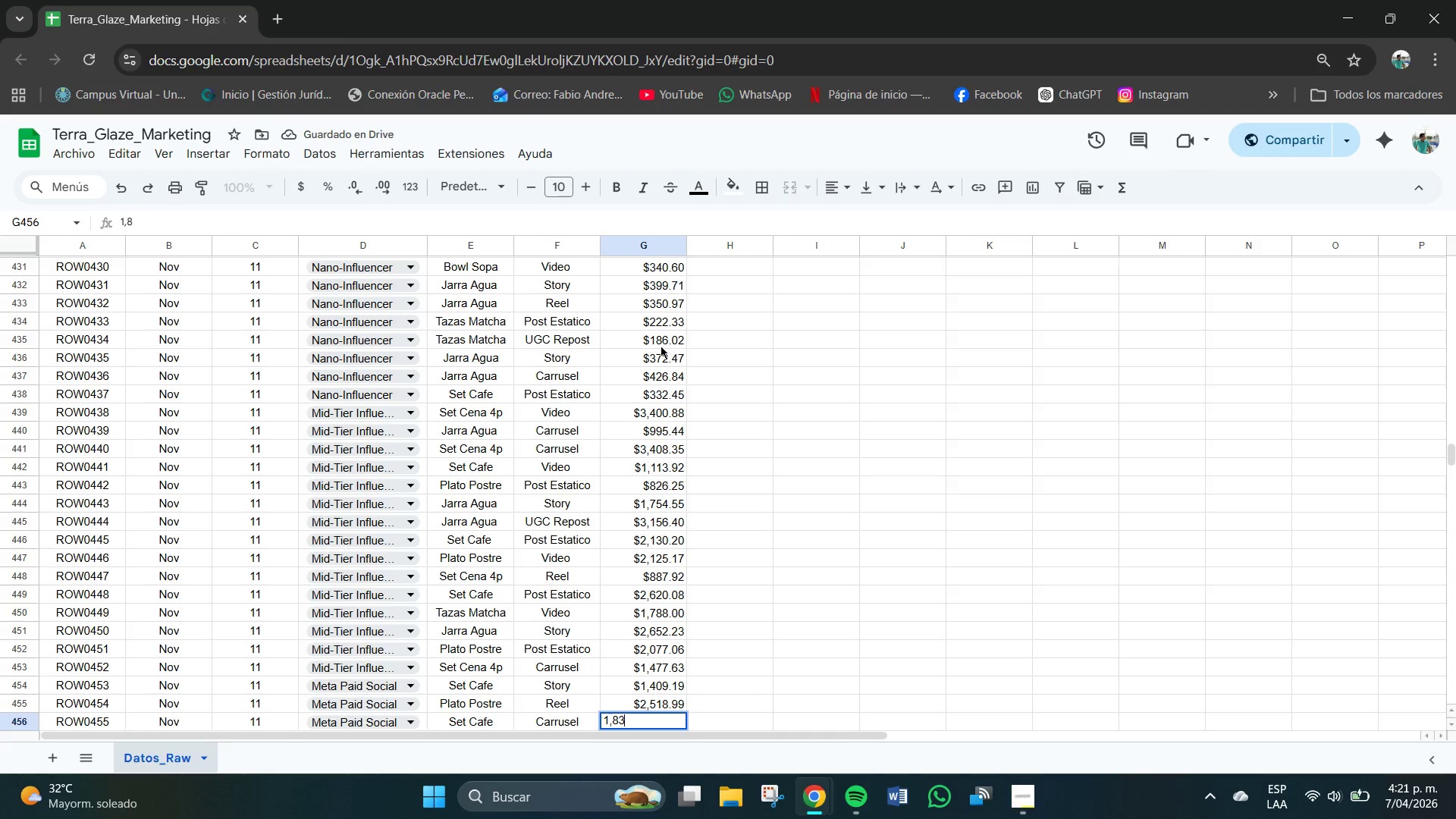 
key(Numpad3)
 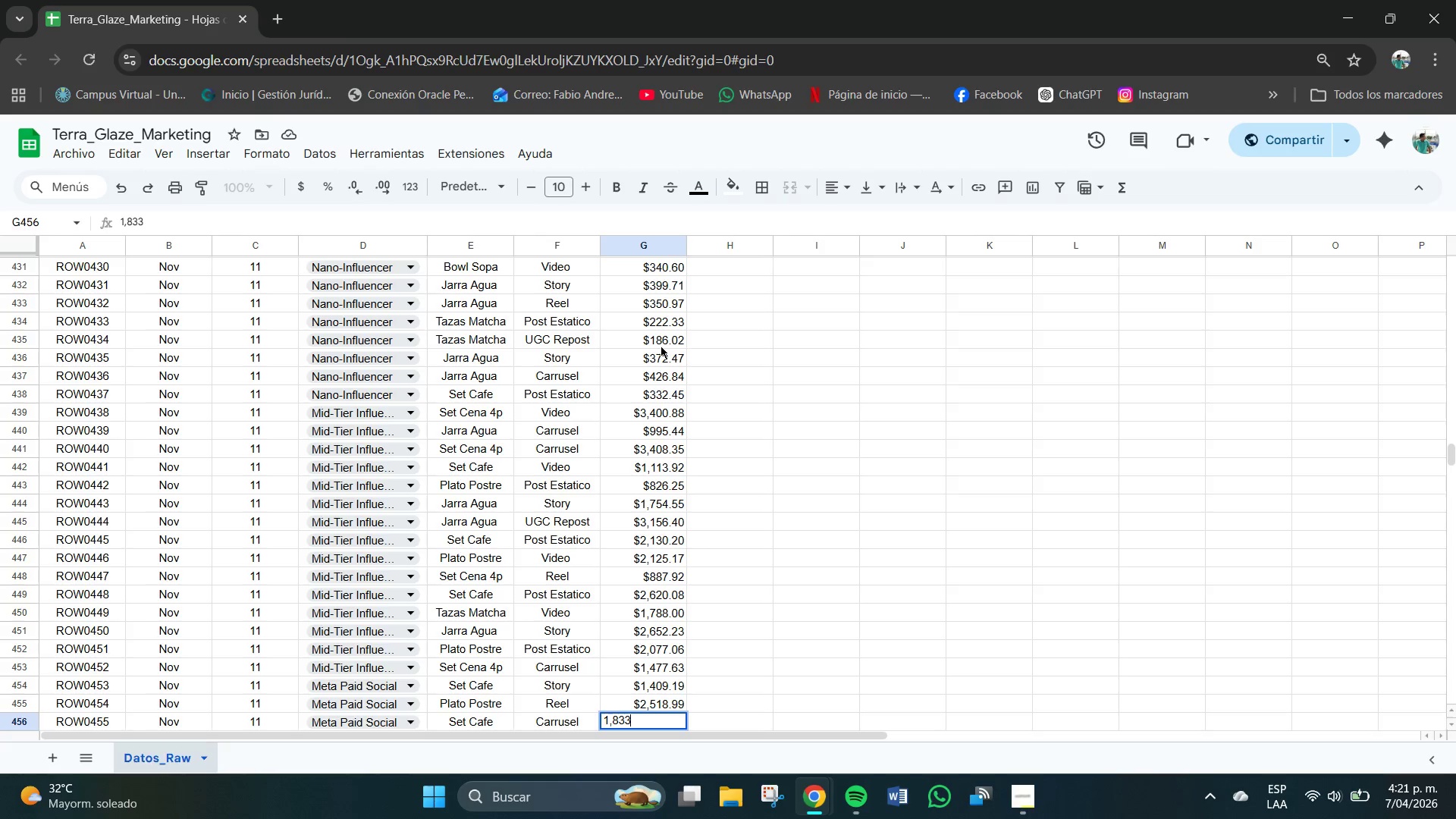 
key(Numpad3)
 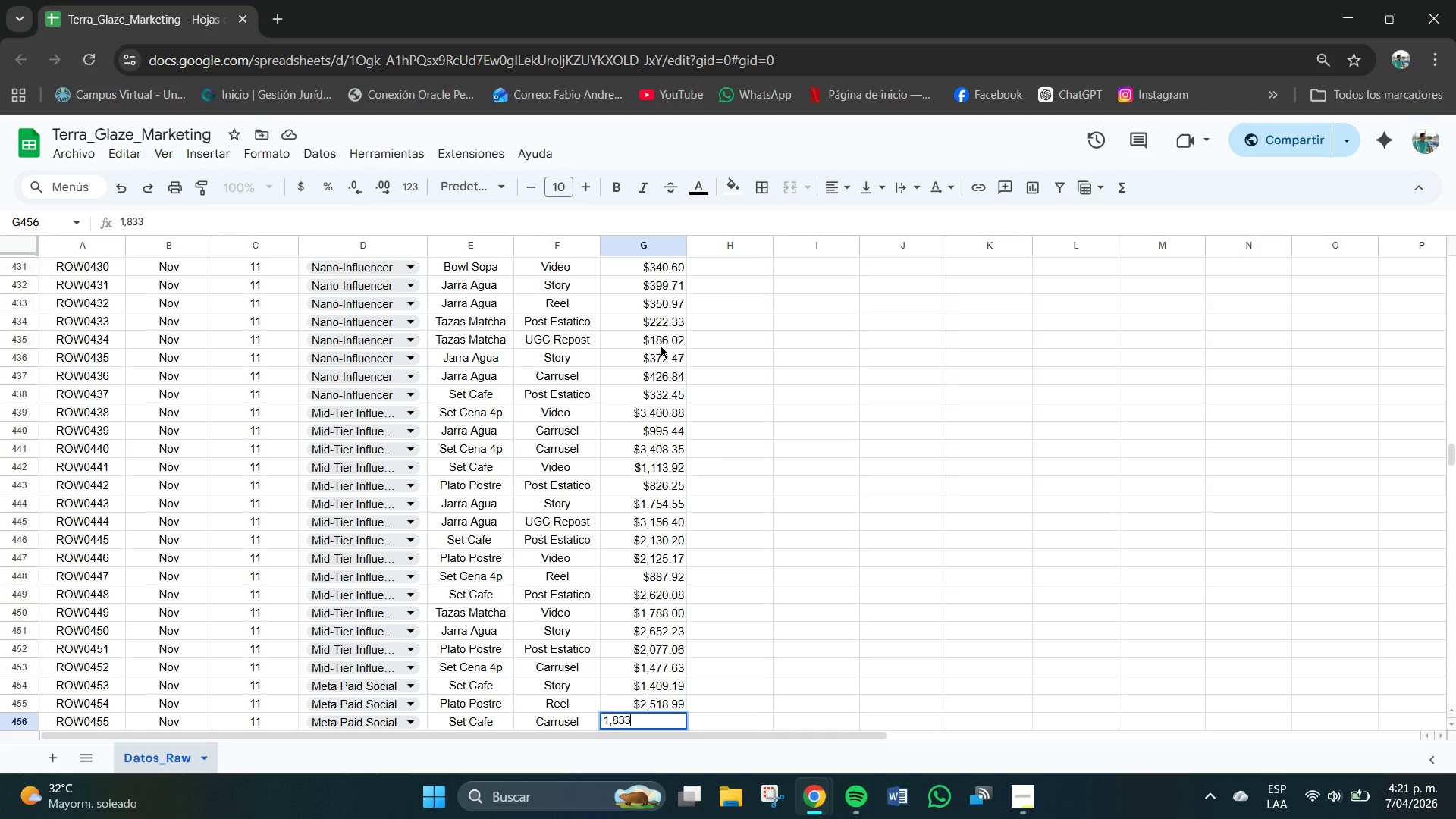 
key(NumpadDecimal)
 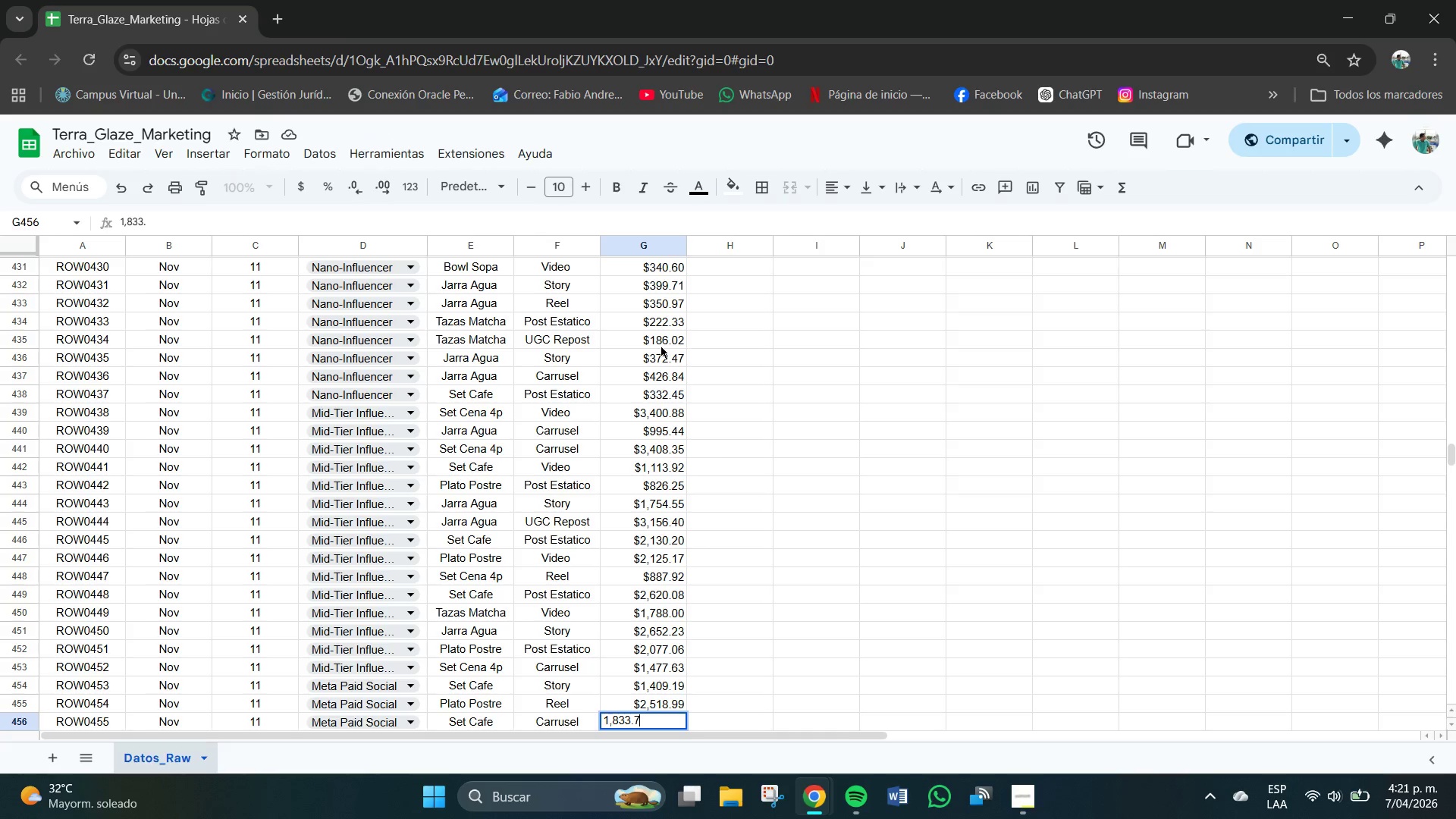 
key(Numpad7)
 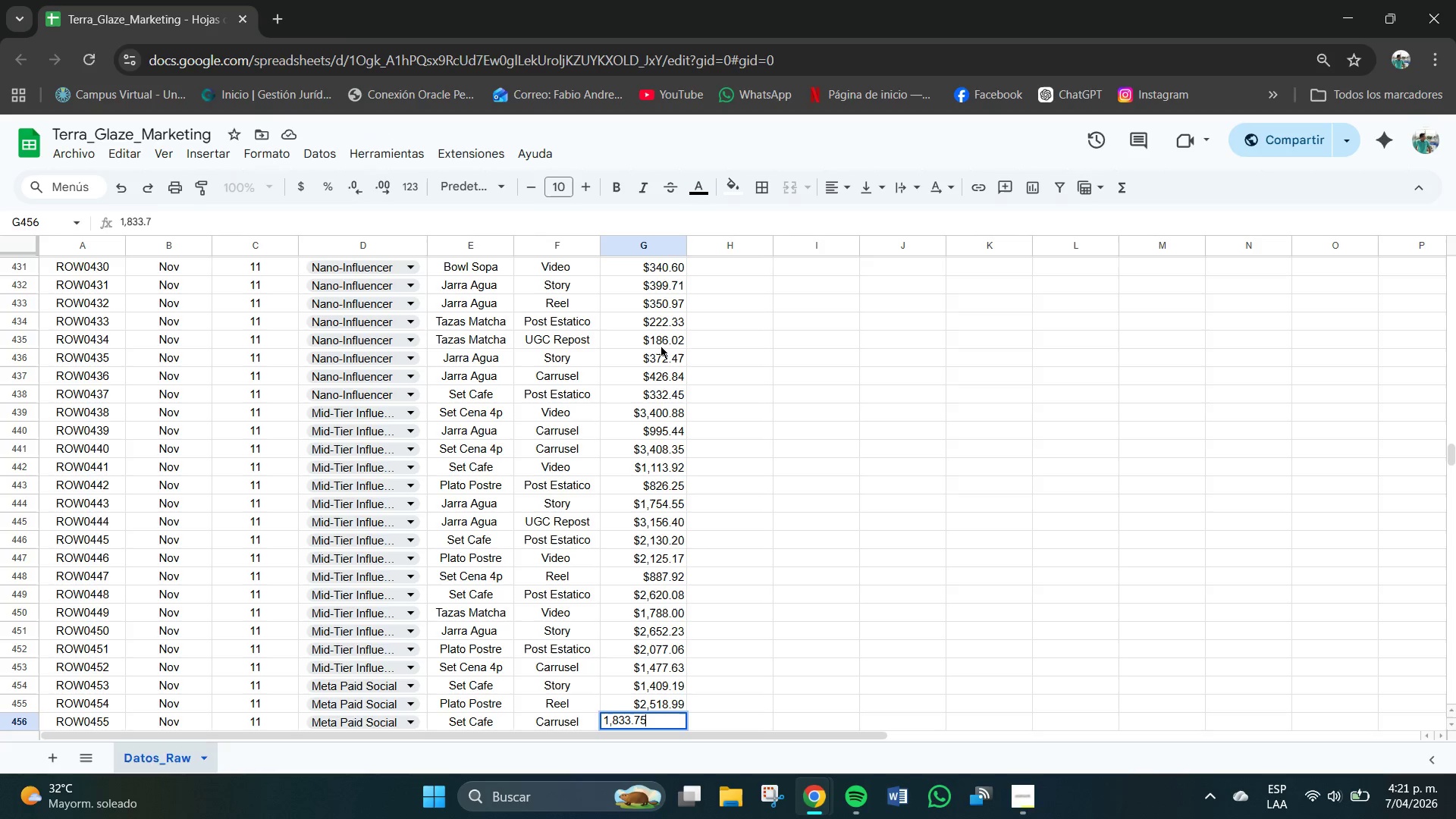 
key(Numpad5)
 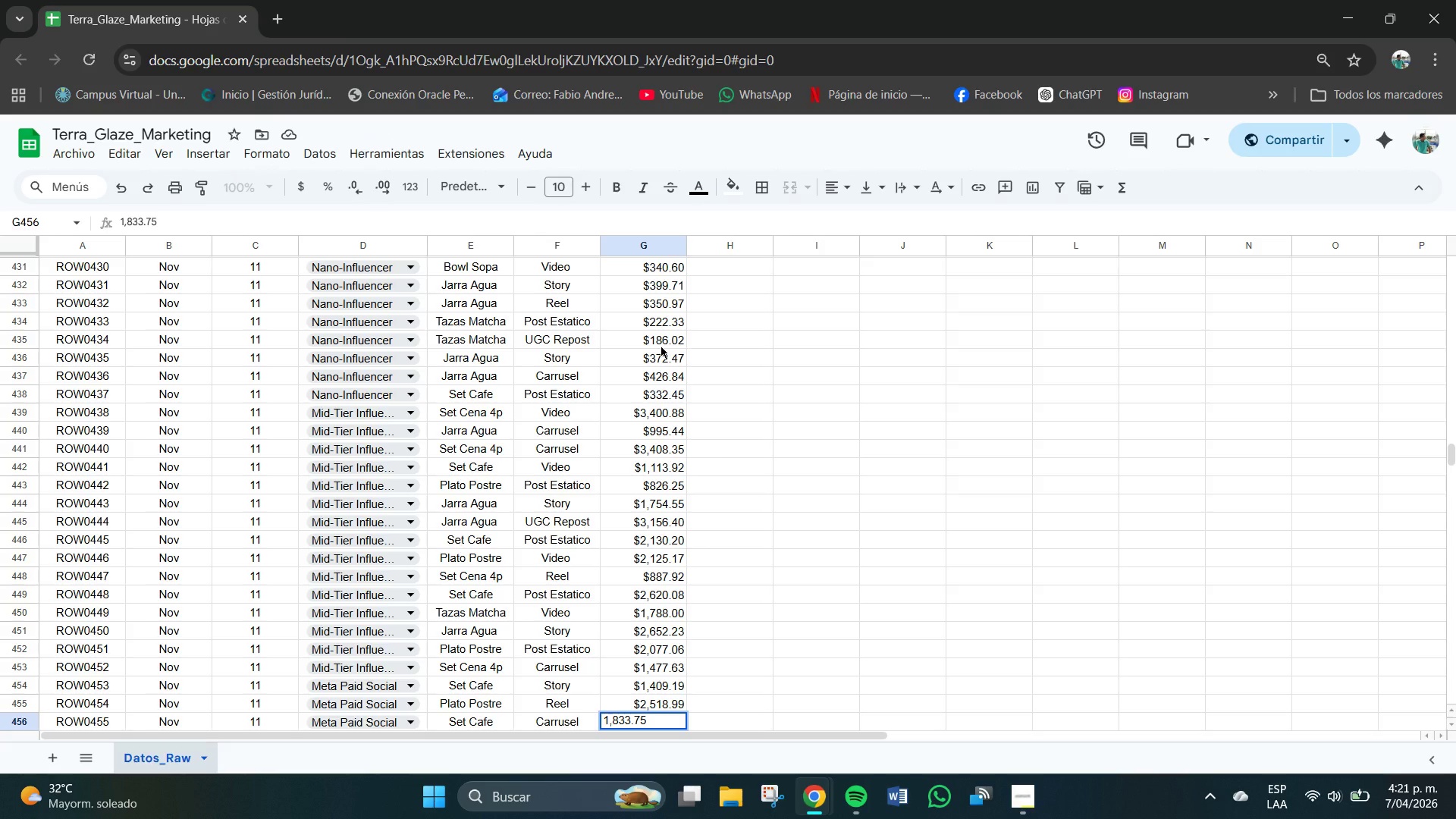 
key(NumpadEnter)
 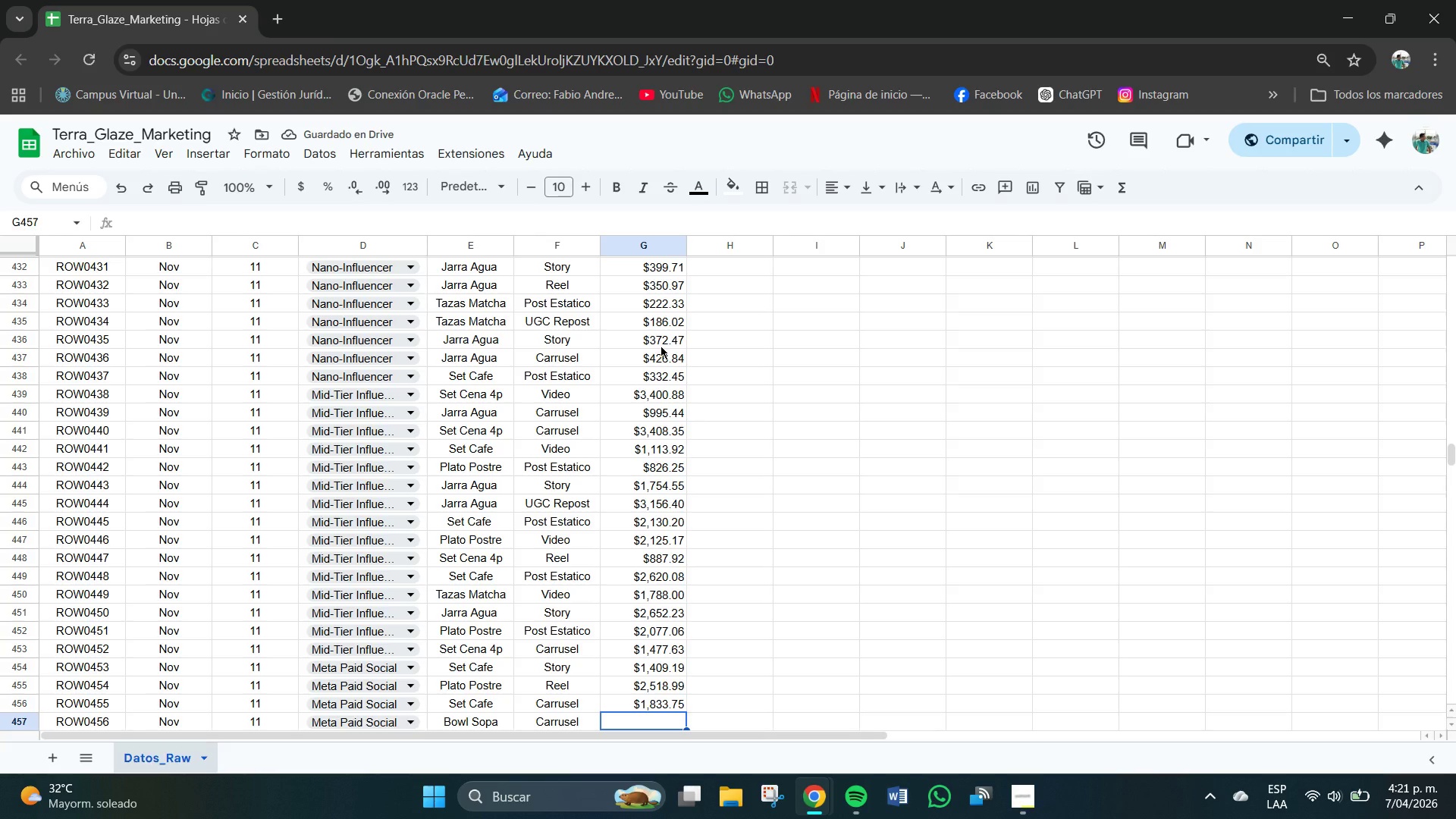 
key(Numpad3)
 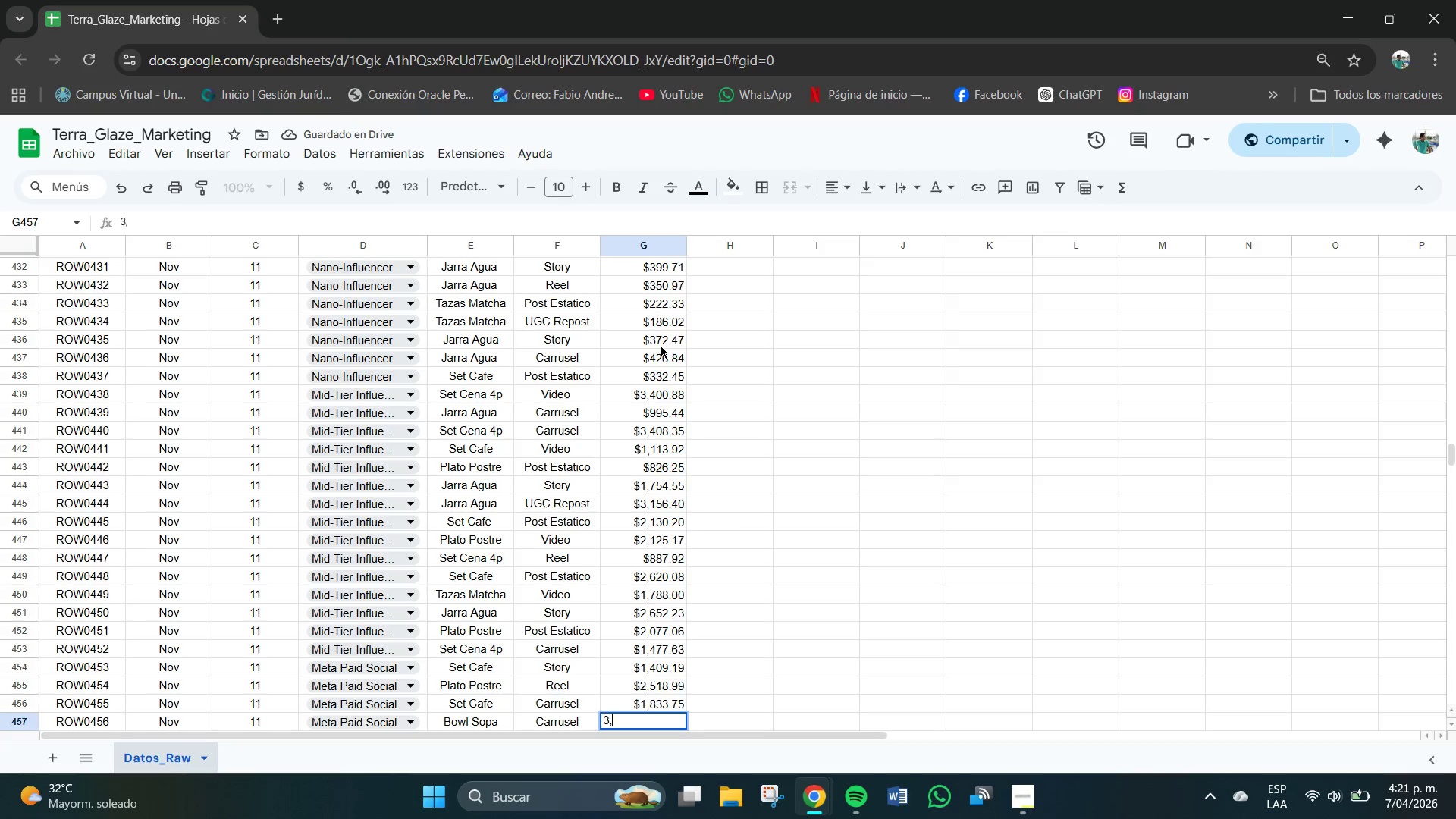 
key(Comma)
 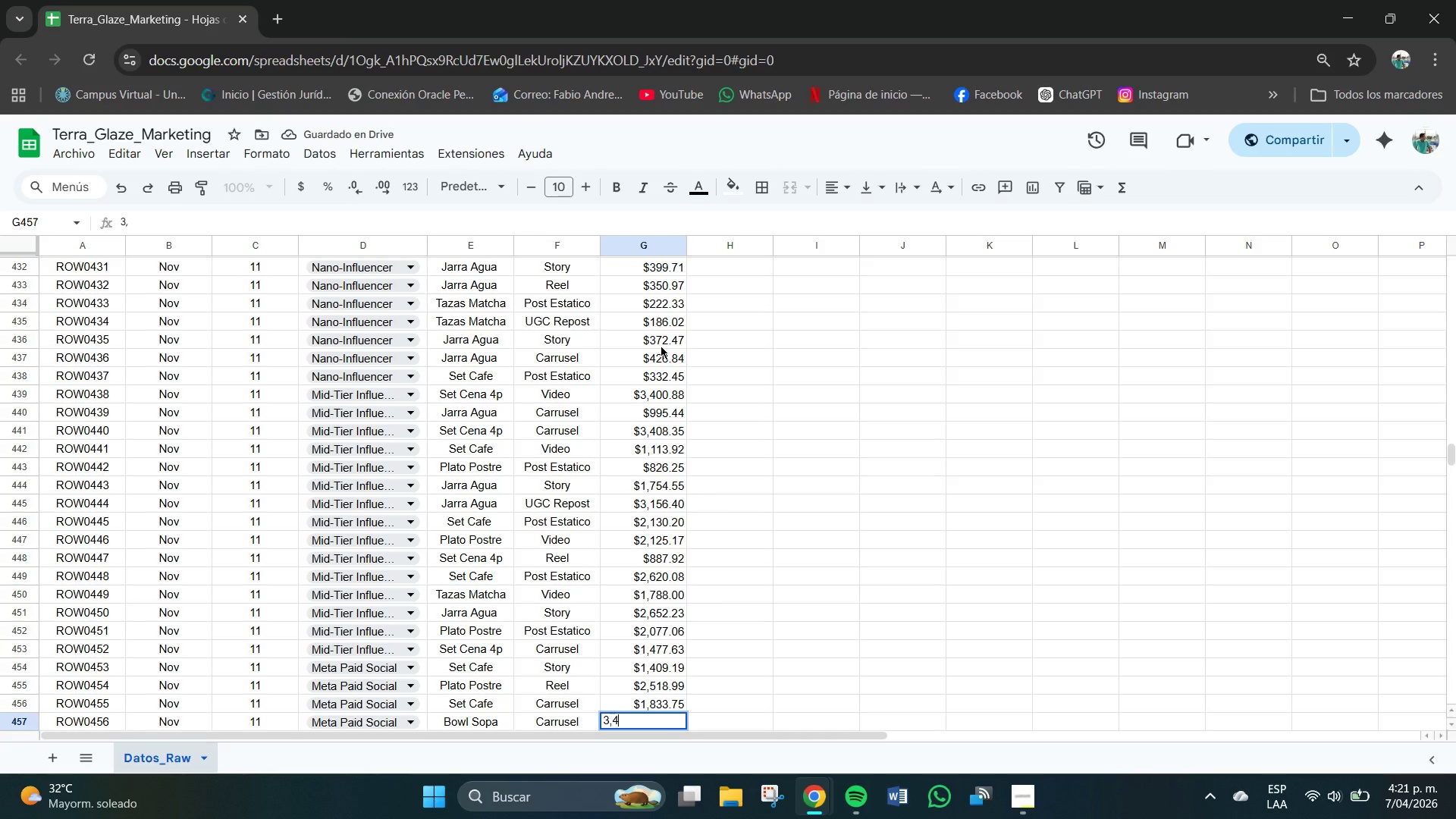 
key(Numpad4)
 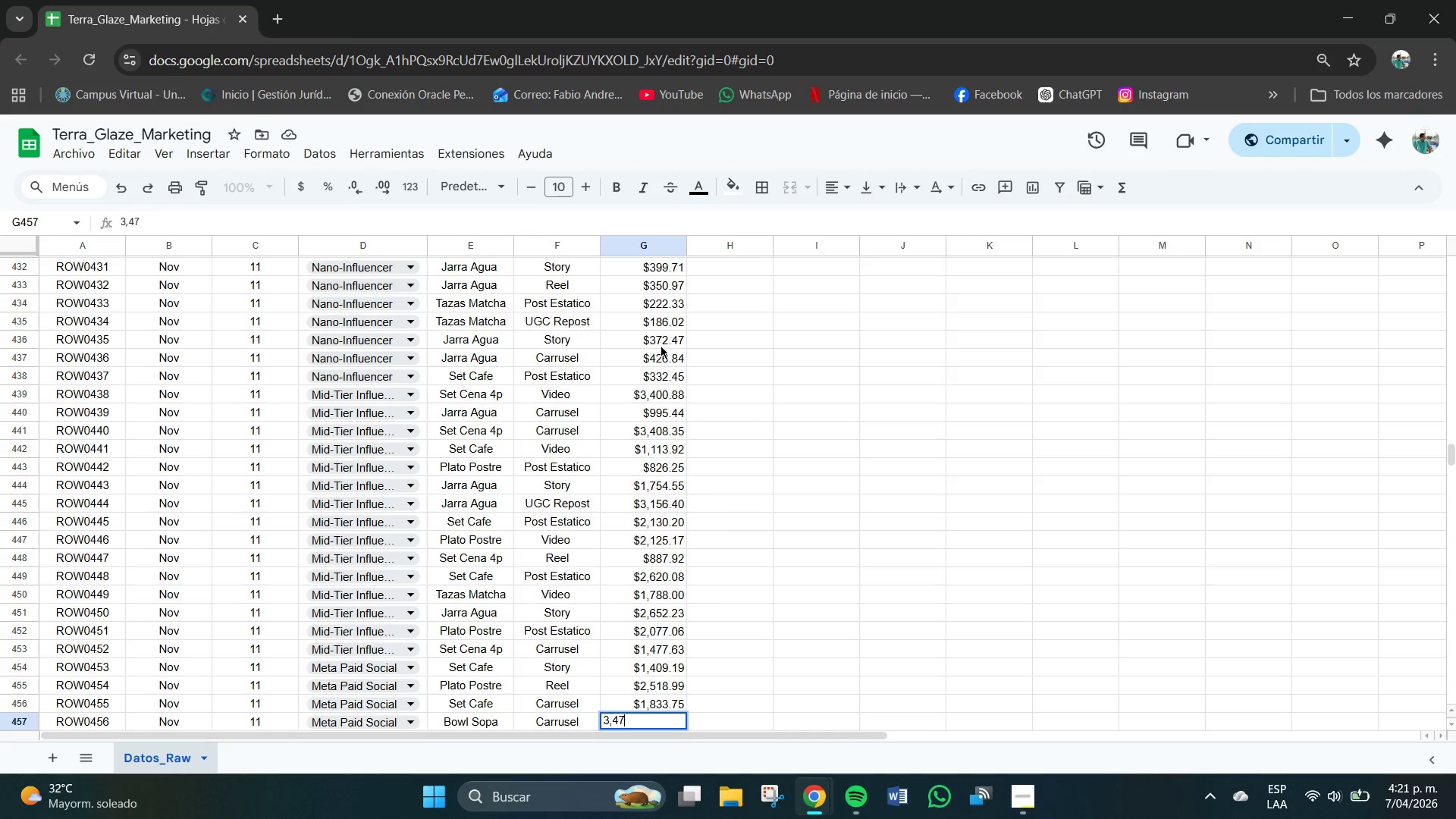 
key(Numpad7)
 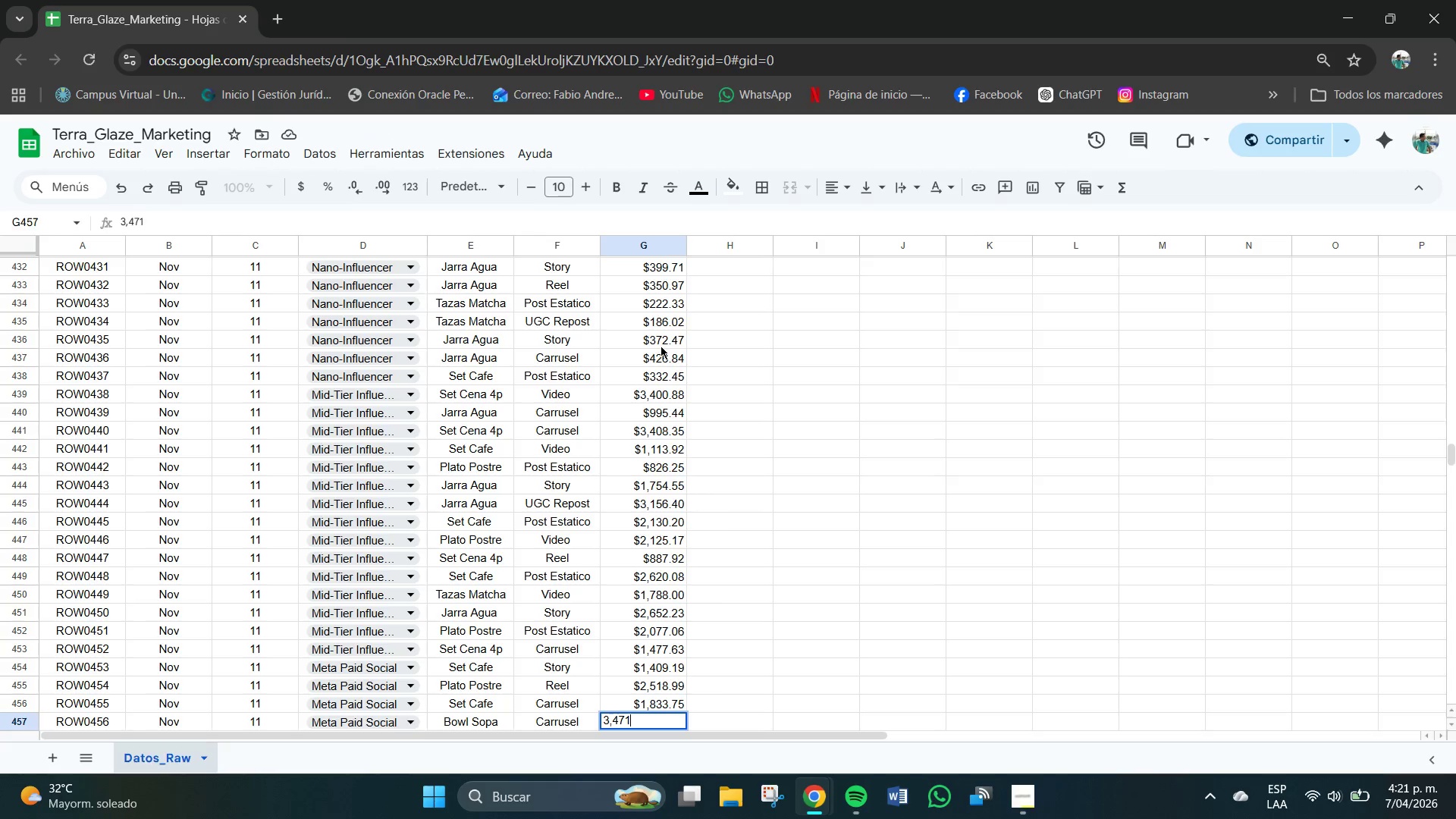 
key(Numpad1)
 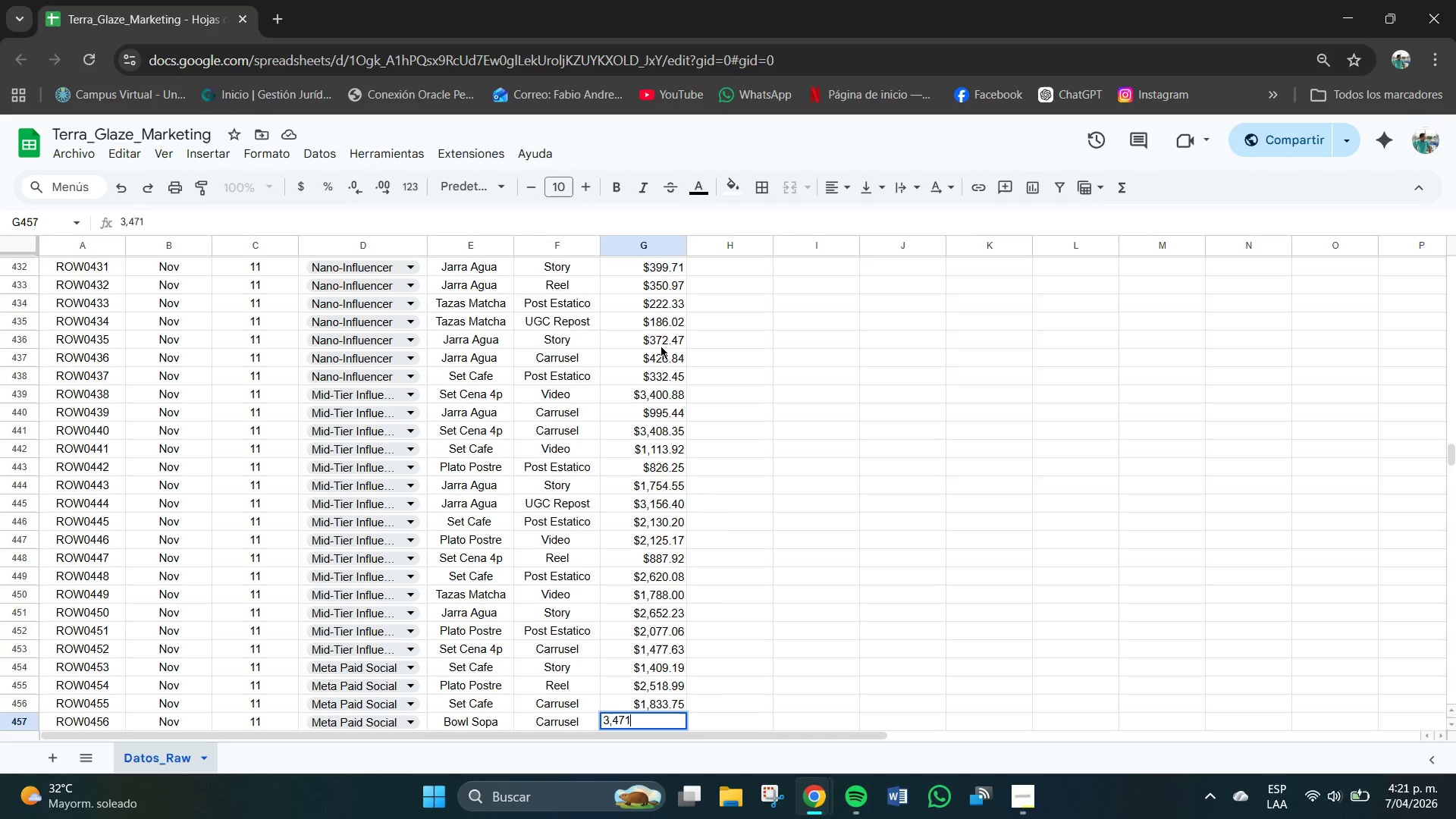 
key(NumpadDecimal)
 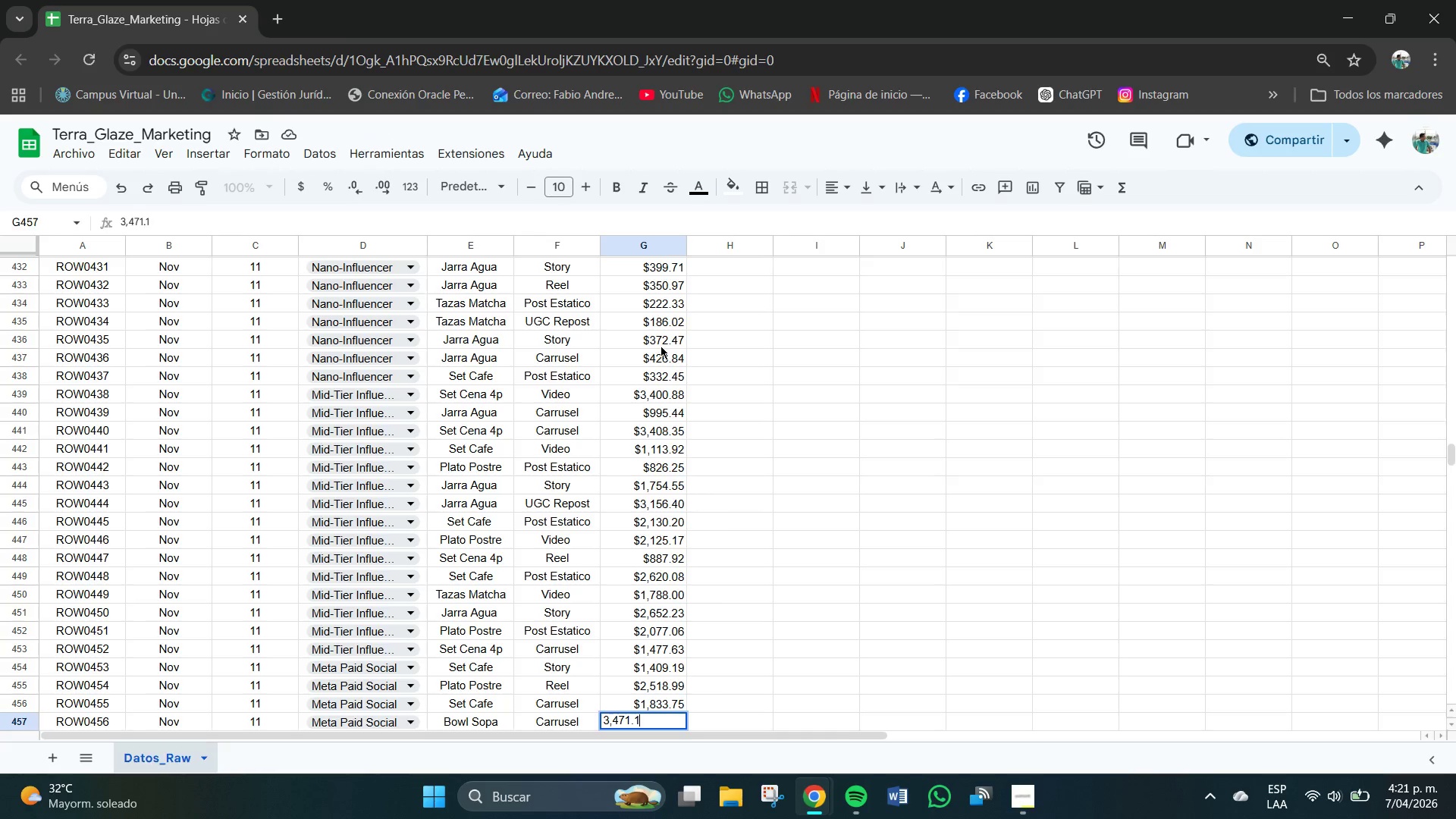 
key(Numpad1)
 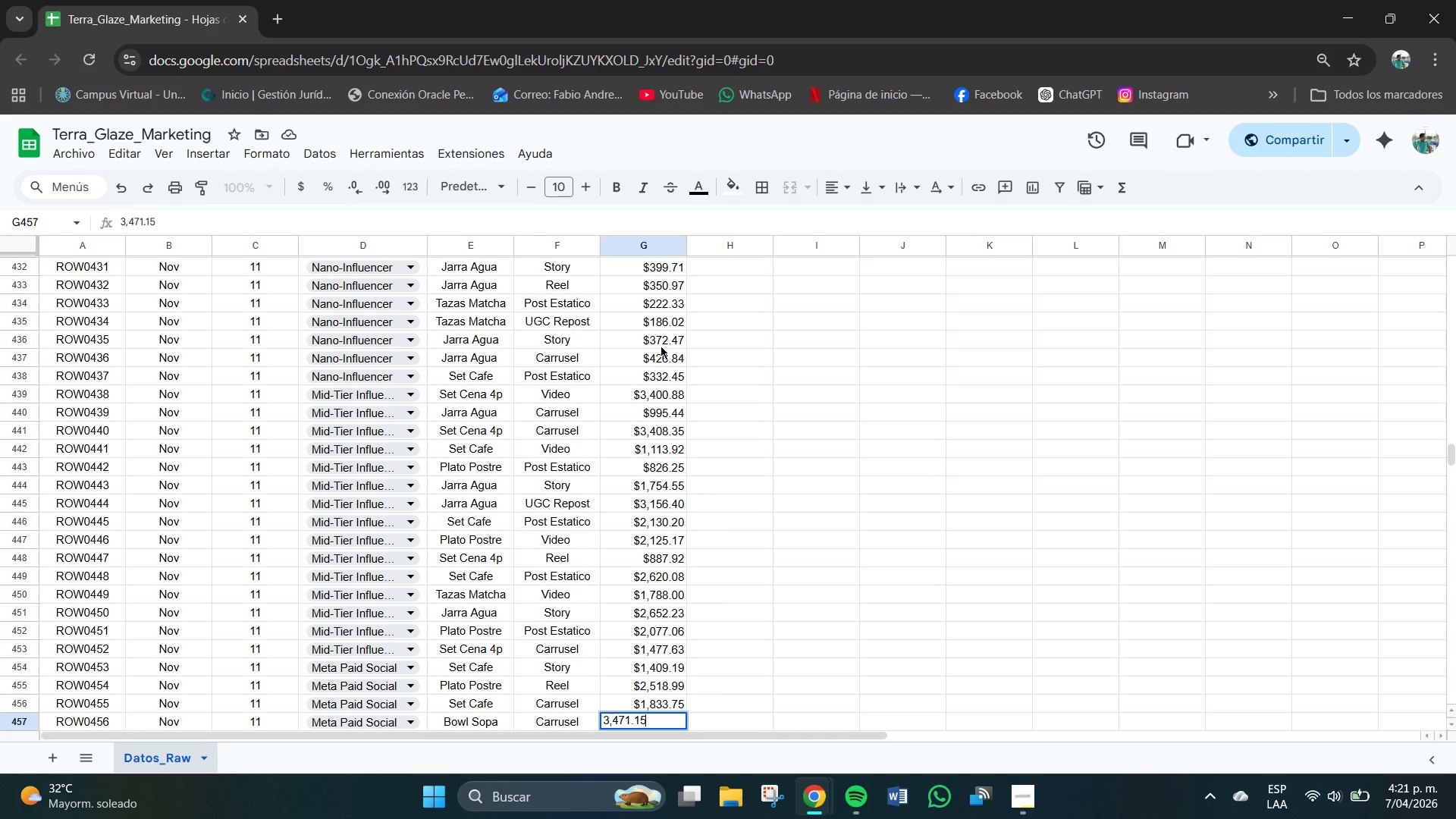 
key(Numpad5)
 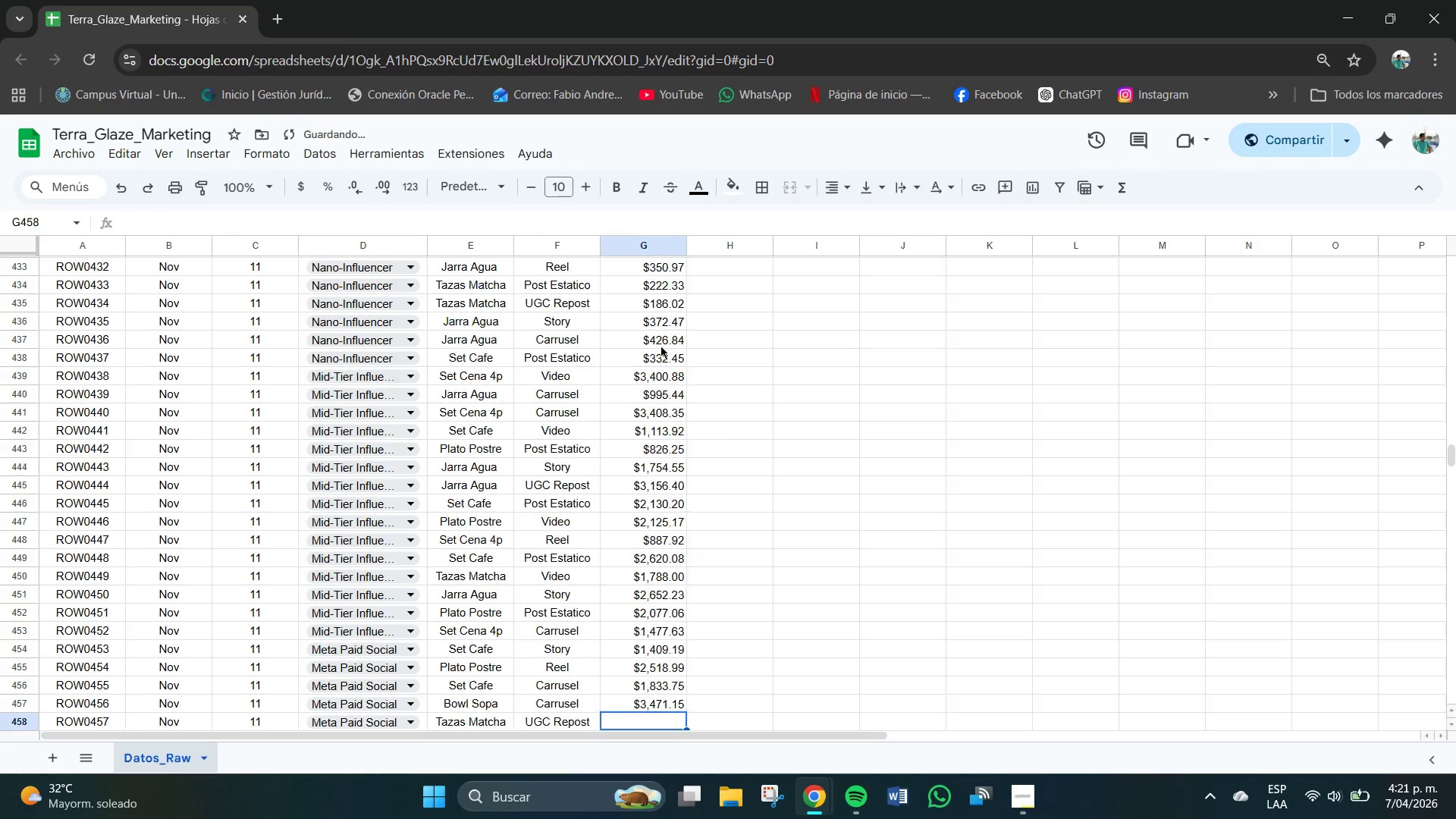 
key(NumpadEnter)
 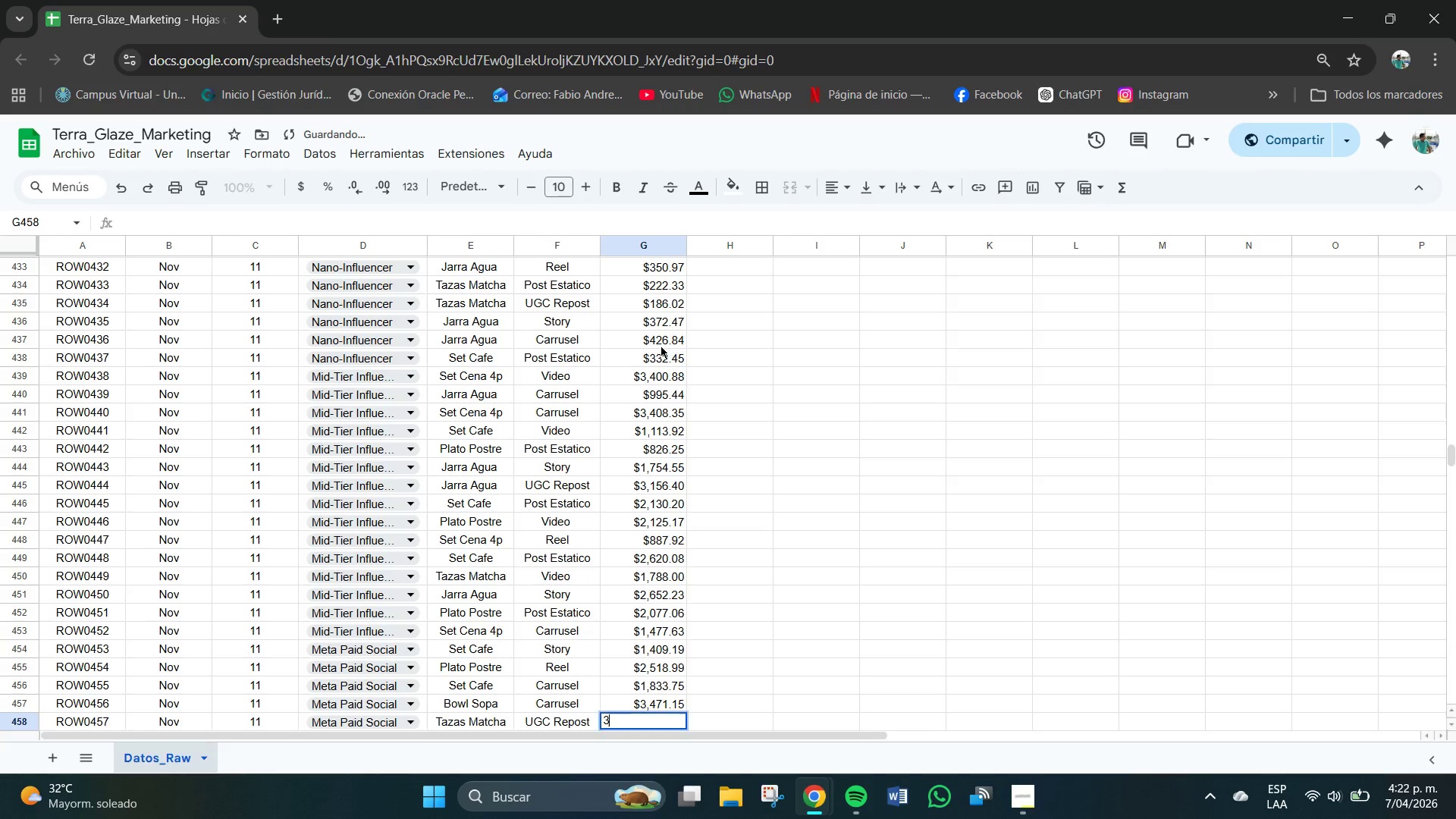 
key(Numpad3)
 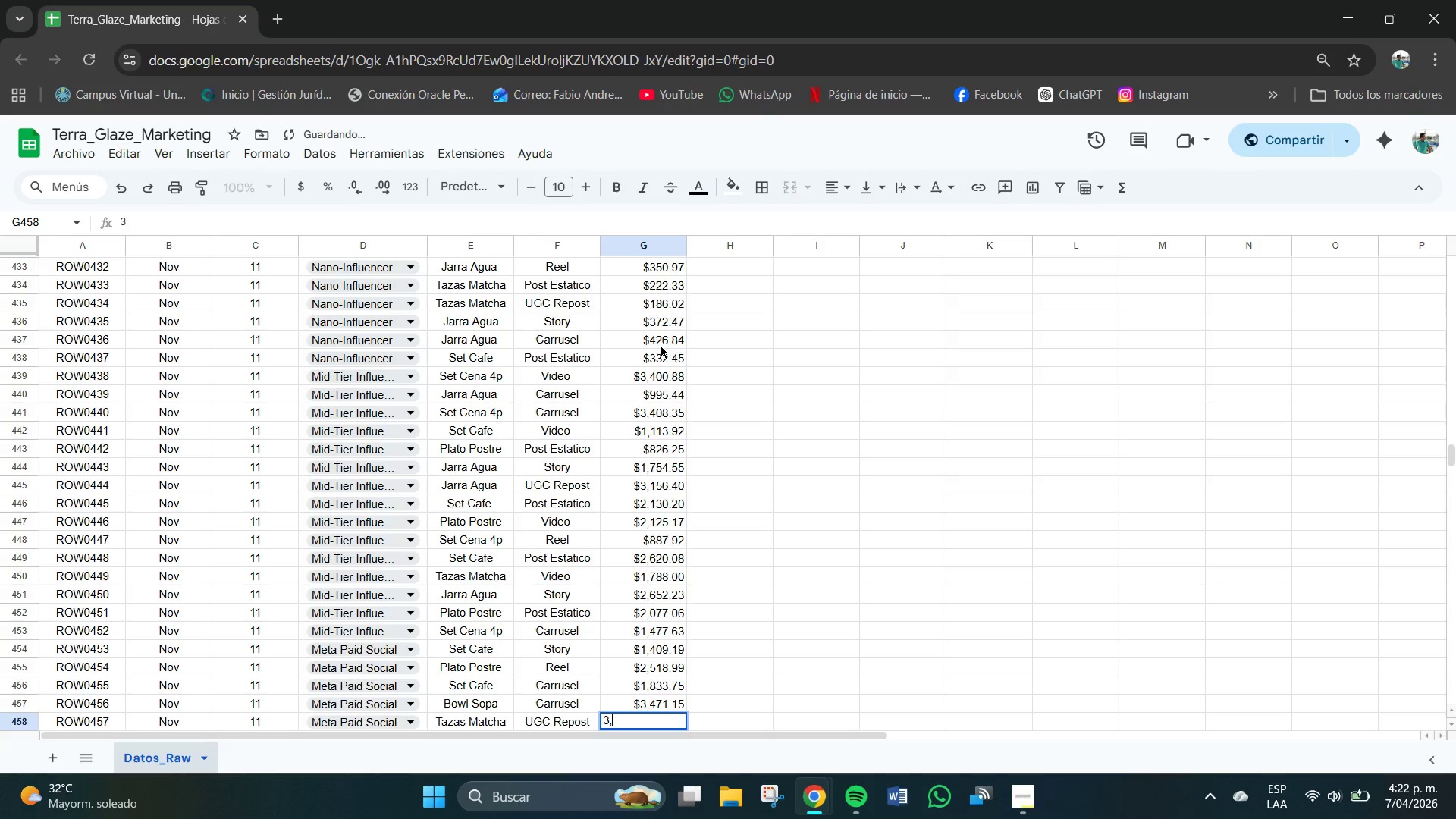 
key(Comma)
 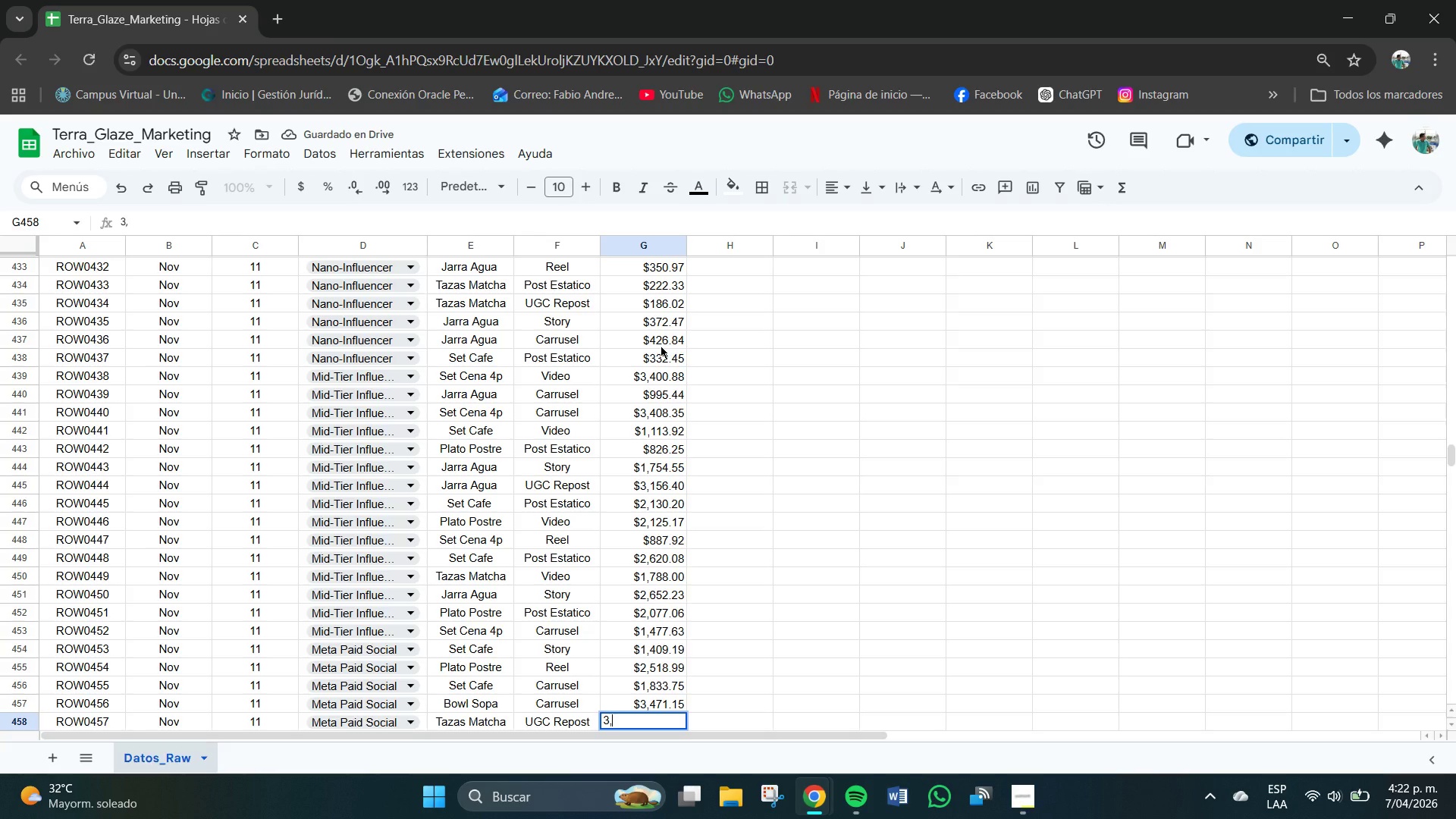 
key(Numpad2)
 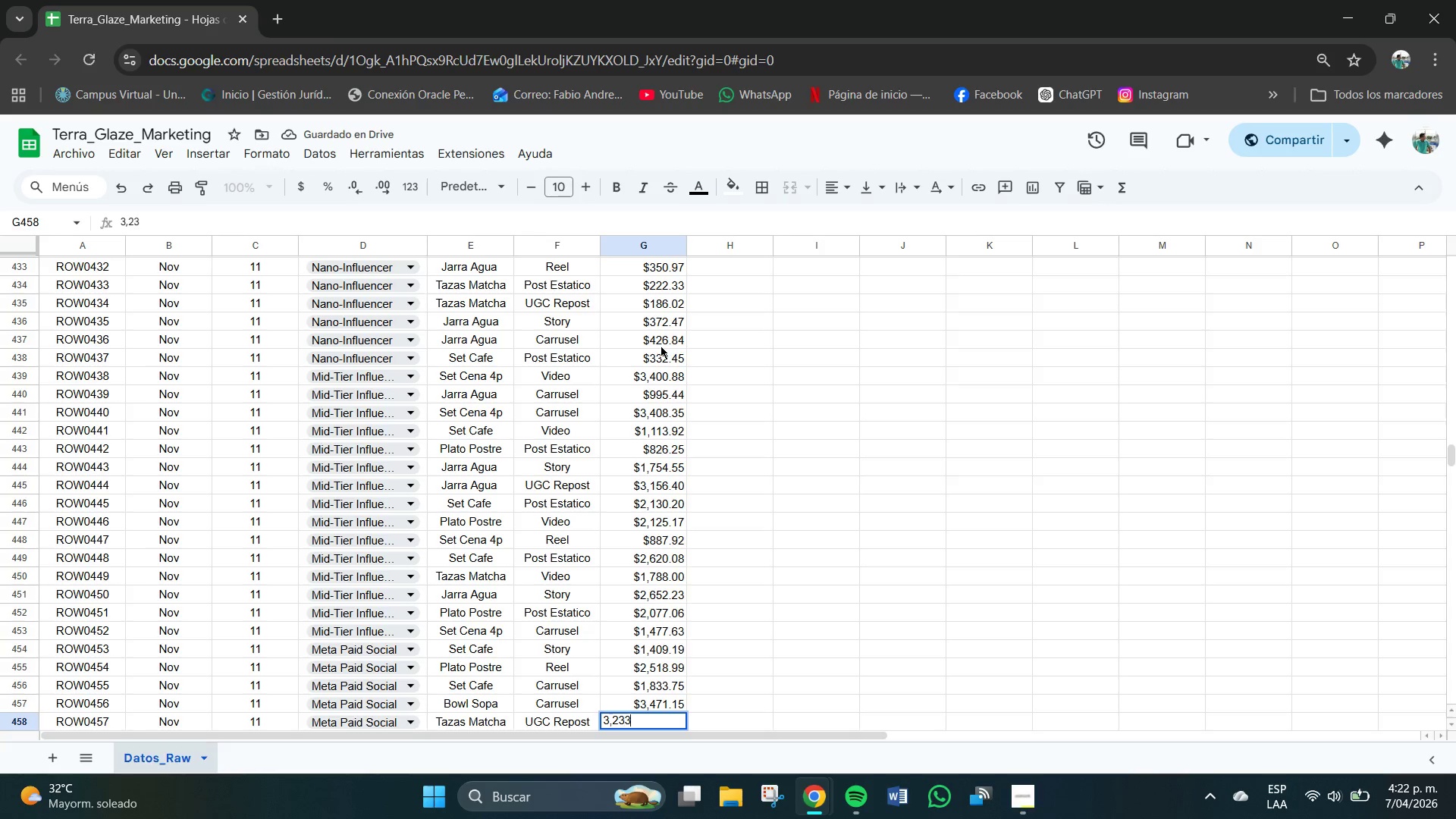 
key(Numpad3)
 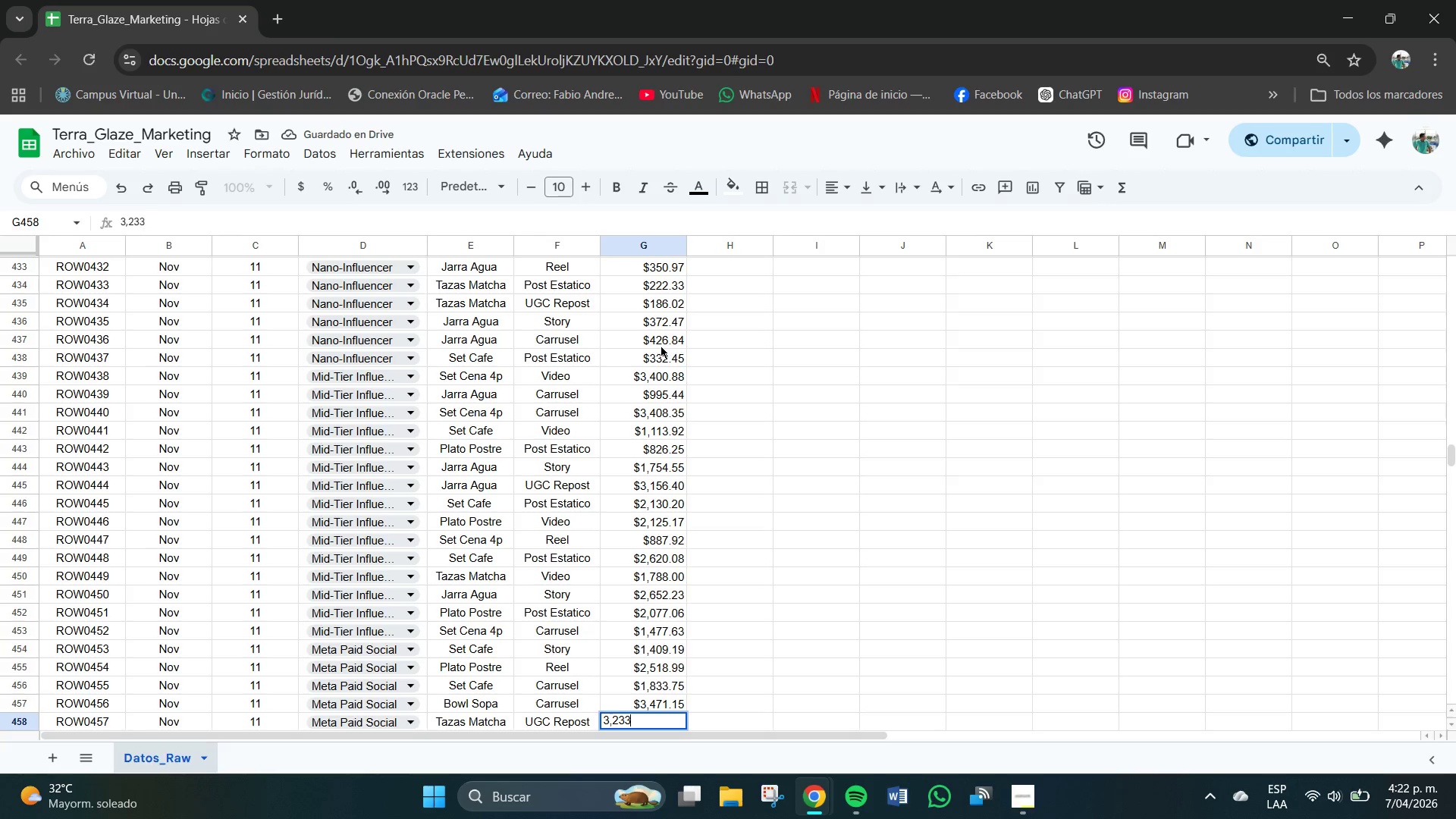 
key(Numpad3)
 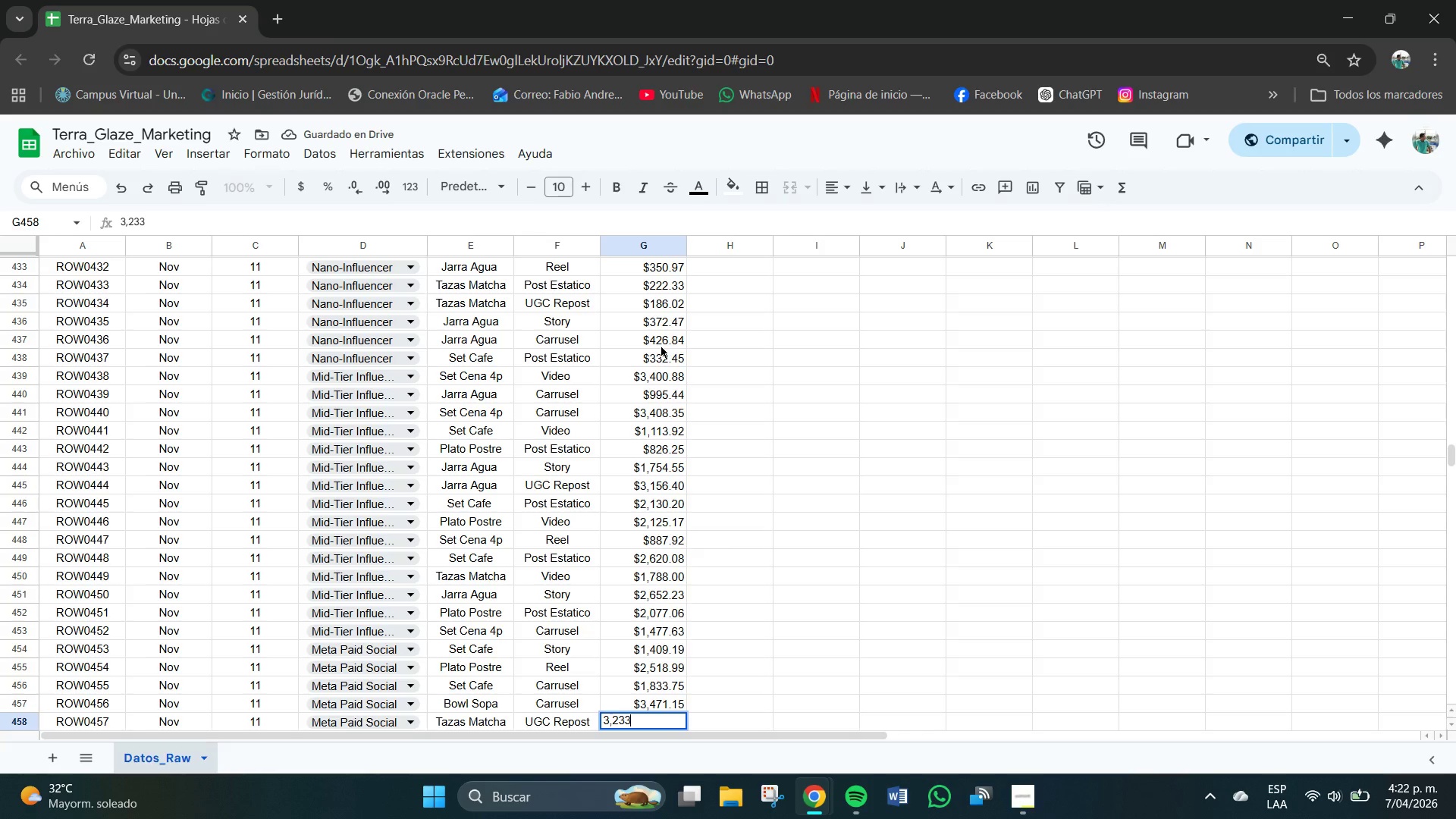 
key(NumpadDecimal)
 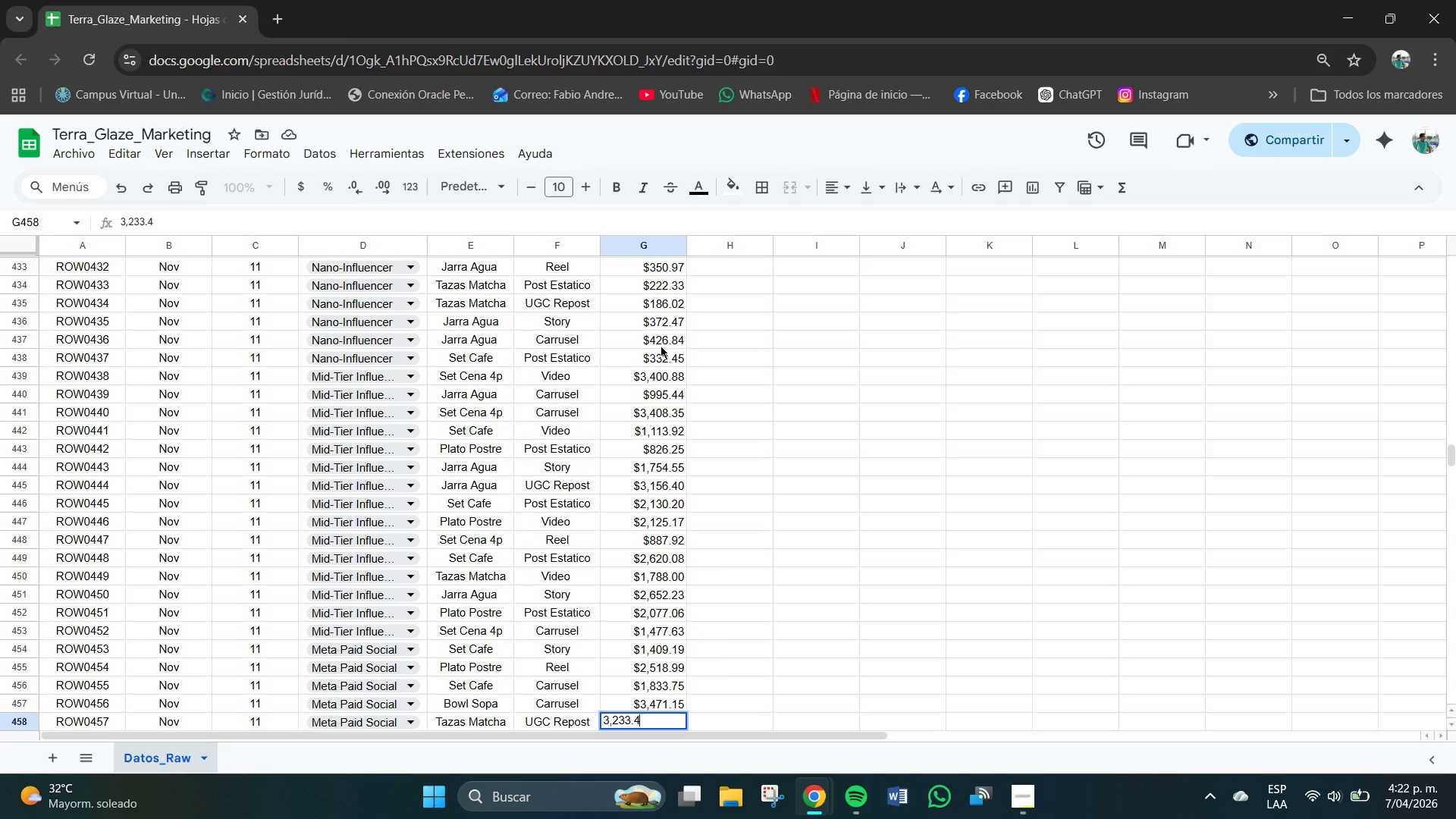 
key(Numpad4)
 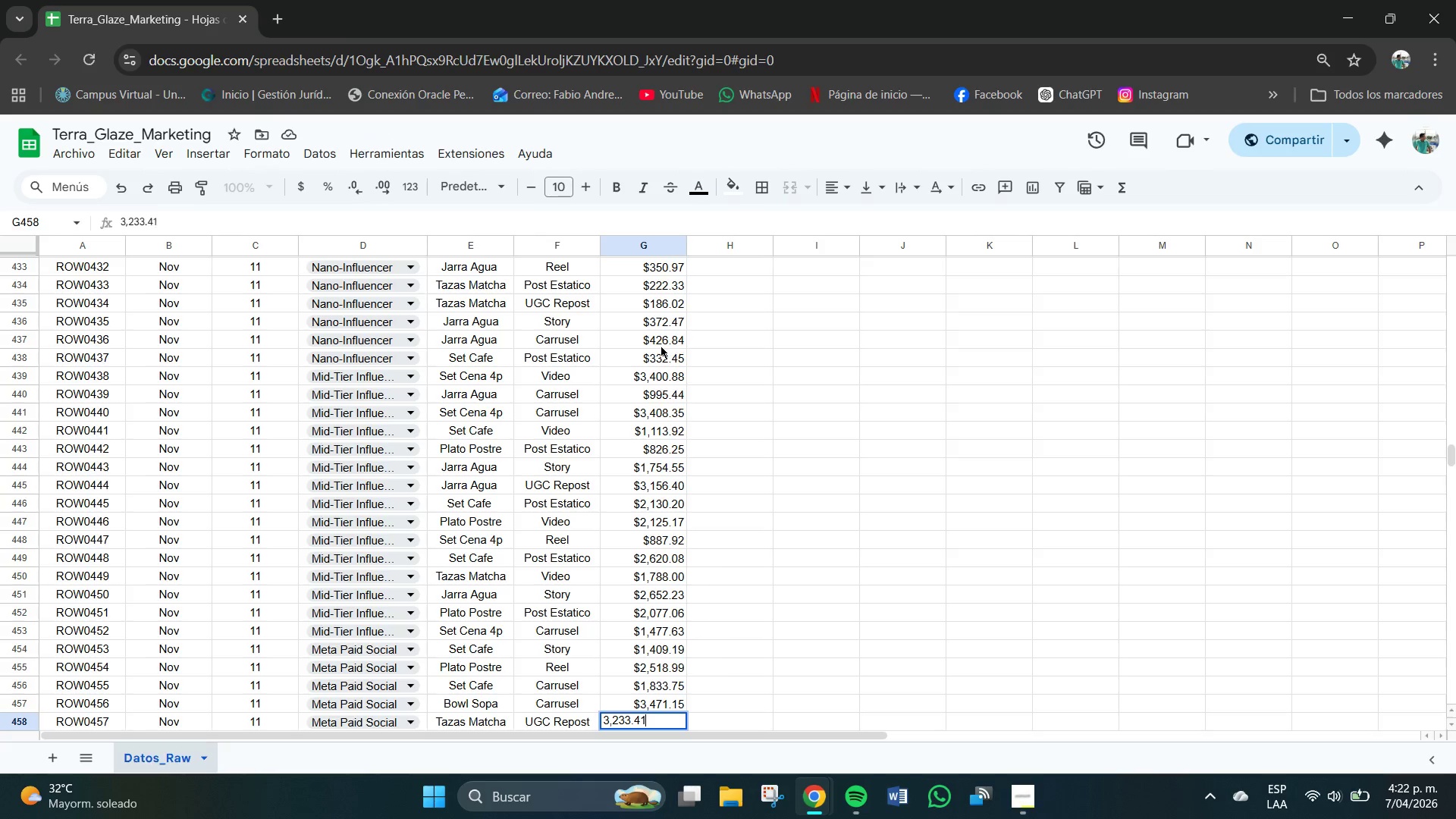 
key(Numpad1)
 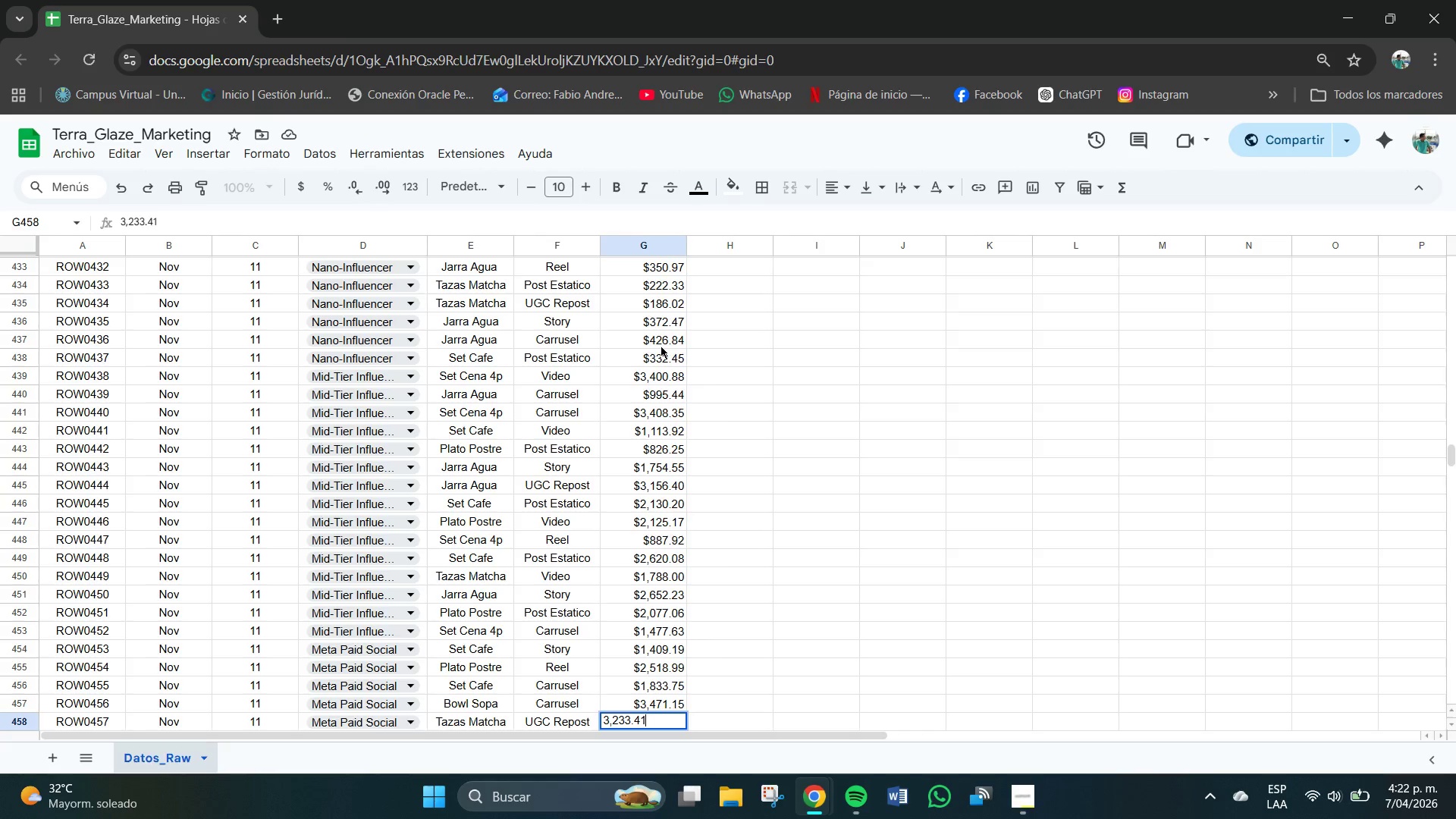 
key(NumpadEnter)
 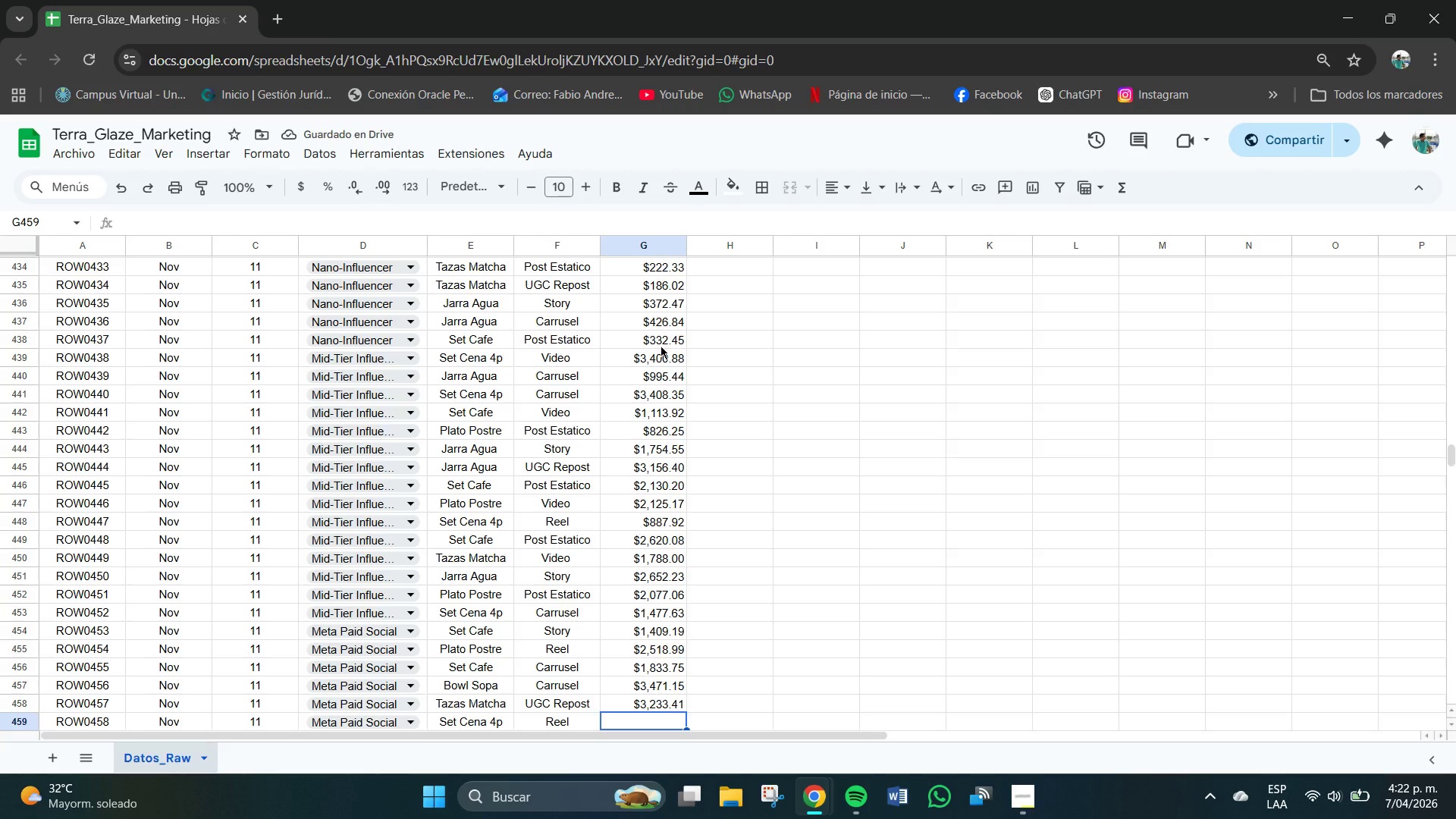 
wait(5.34)
 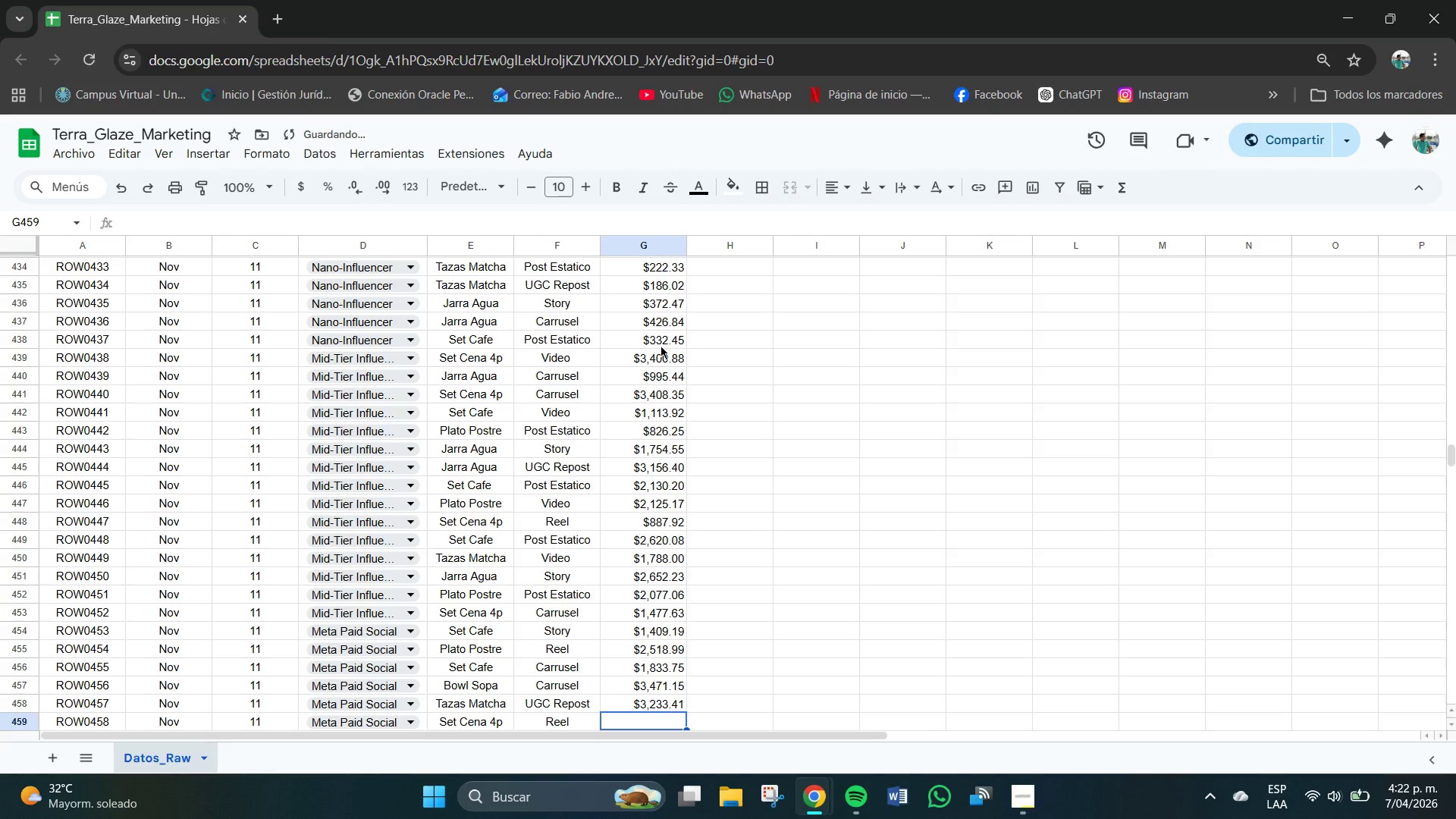 
key(Numpad1)
 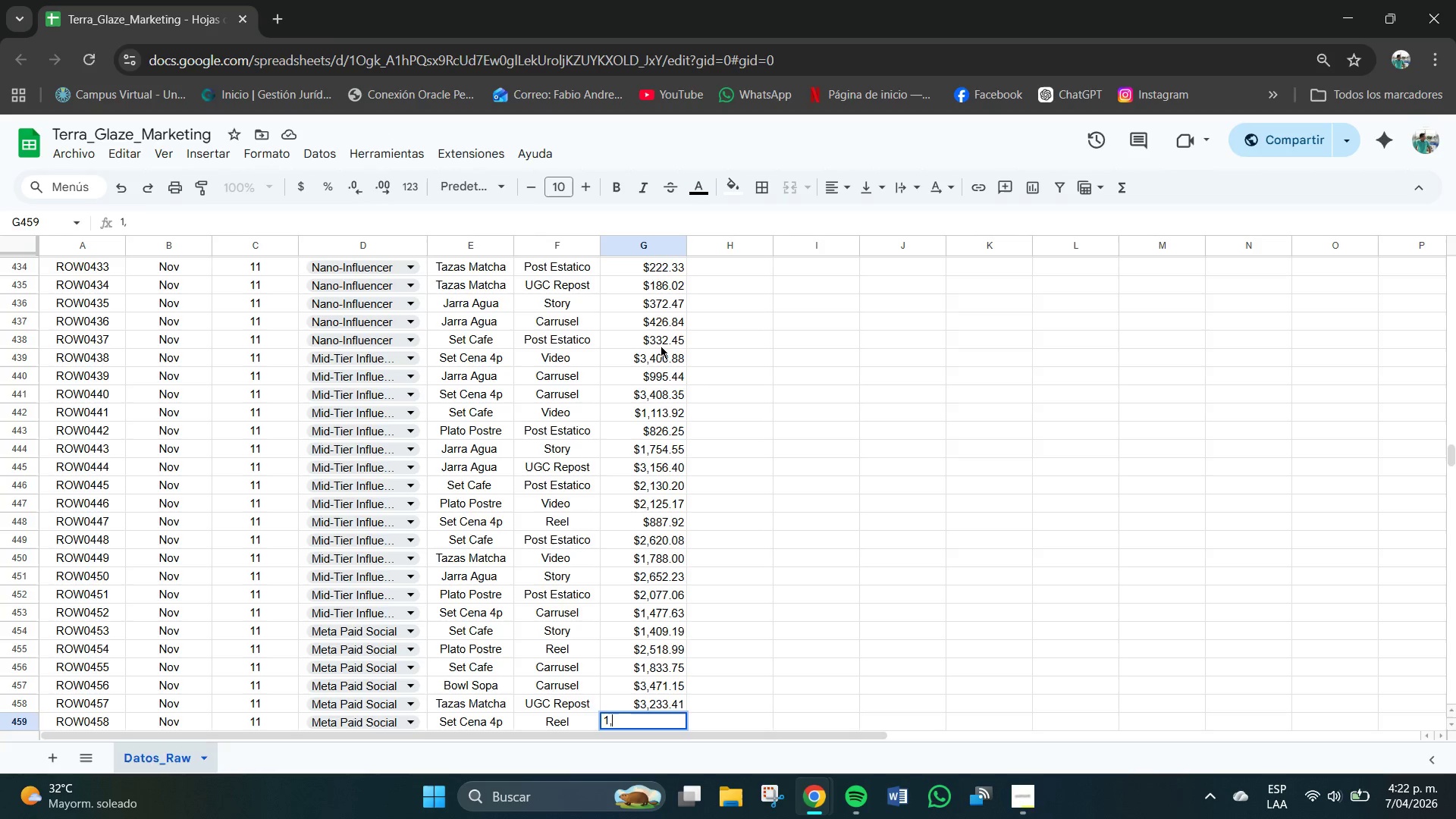 
key(Comma)
 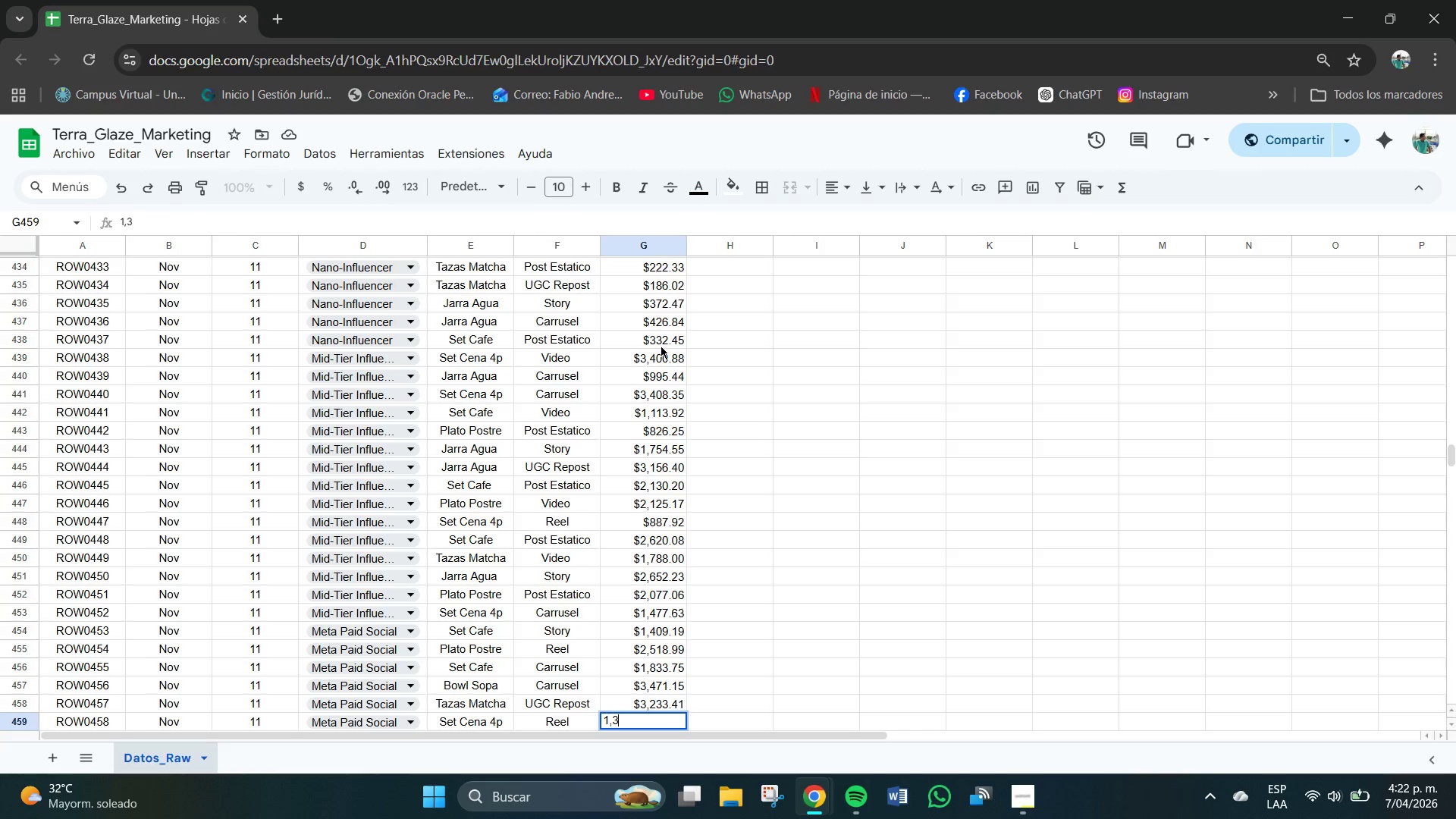 
key(Numpad3)
 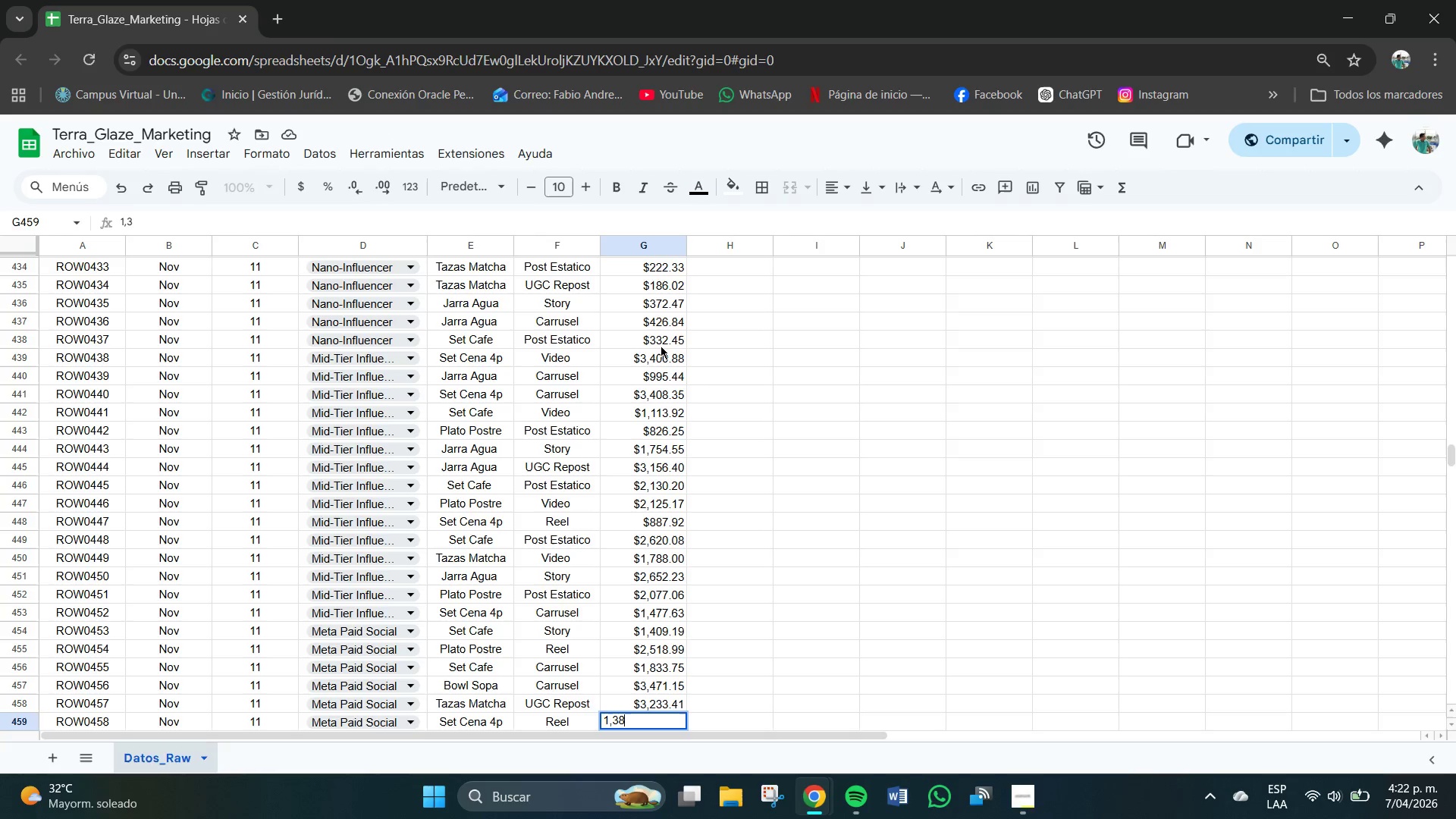 
key(Numpad8)
 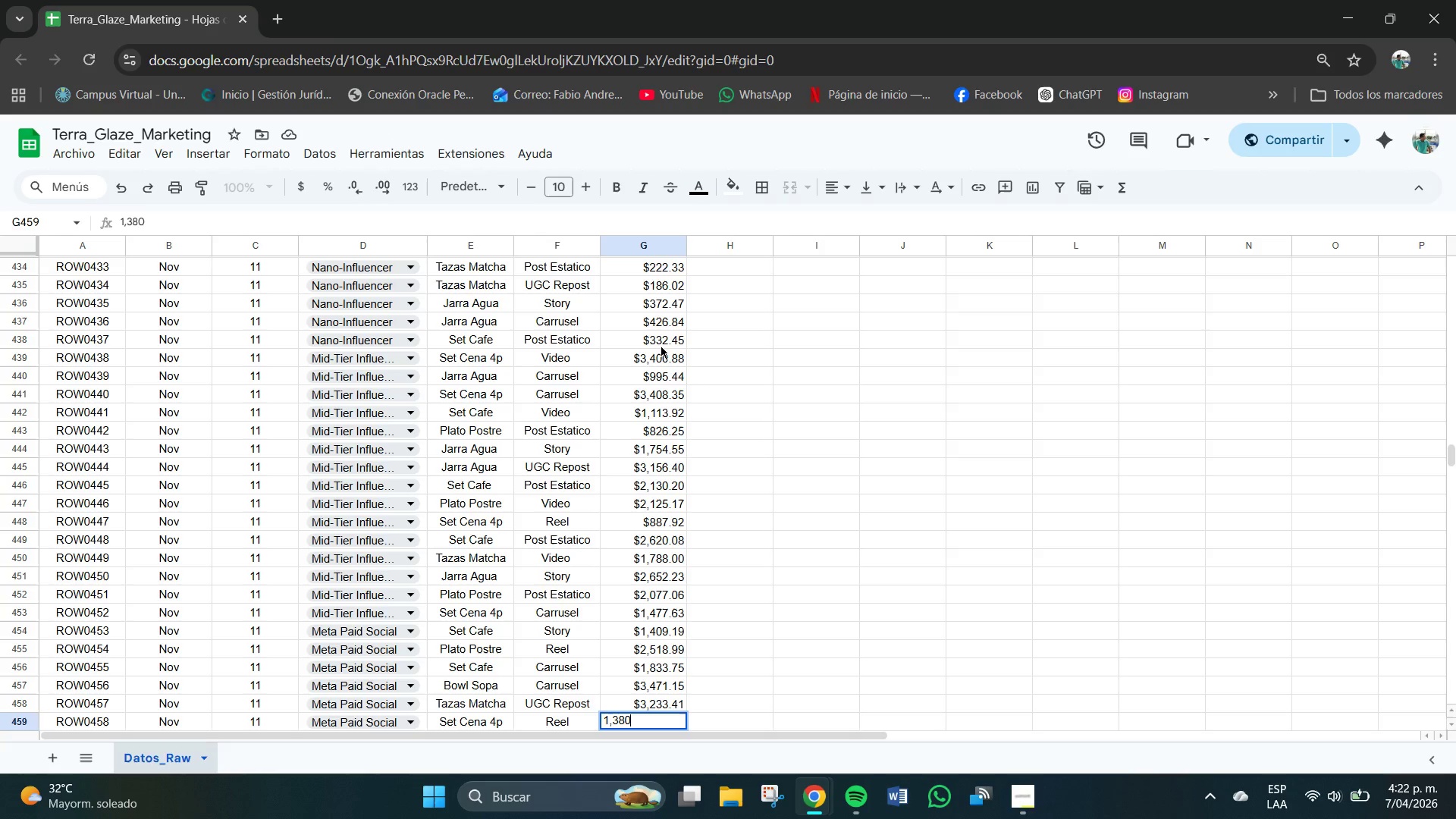 
key(Numpad0)
 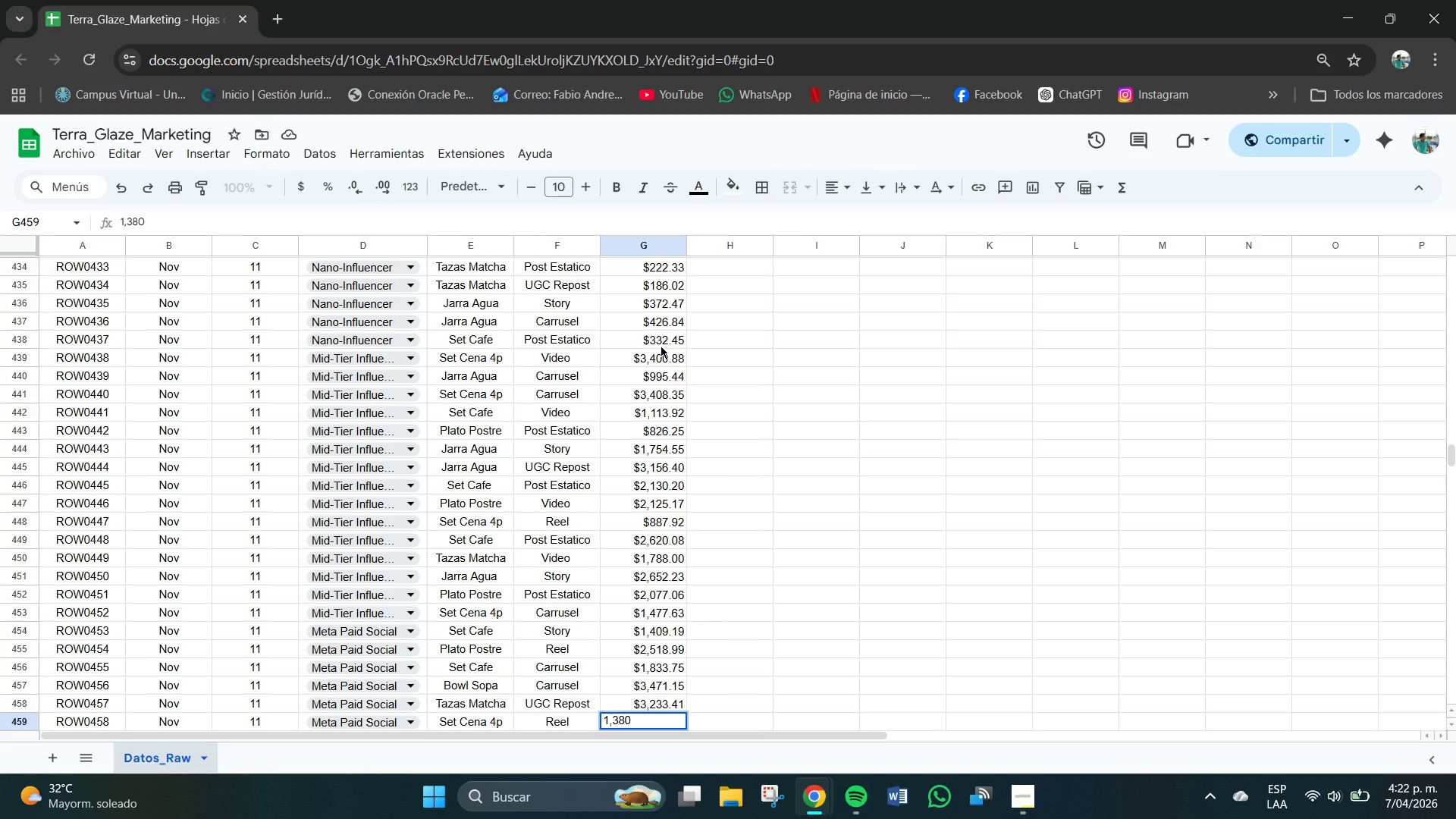 
key(NumpadDecimal)
 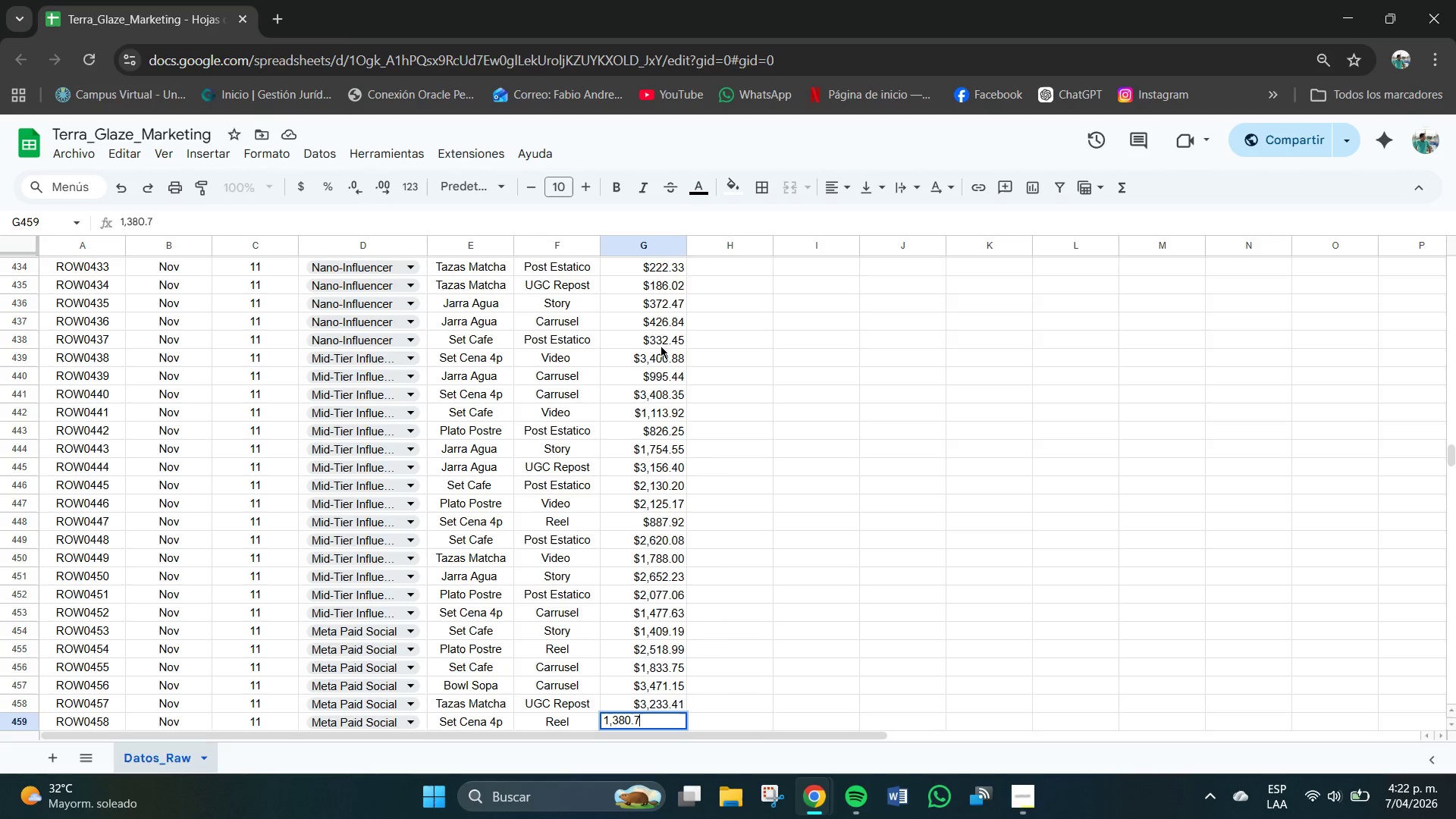 
key(Numpad7)
 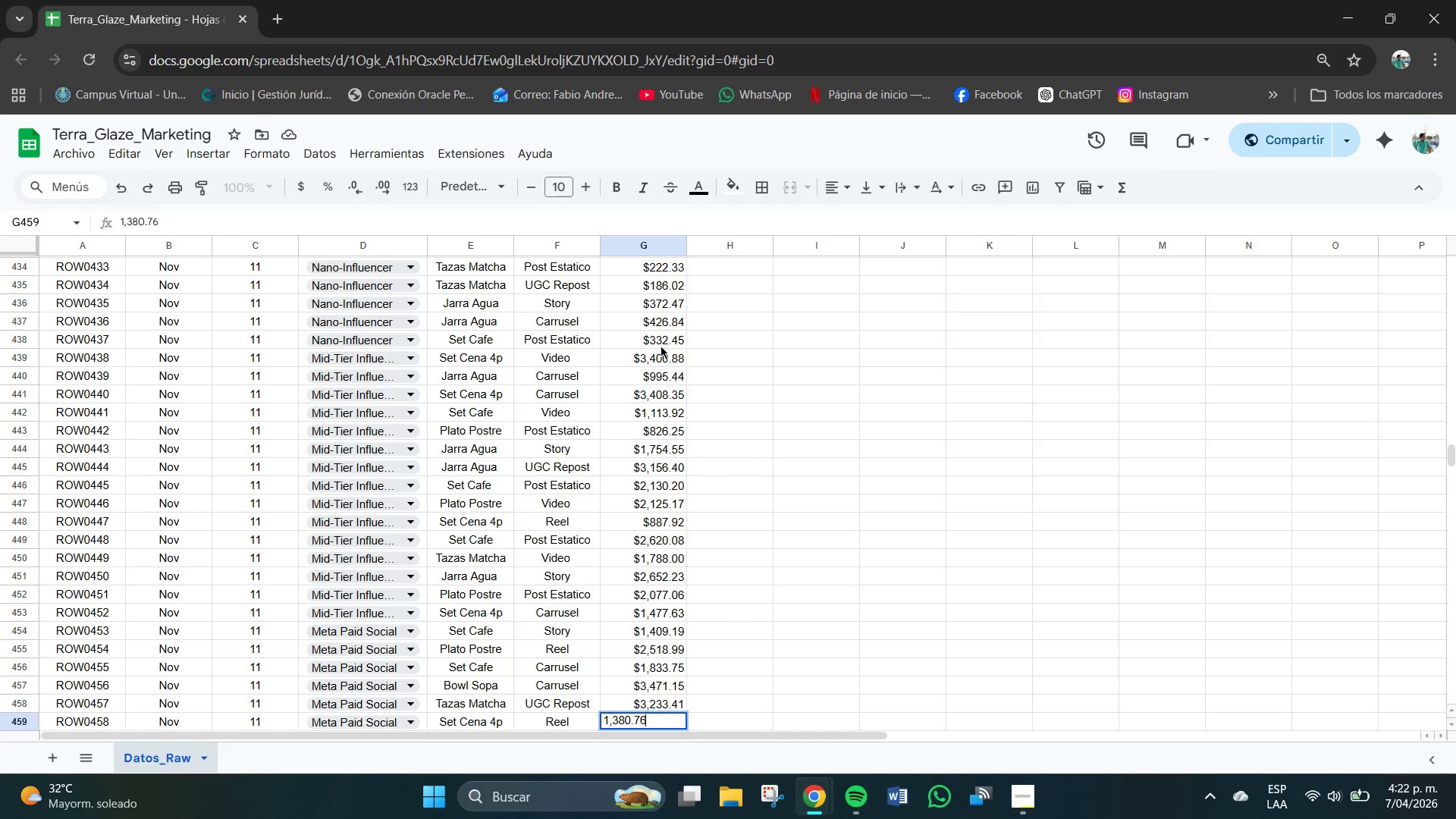 
key(Numpad6)
 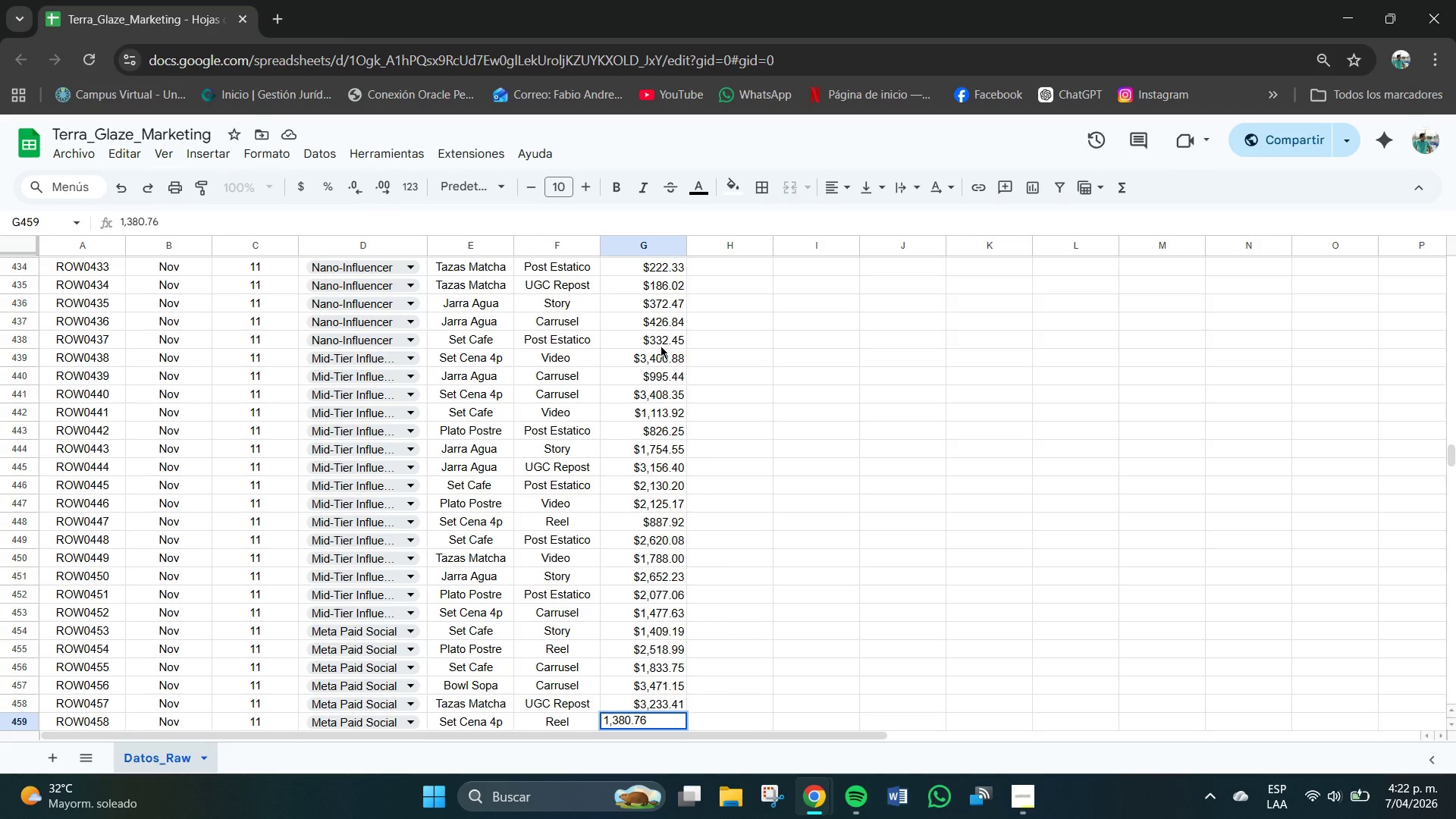 
key(NumpadEnter)
 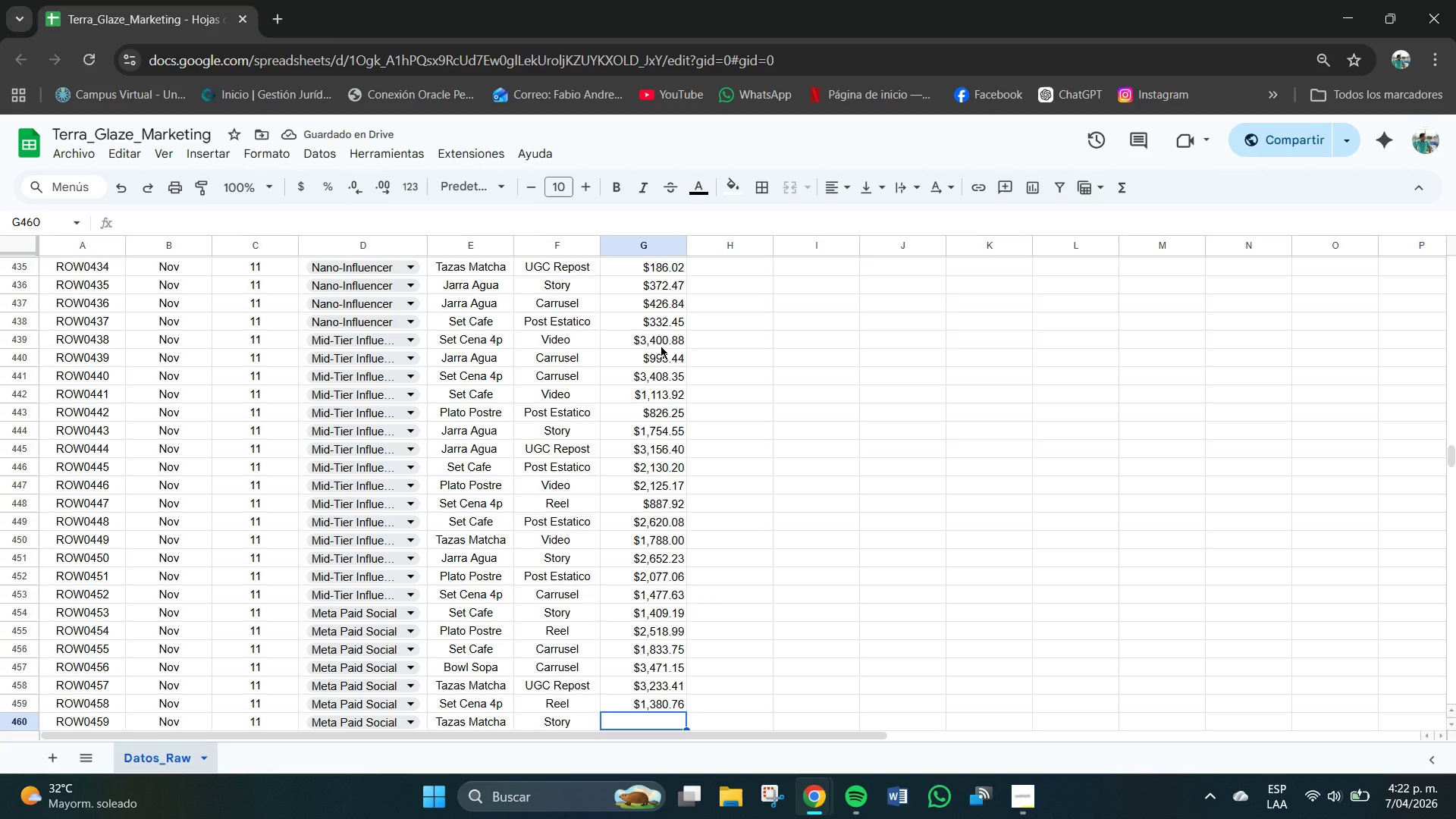 
wait(6.38)
 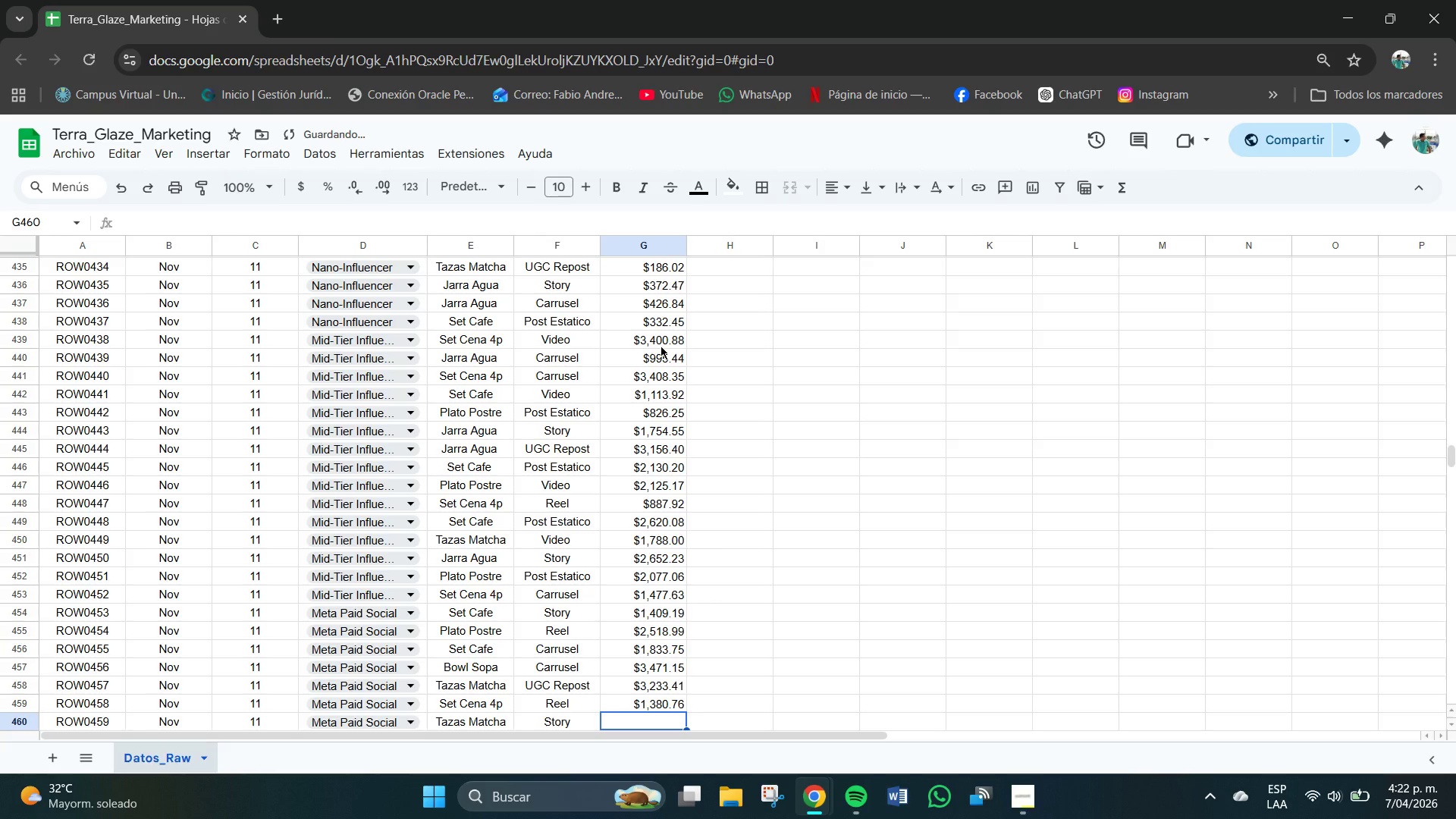 
key(Numpad3)
 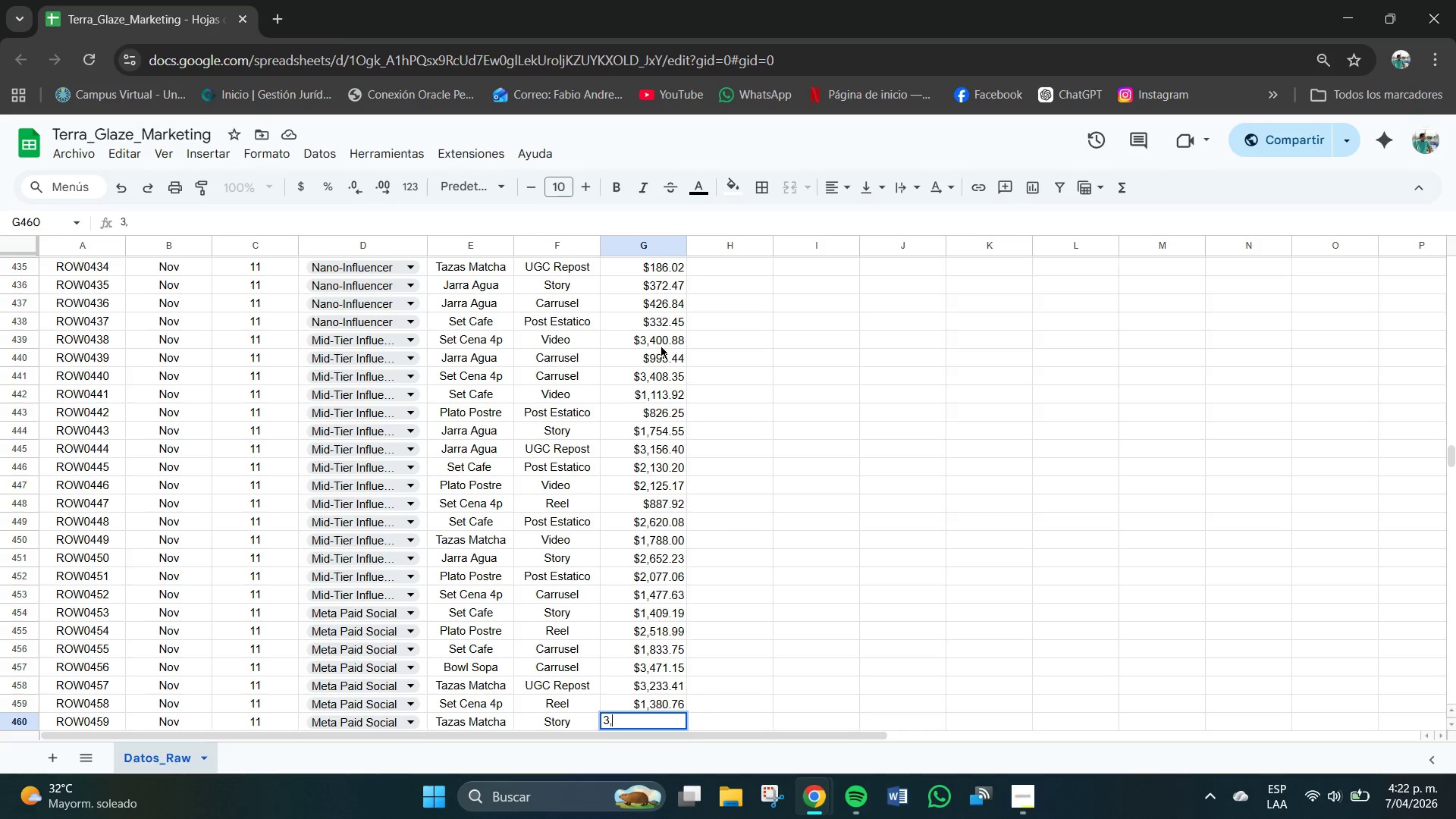 
key(Comma)
 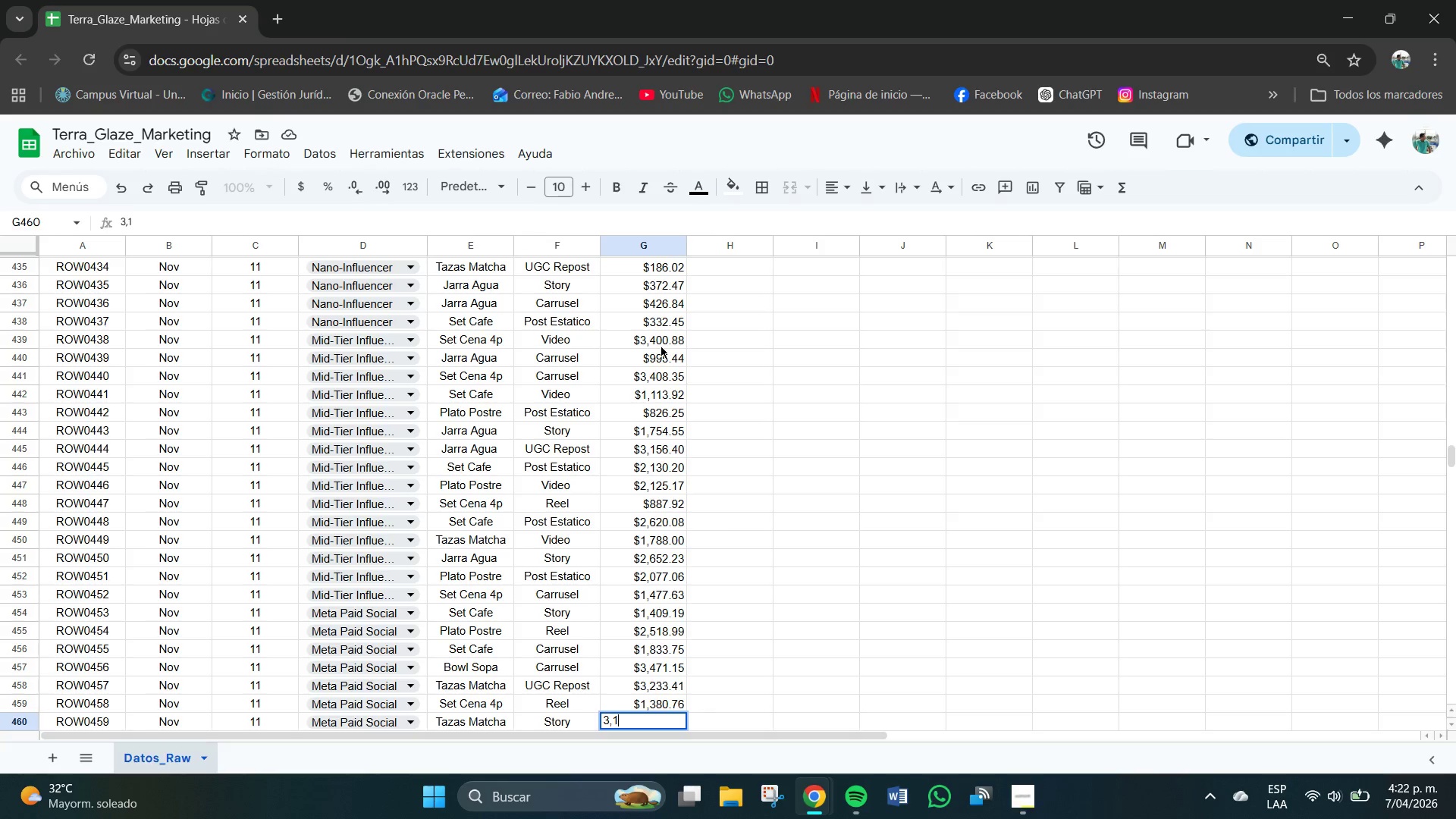 
key(Numpad1)
 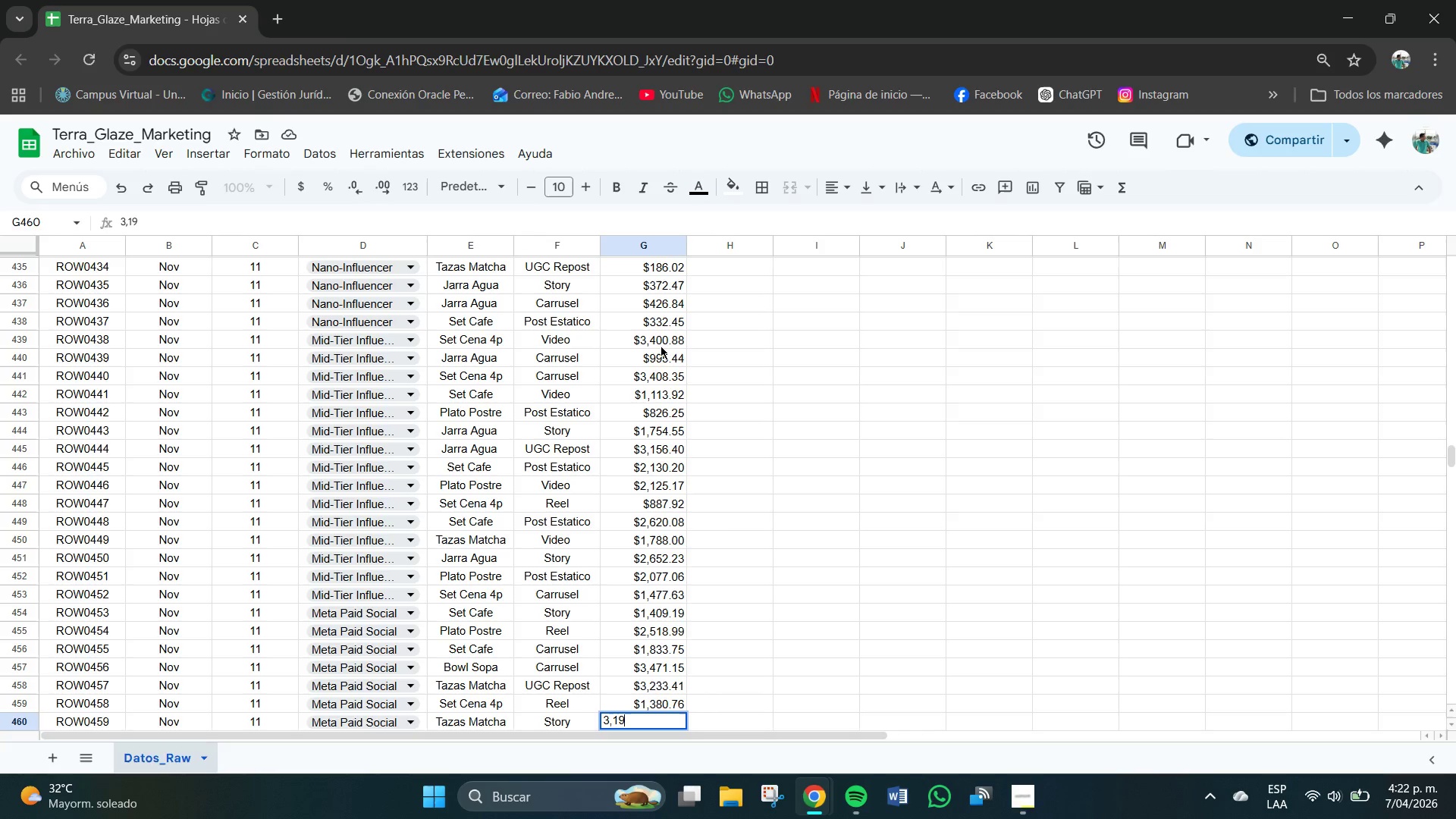 
key(Numpad9)
 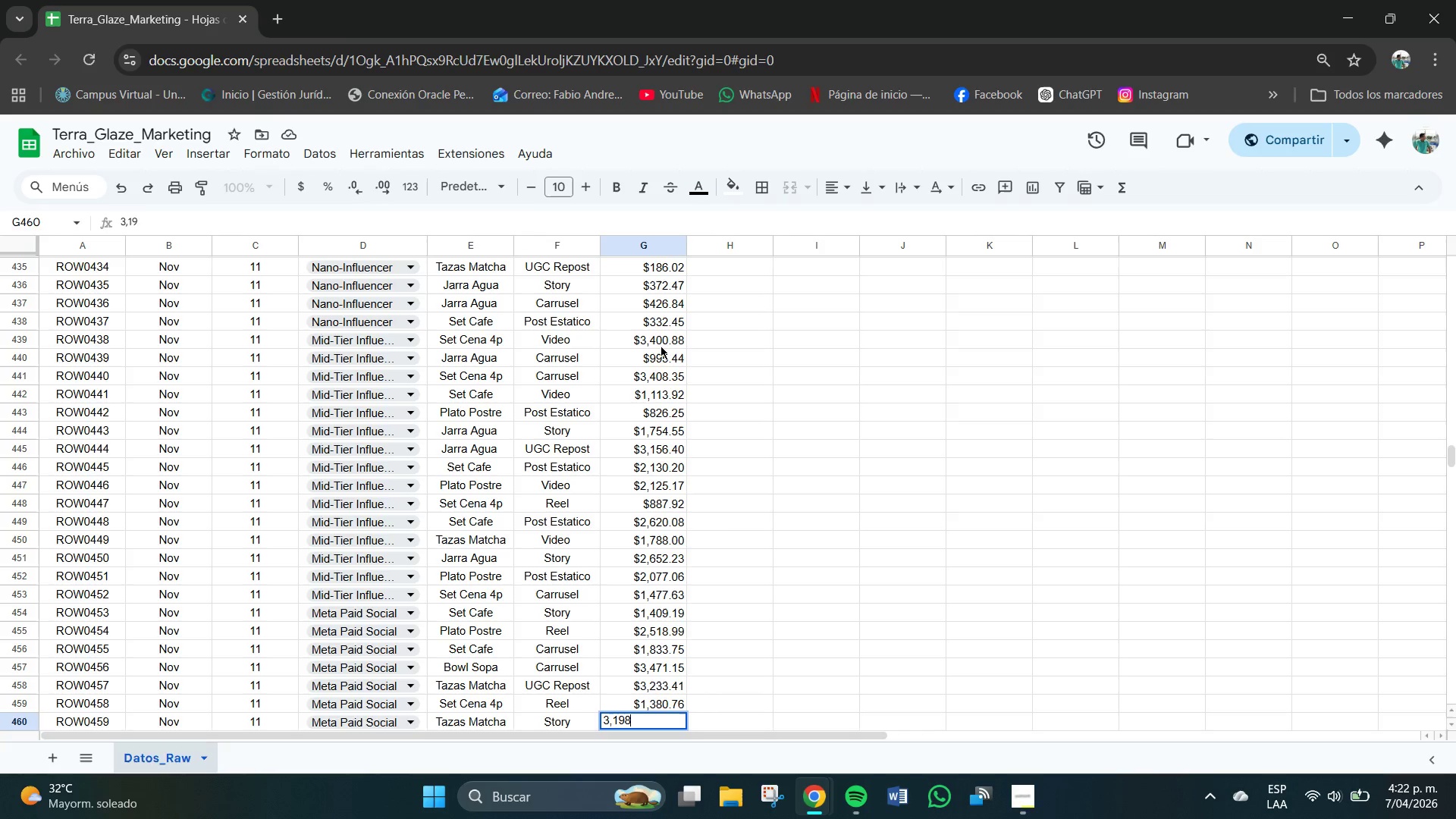 
key(Numpad8)
 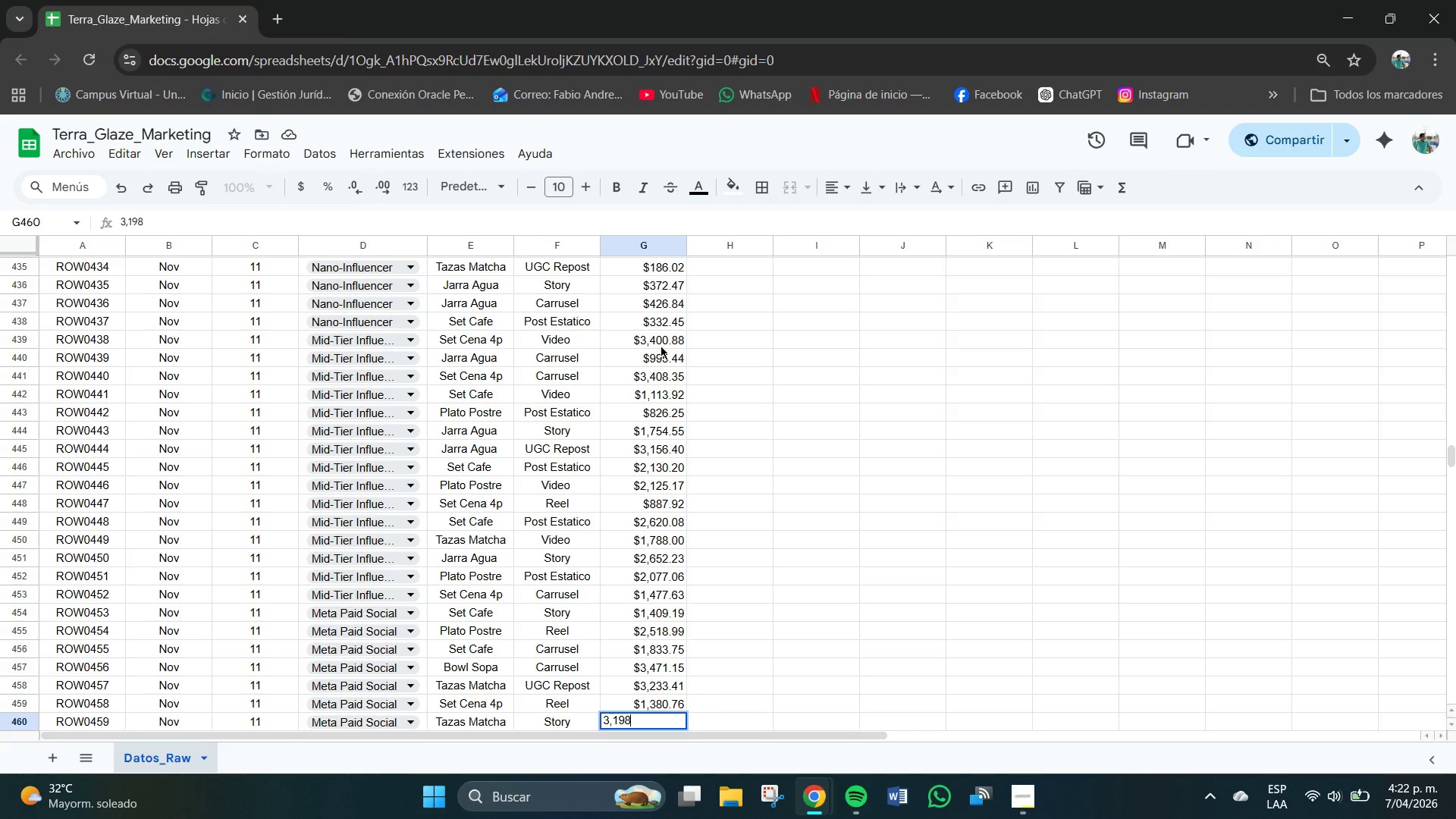 
key(NumpadDecimal)
 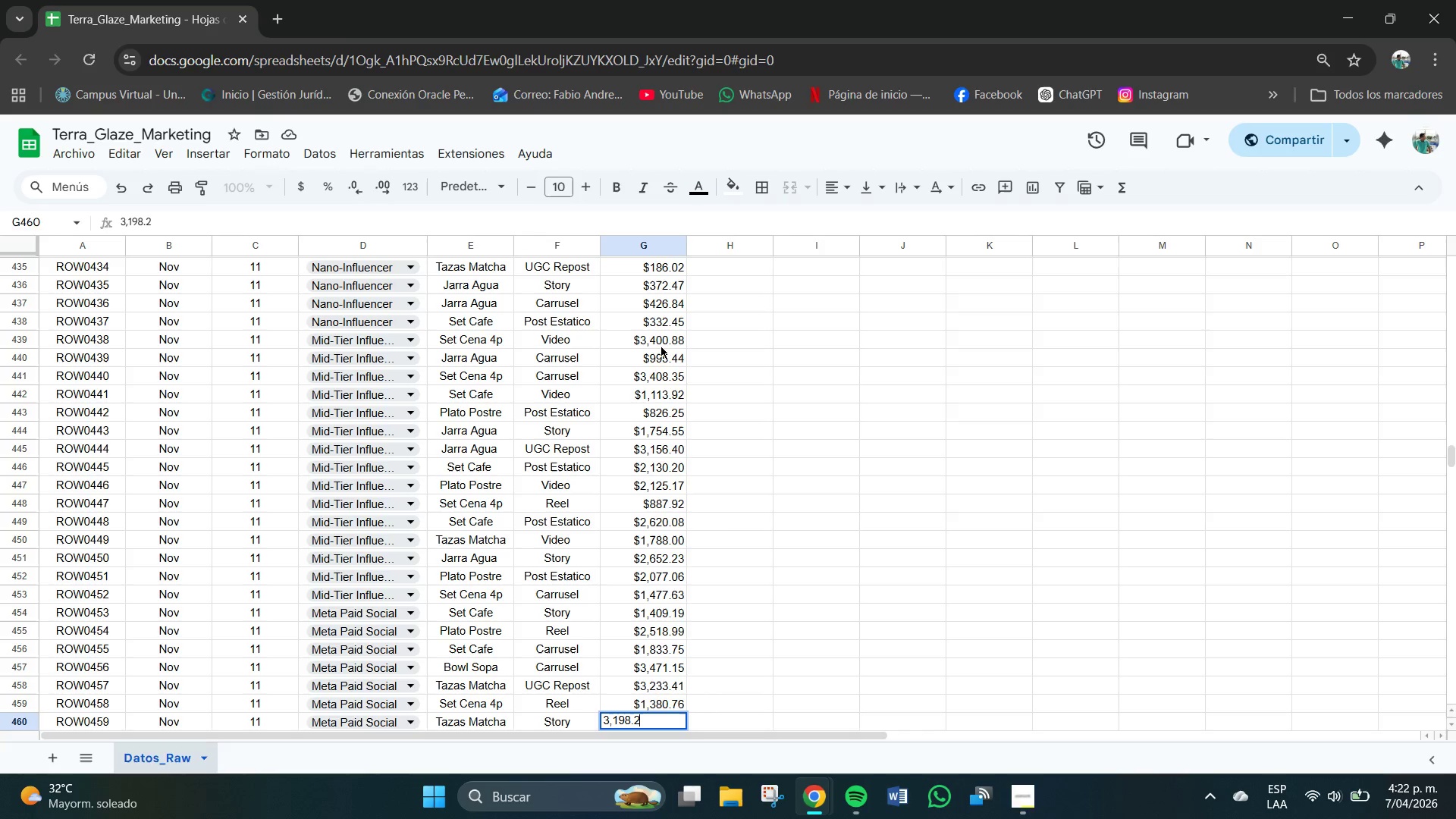 
key(Numpad2)
 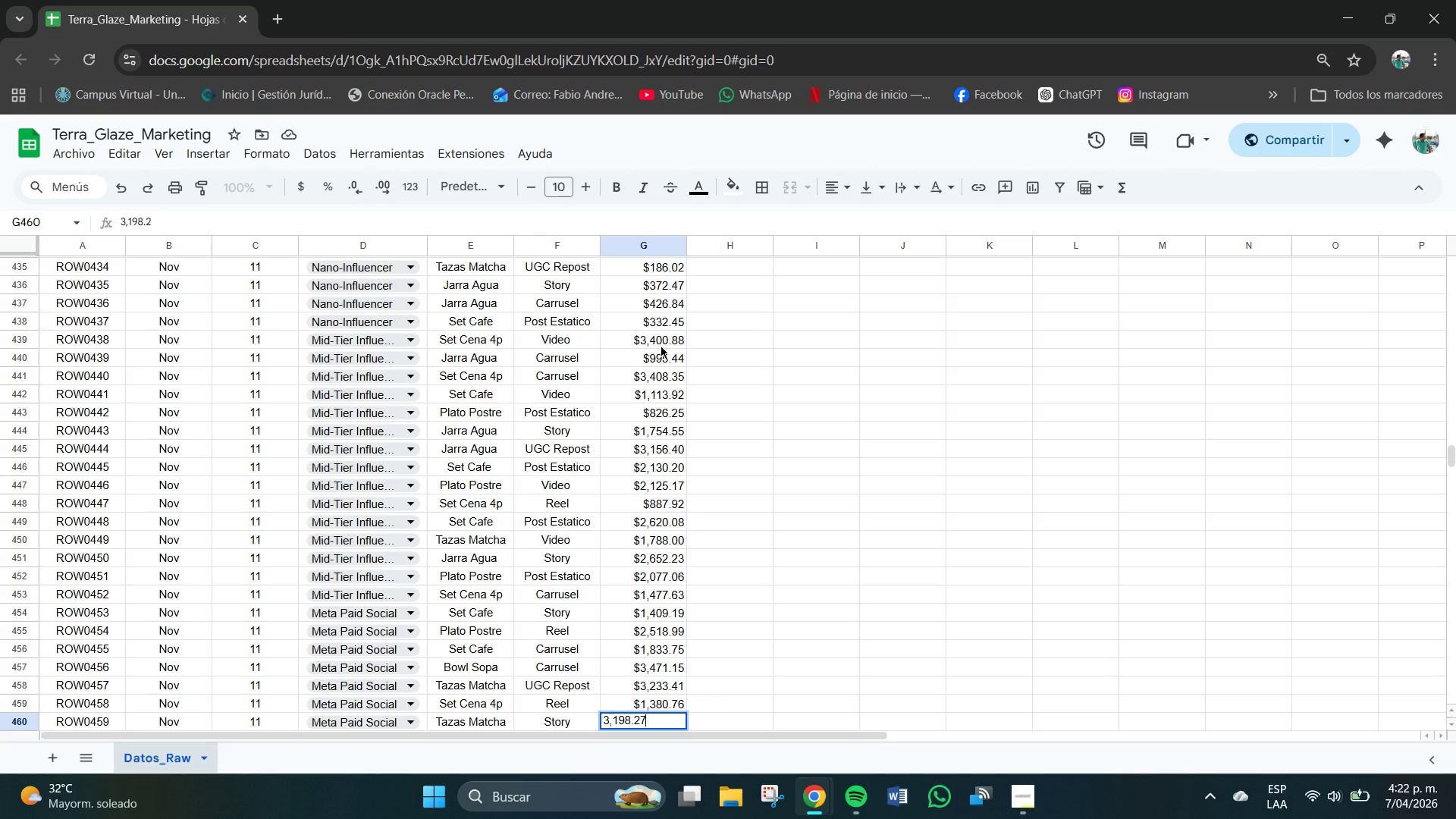 
key(Numpad7)
 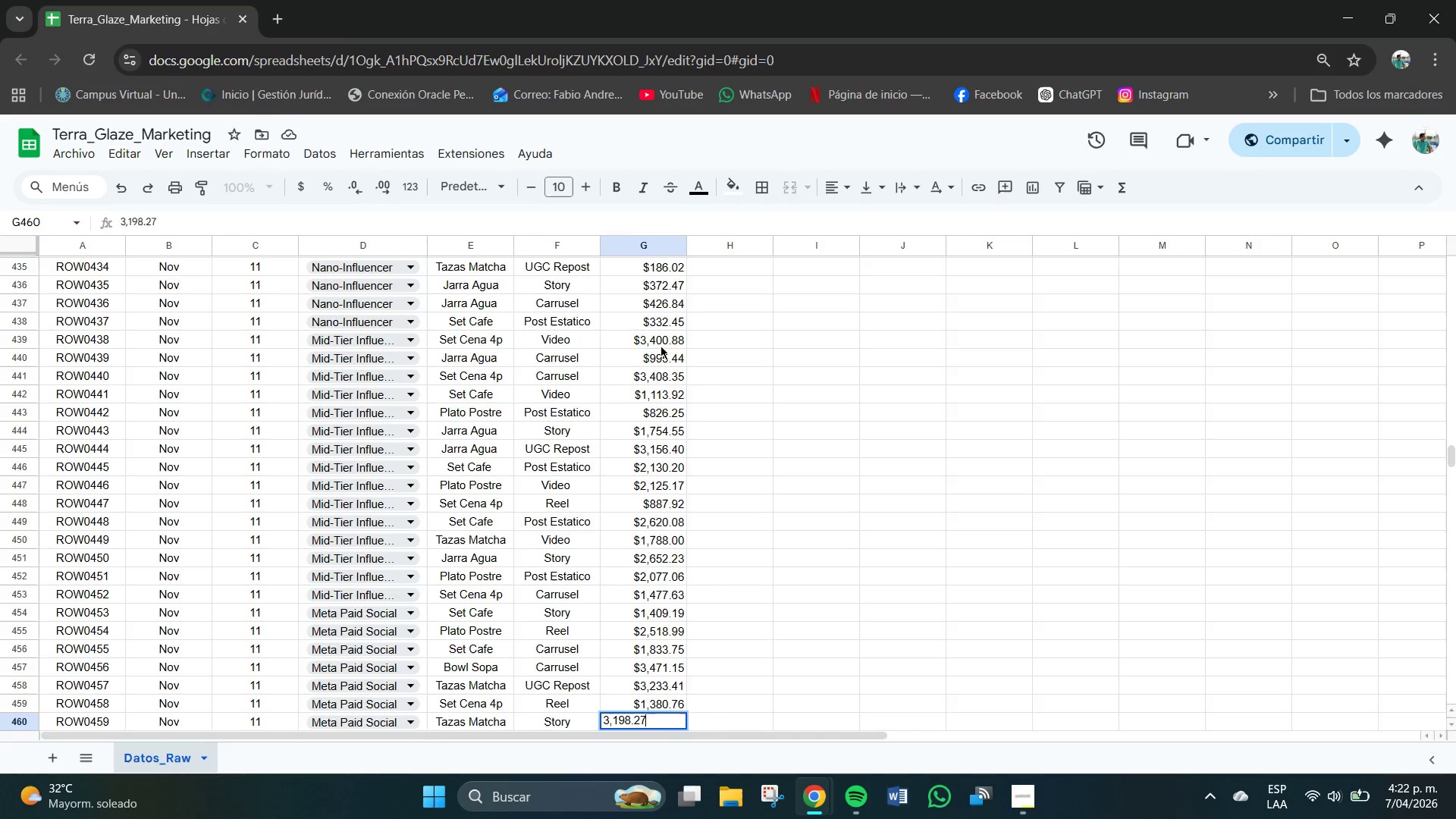 
key(NumpadEnter)
 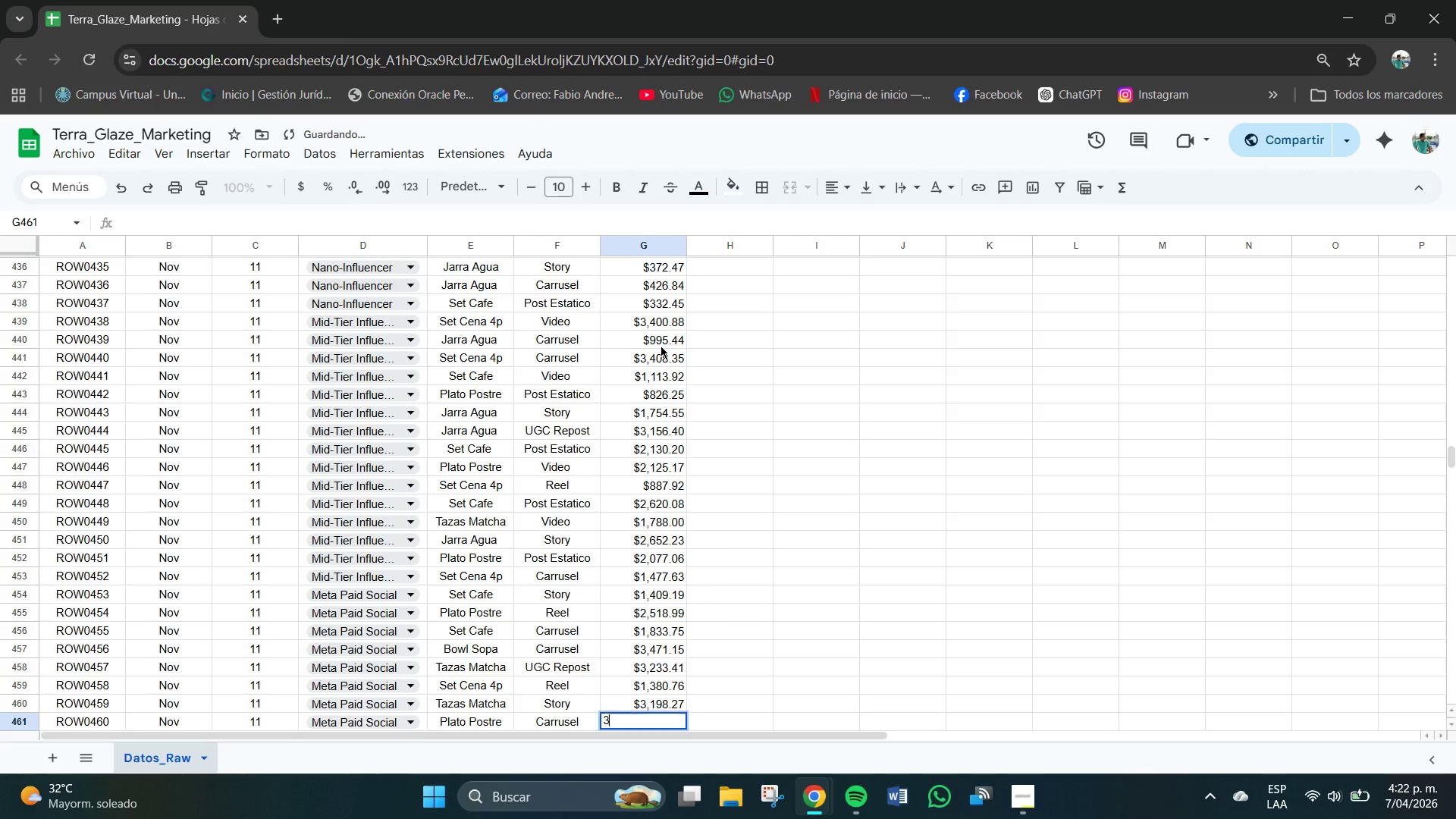 
key(Numpad3)
 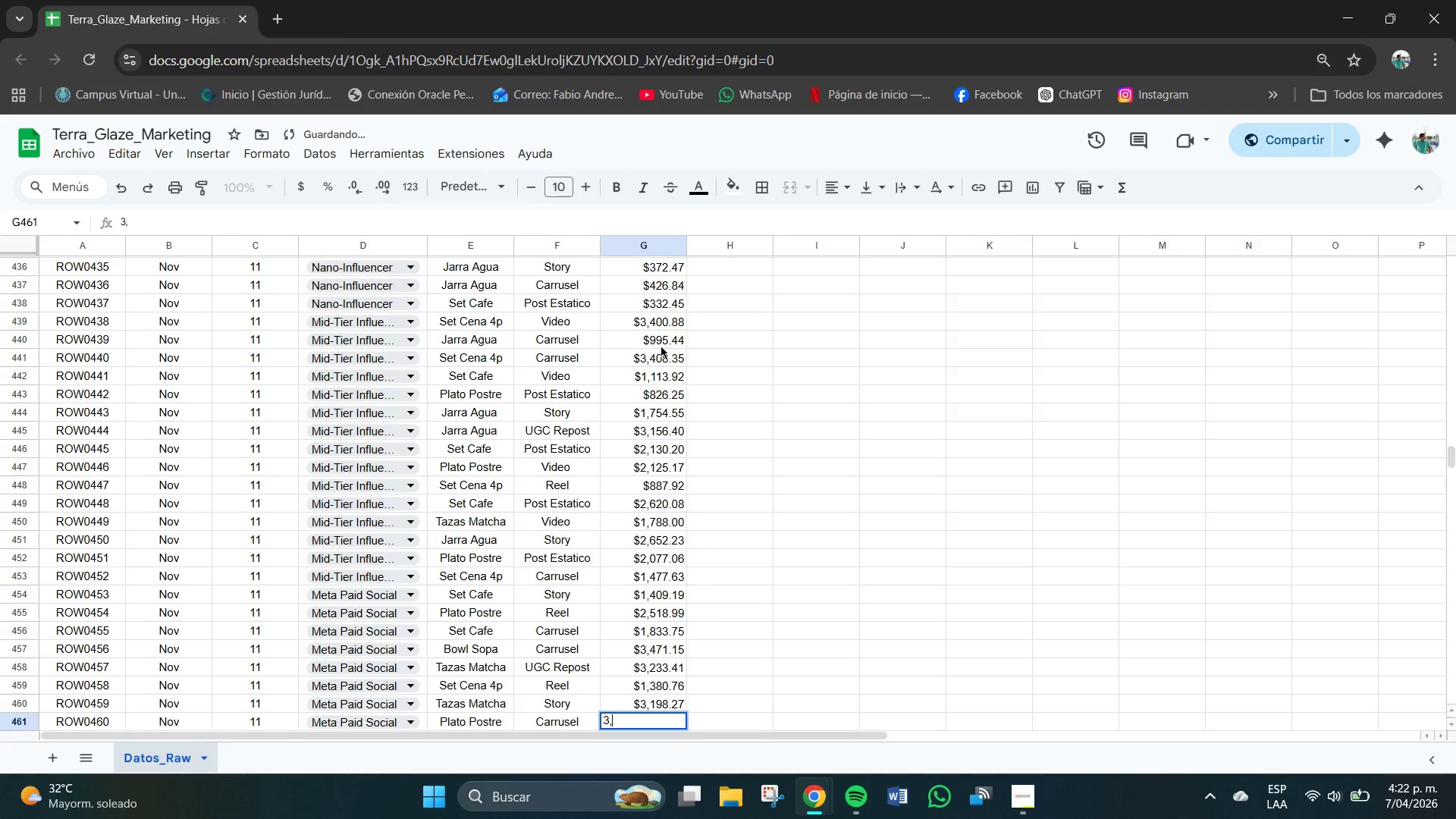 
key(Comma)
 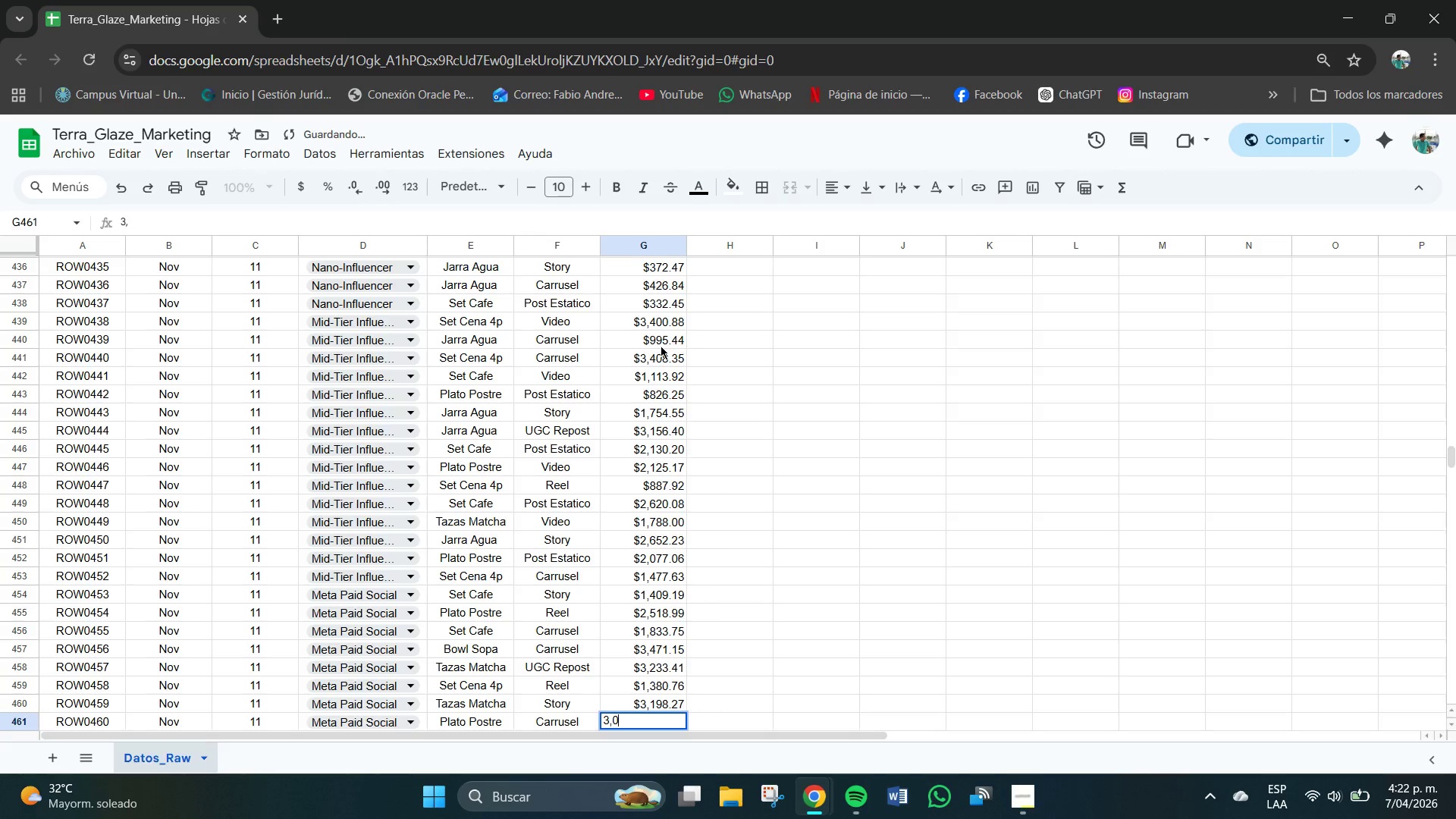 
key(Numpad0)
 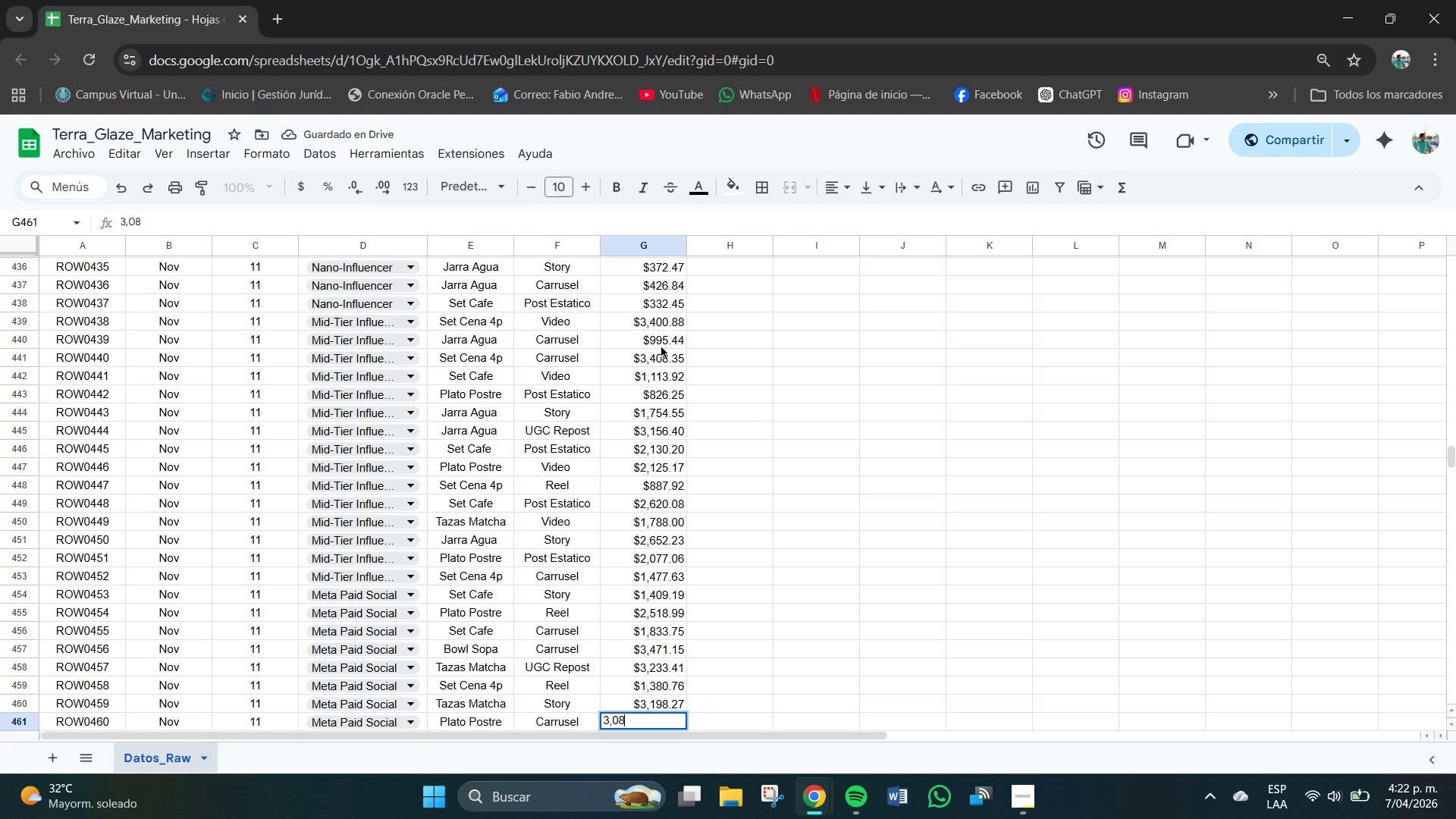 
key(Numpad8)
 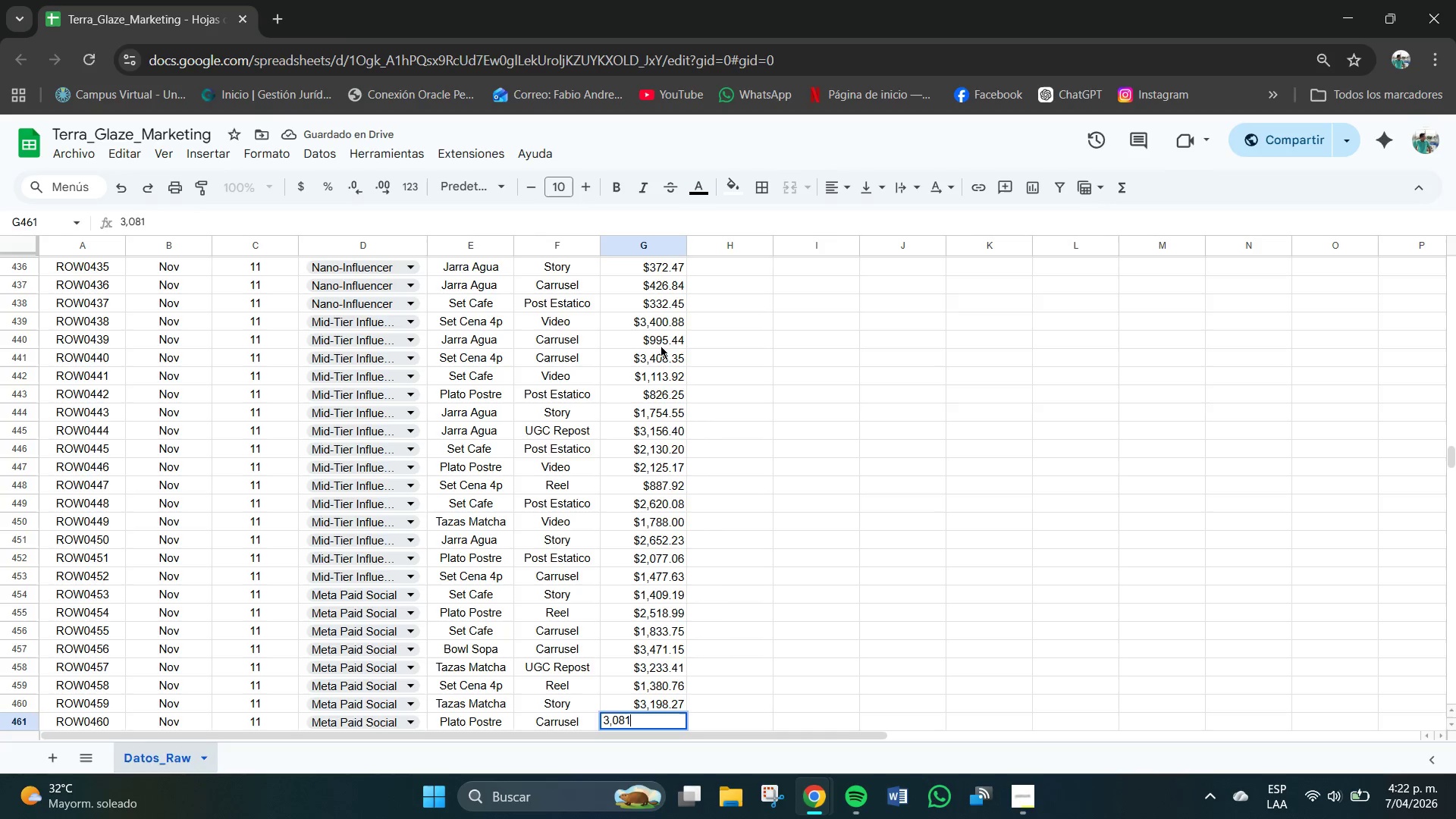 
key(Numpad1)
 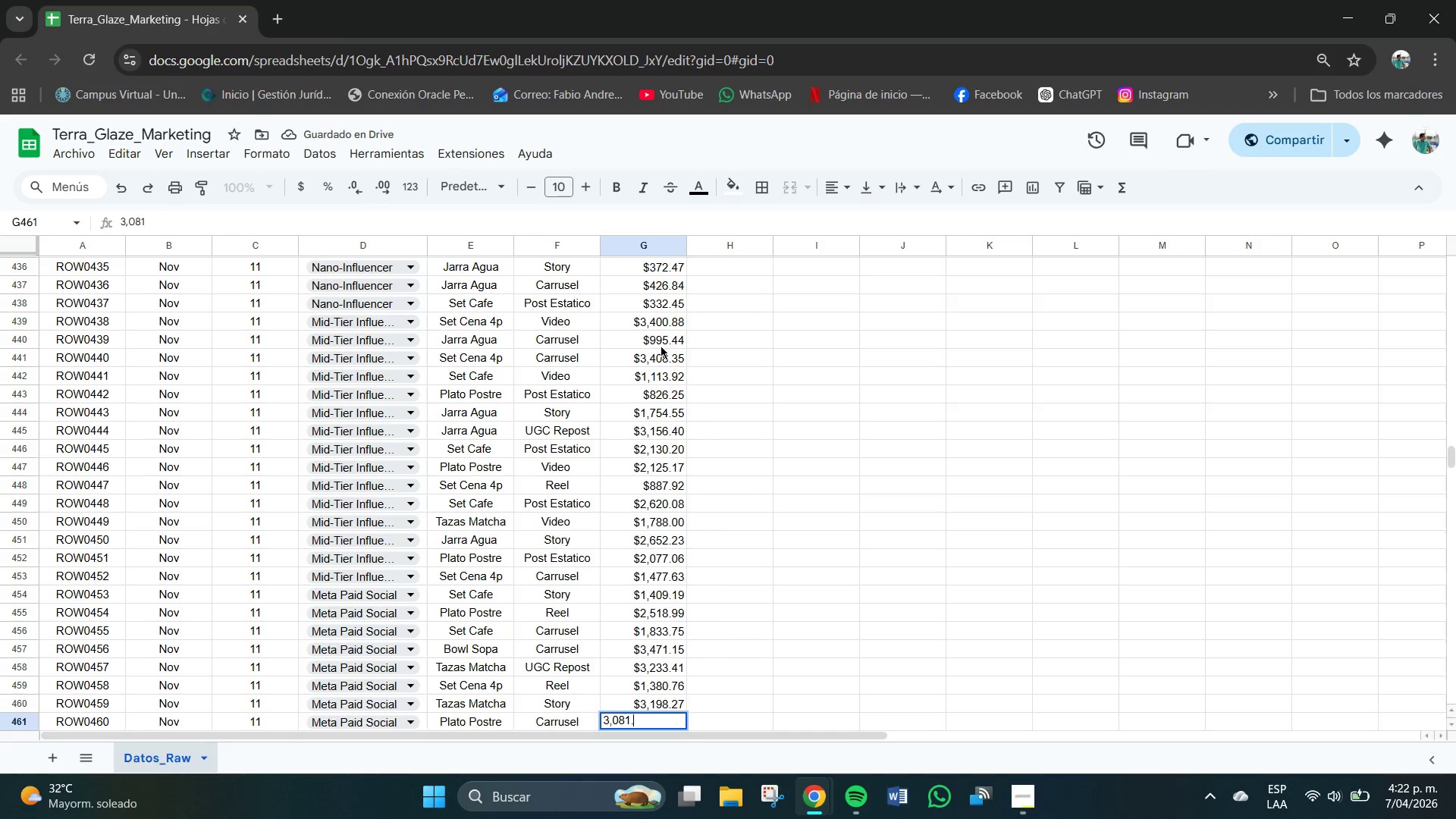 
key(NumpadDecimal)
 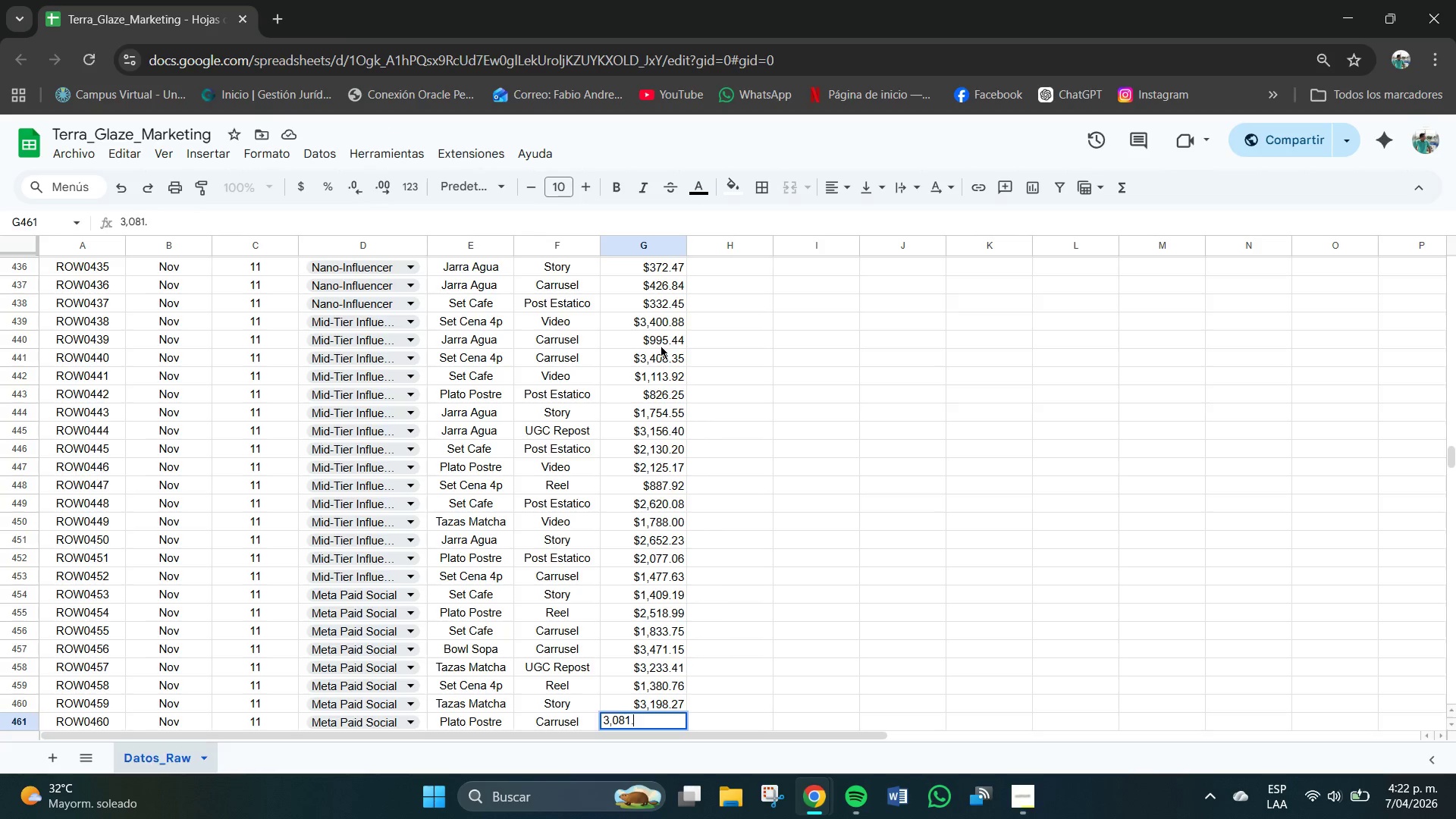 
key(Numpad5)
 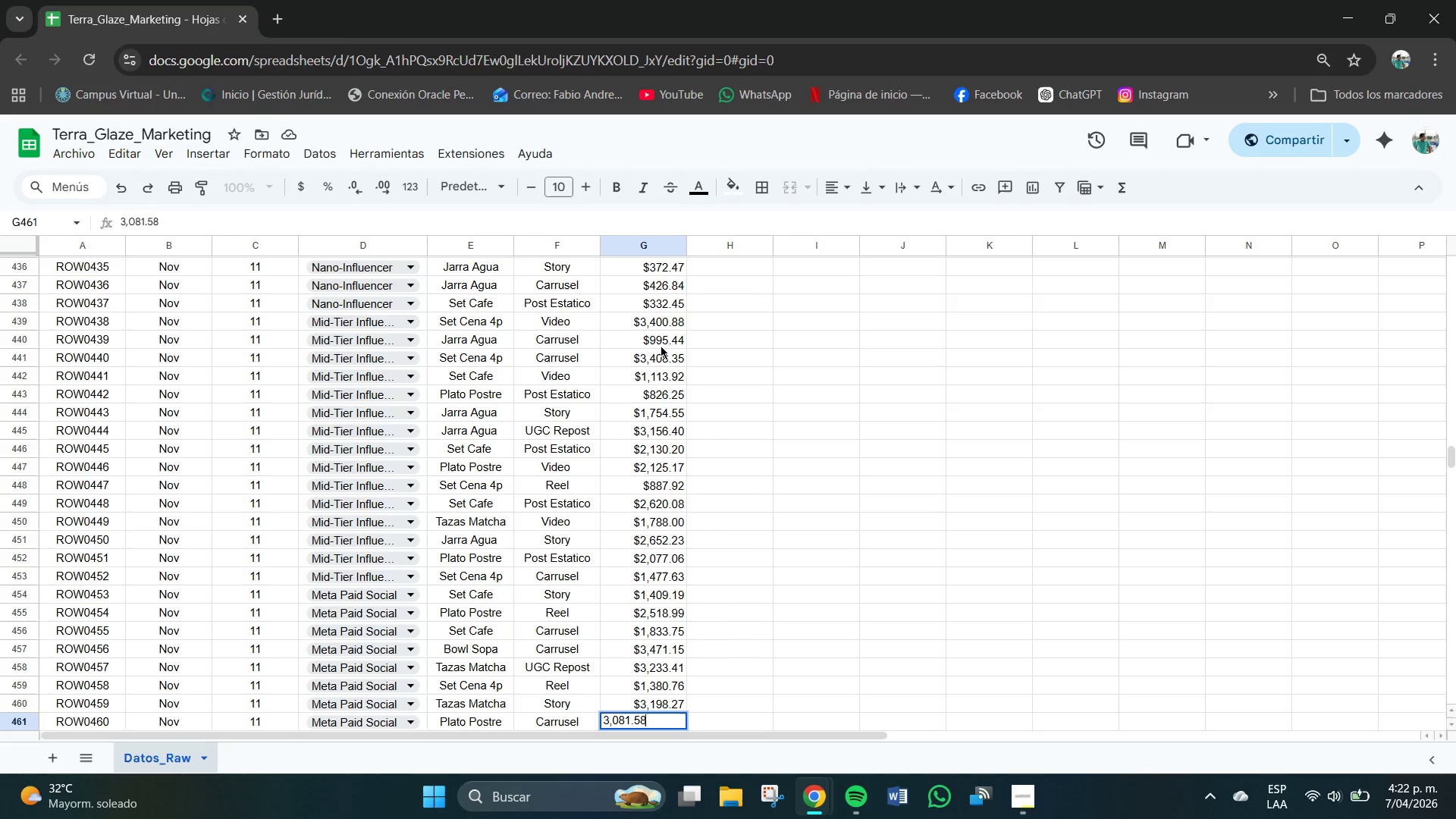 
key(Numpad8)
 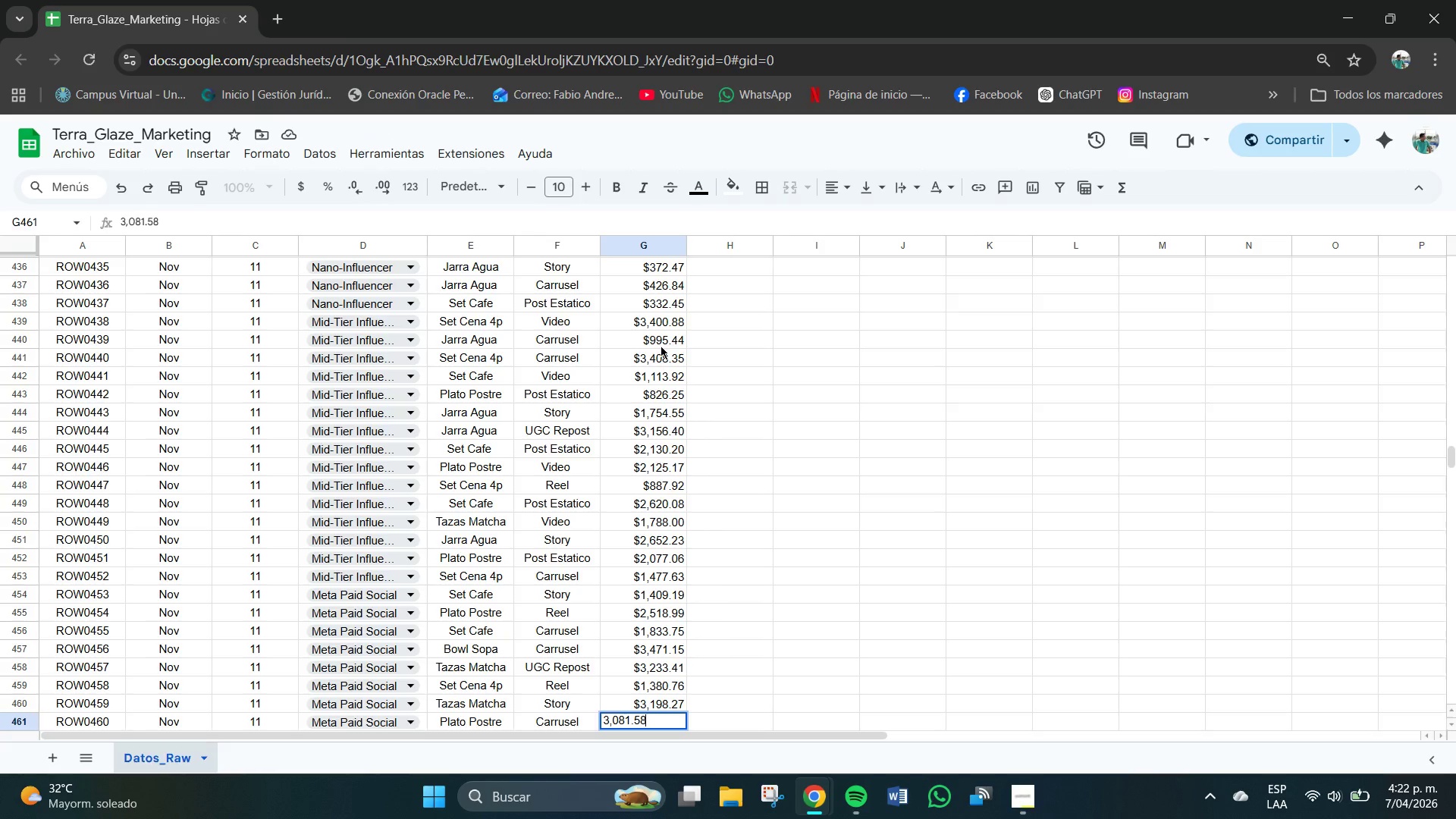 
key(NumpadEnter)
 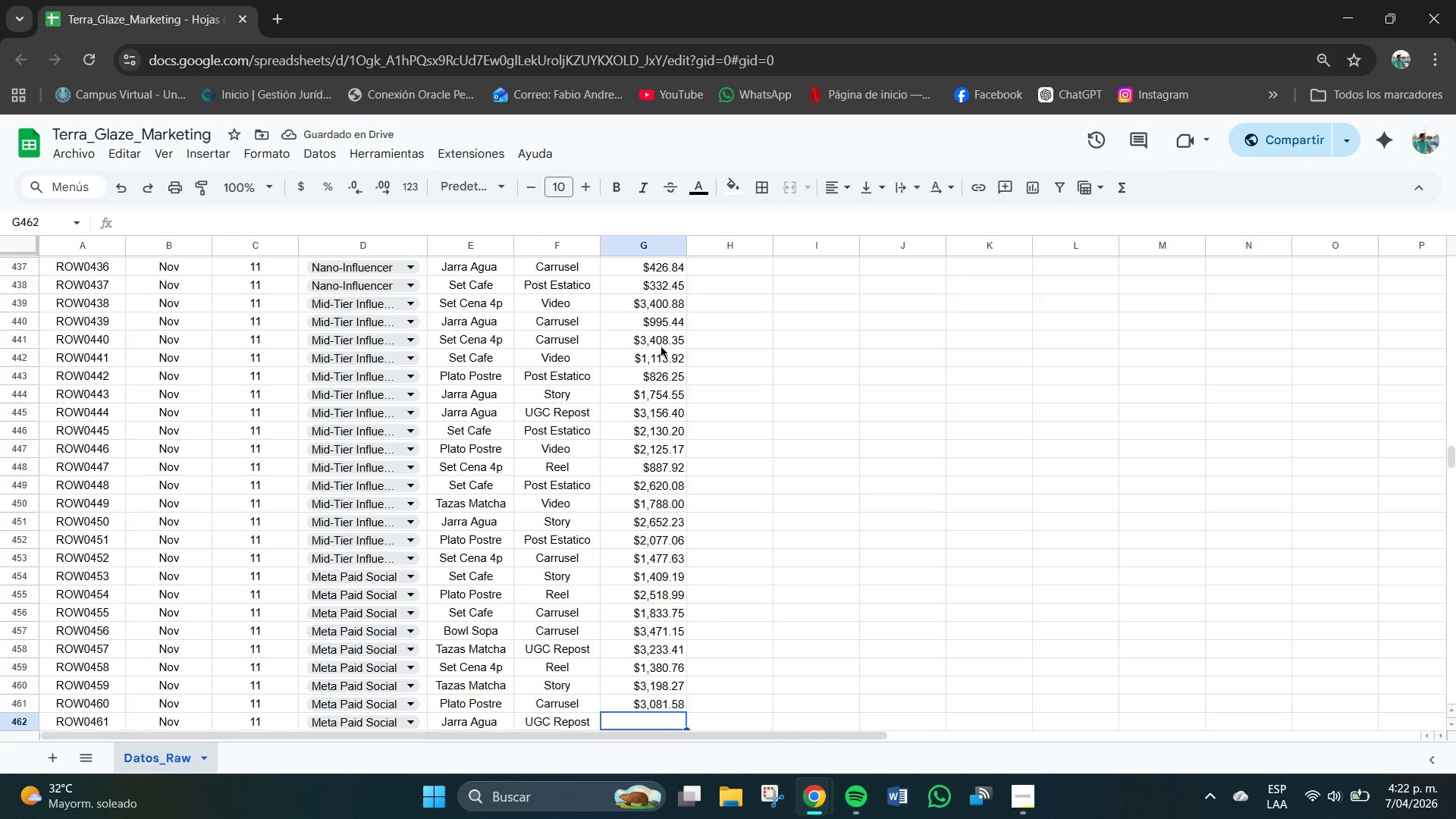 
key(Numpad3)
 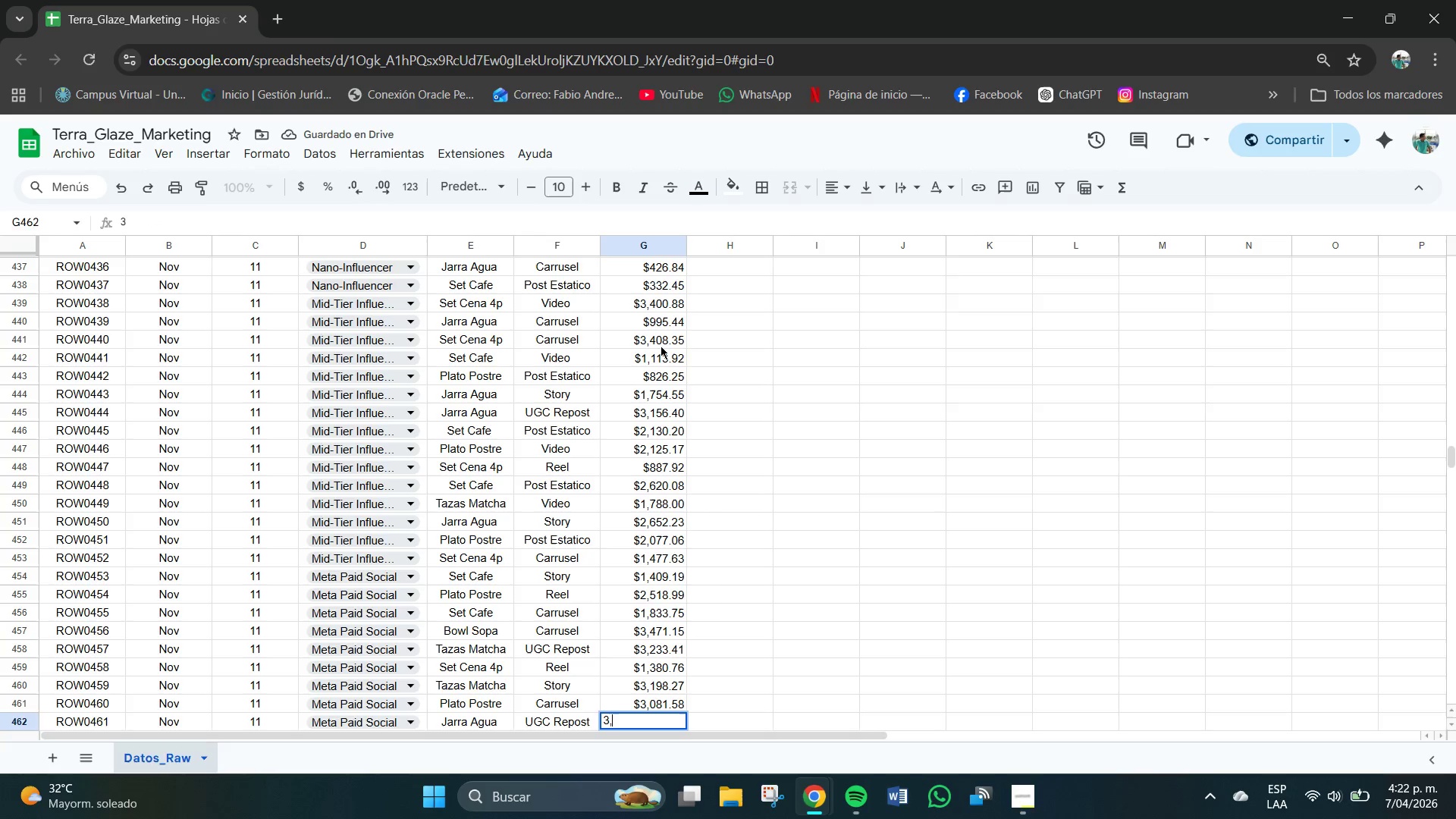 
key(Comma)
 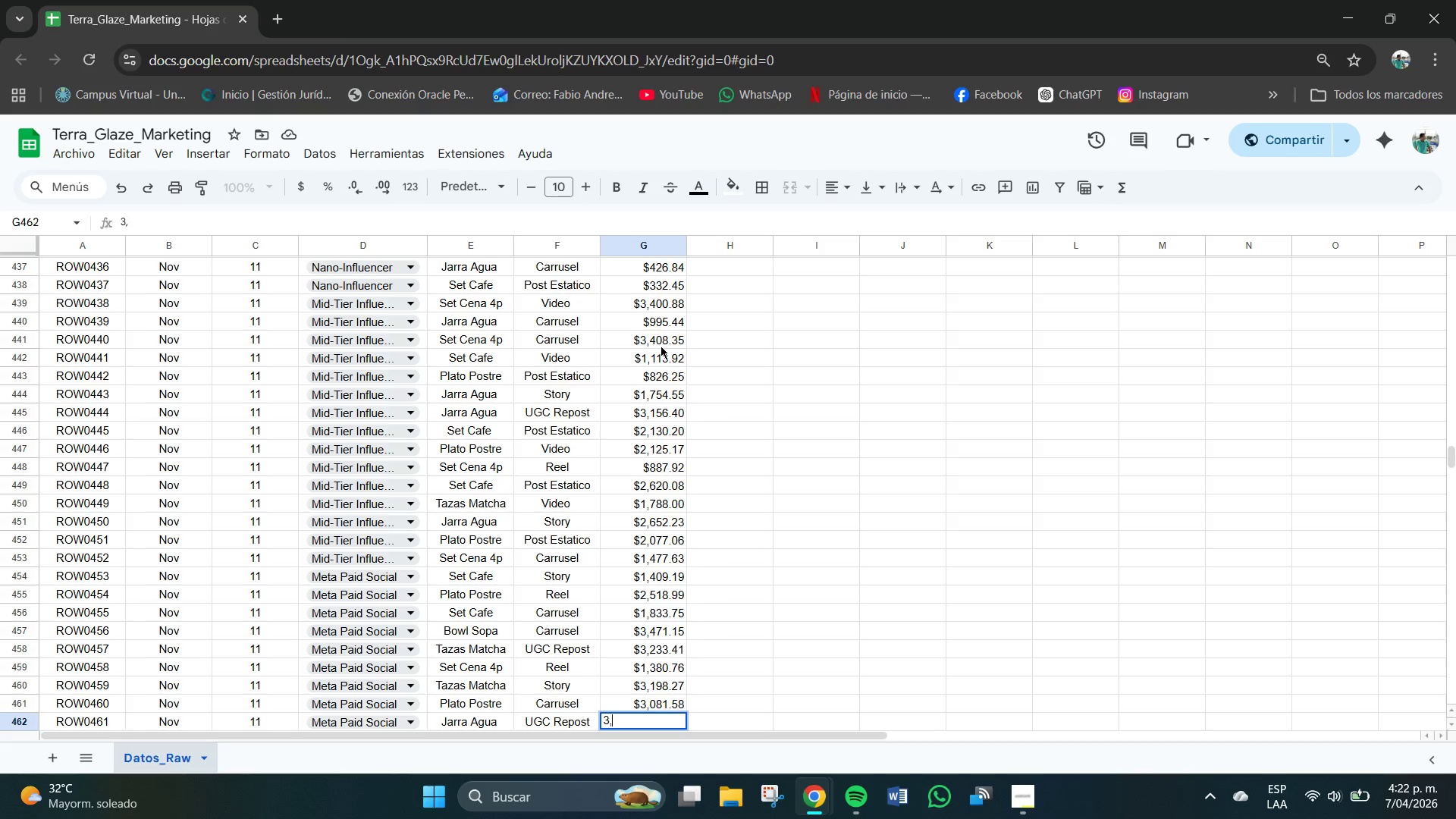 
key(Numpad9)
 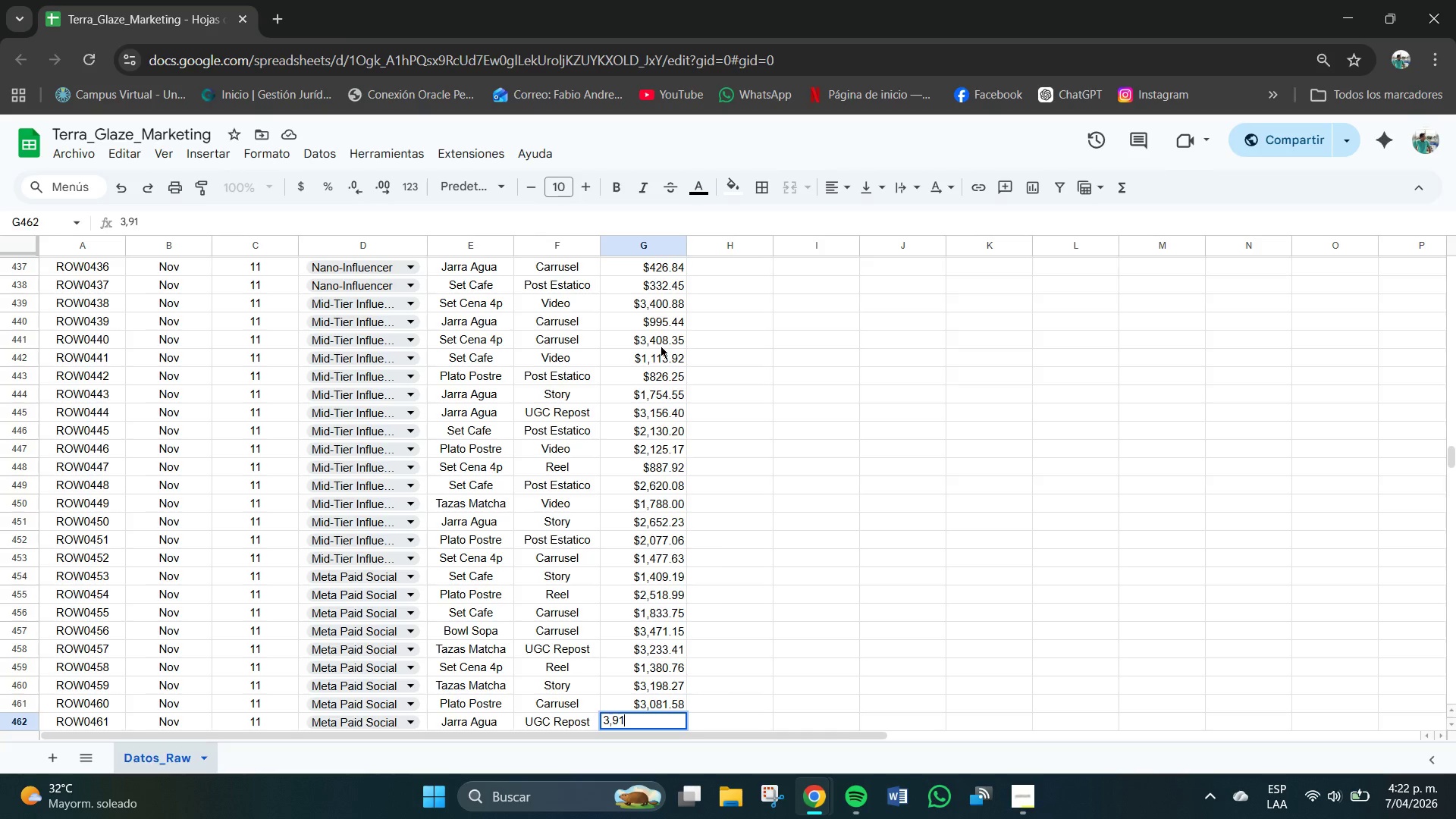 
key(Numpad1)
 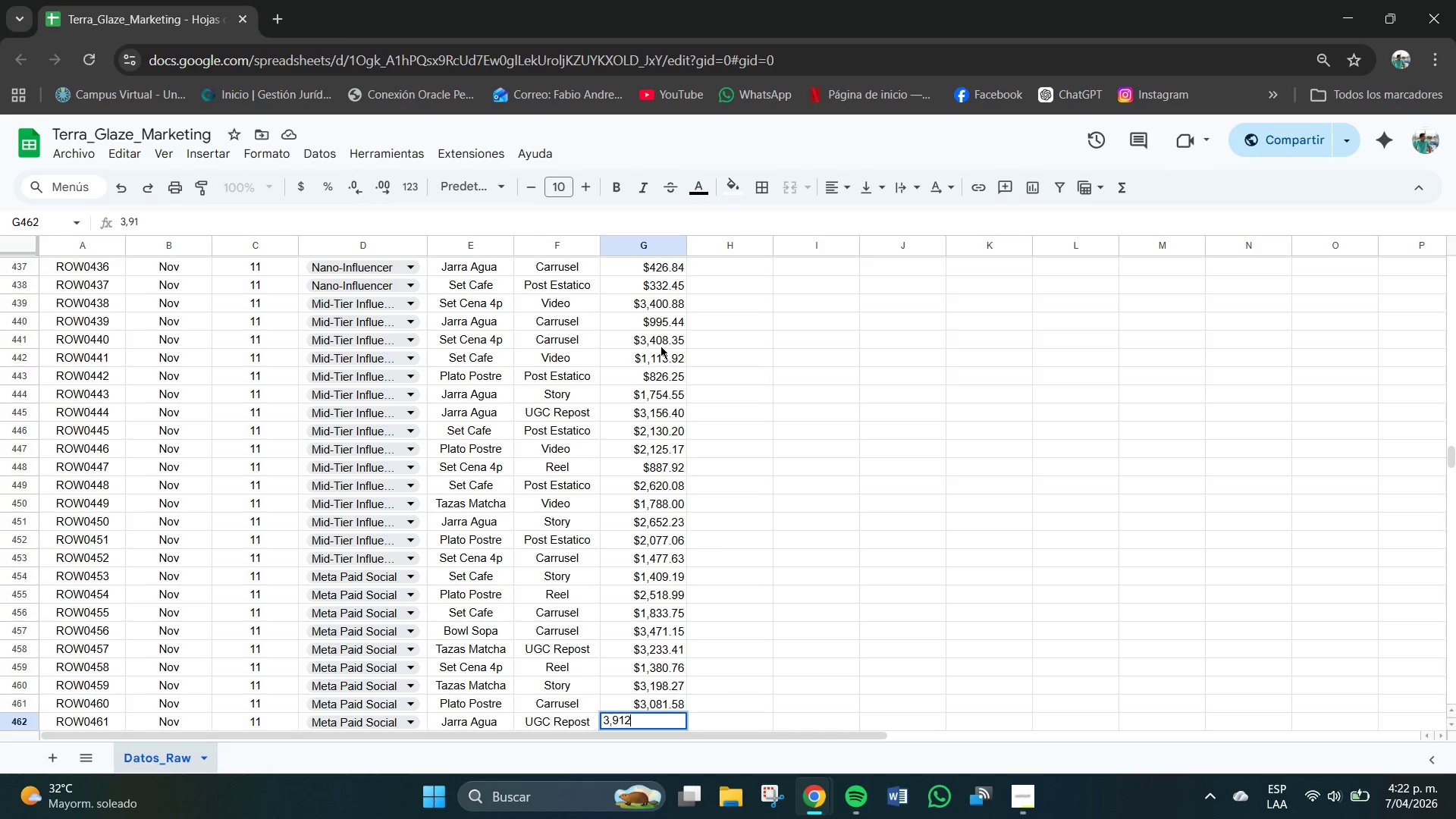 
key(Numpad2)
 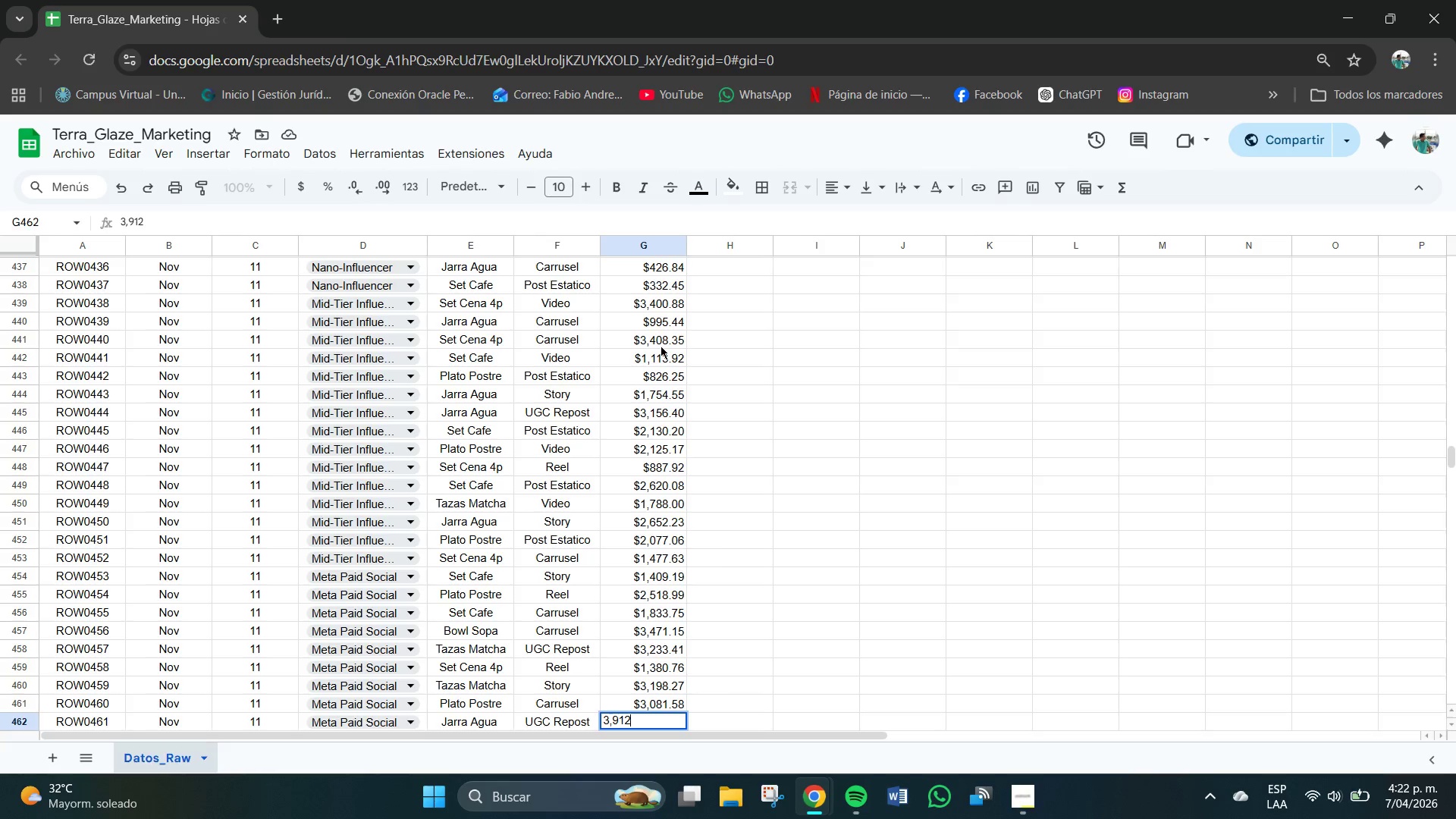 
key(NumpadDecimal)
 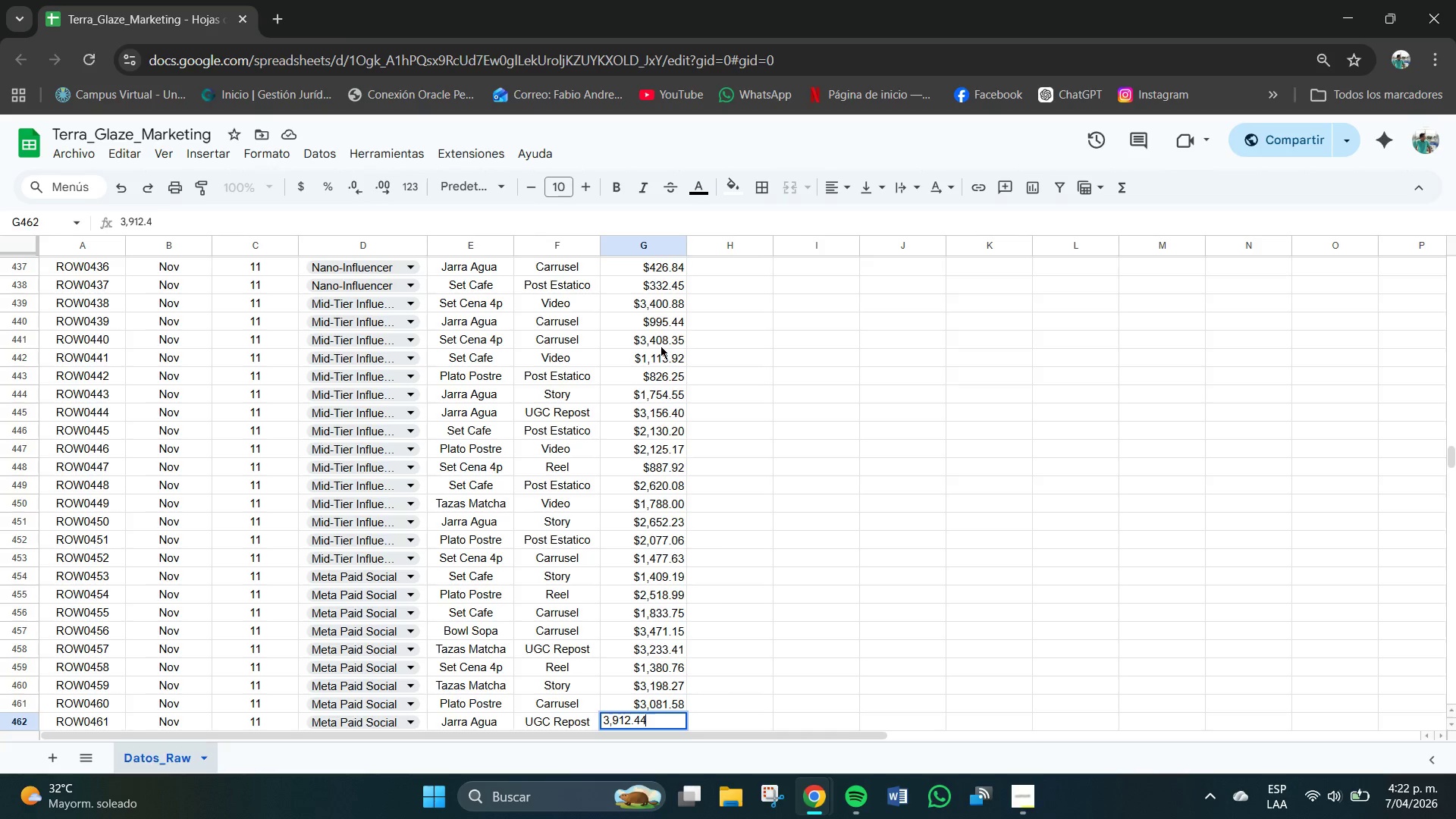 
key(Numpad4)
 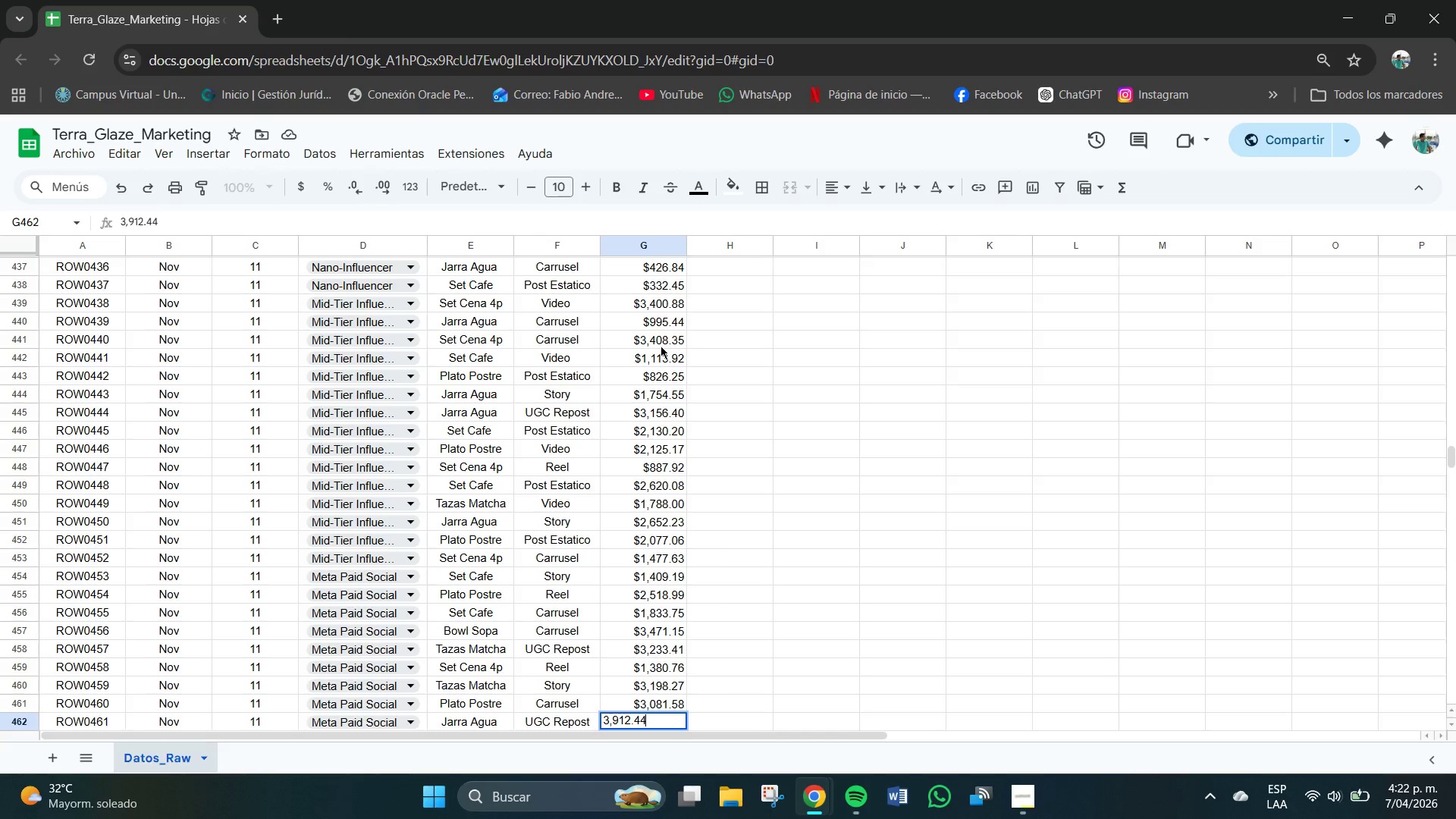 
key(Numpad4)
 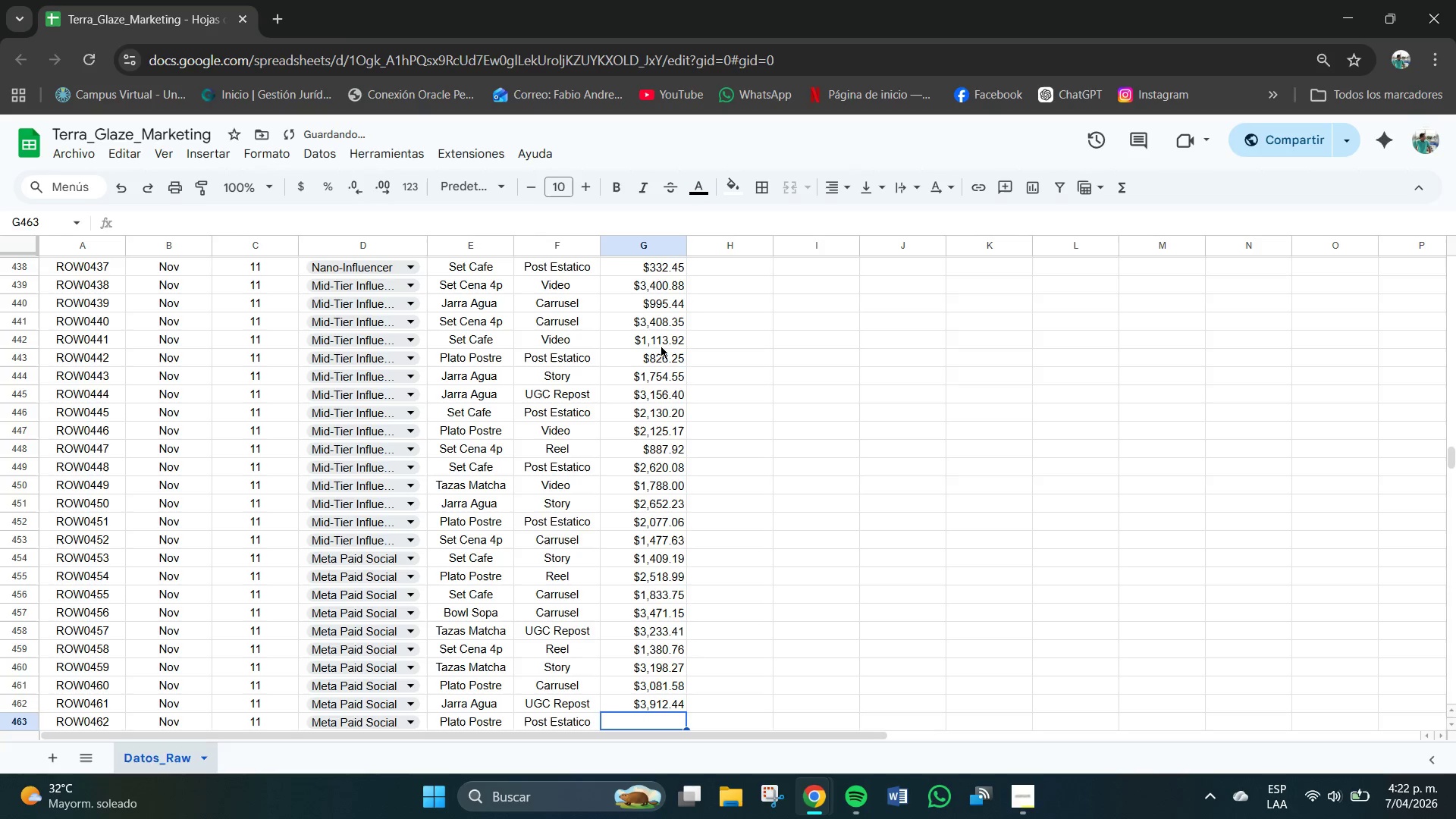 
key(NumpadEnter)
 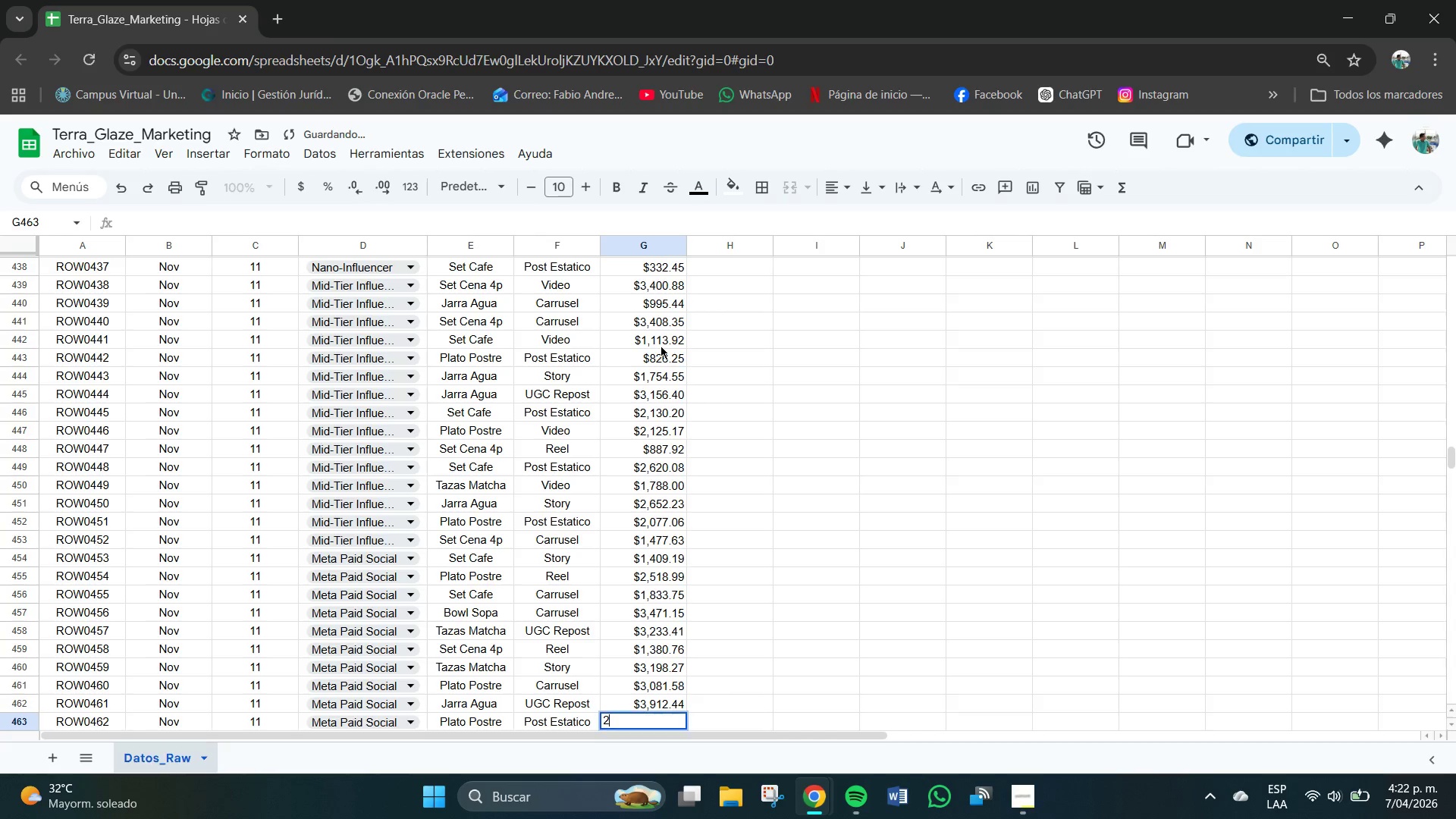 
key(Numpad2)
 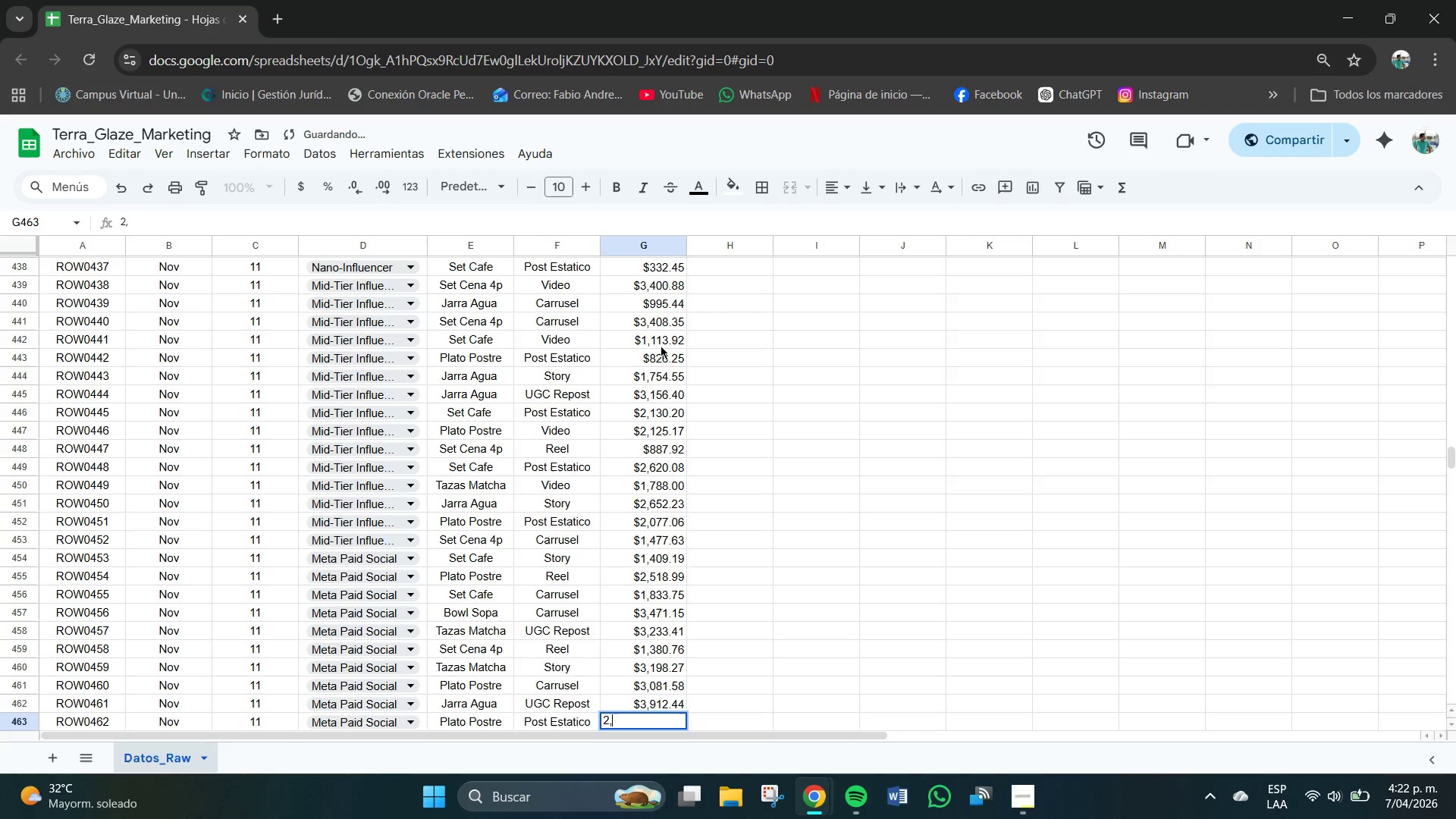 
key(Comma)
 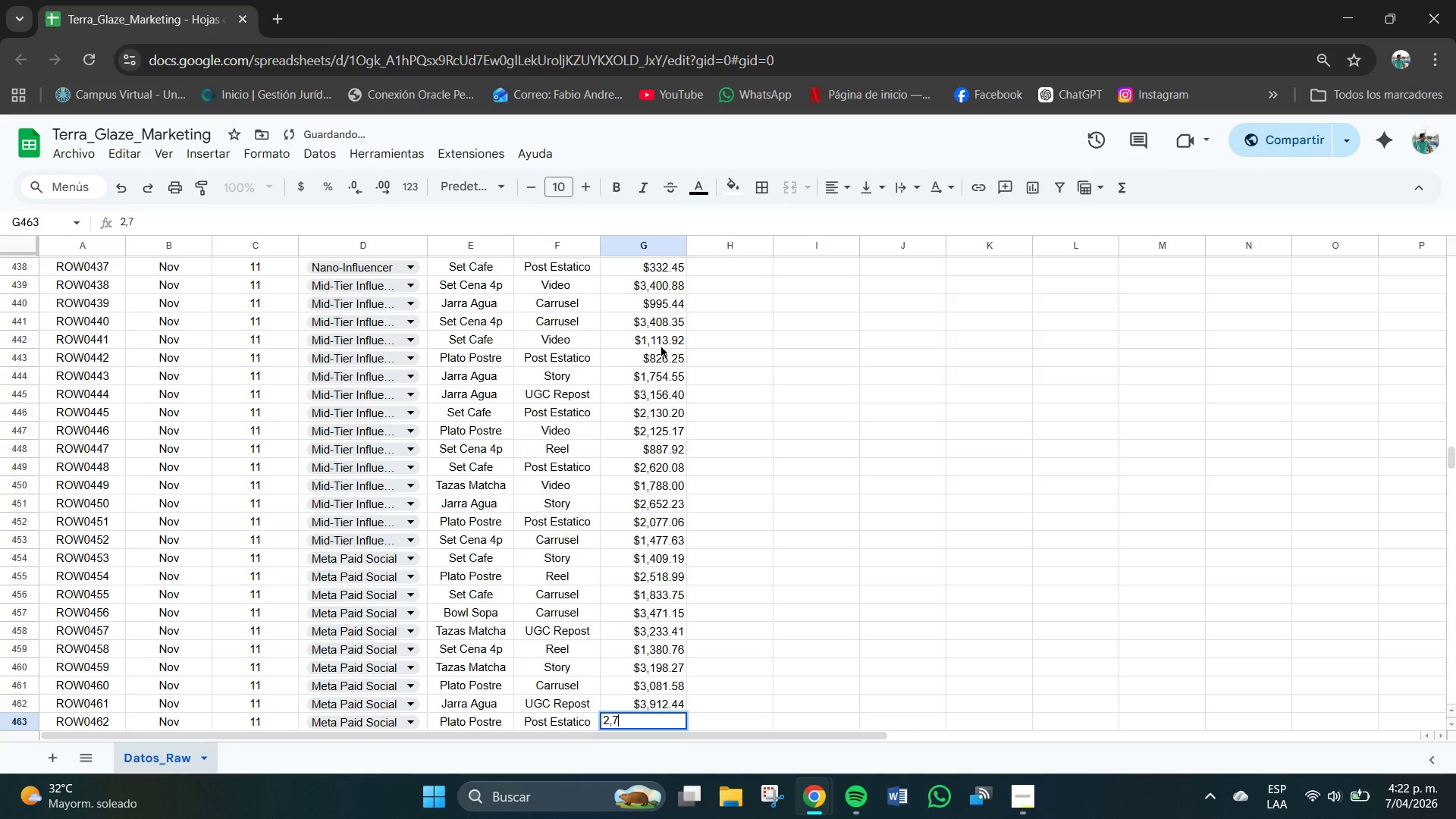 
key(Numpad7)
 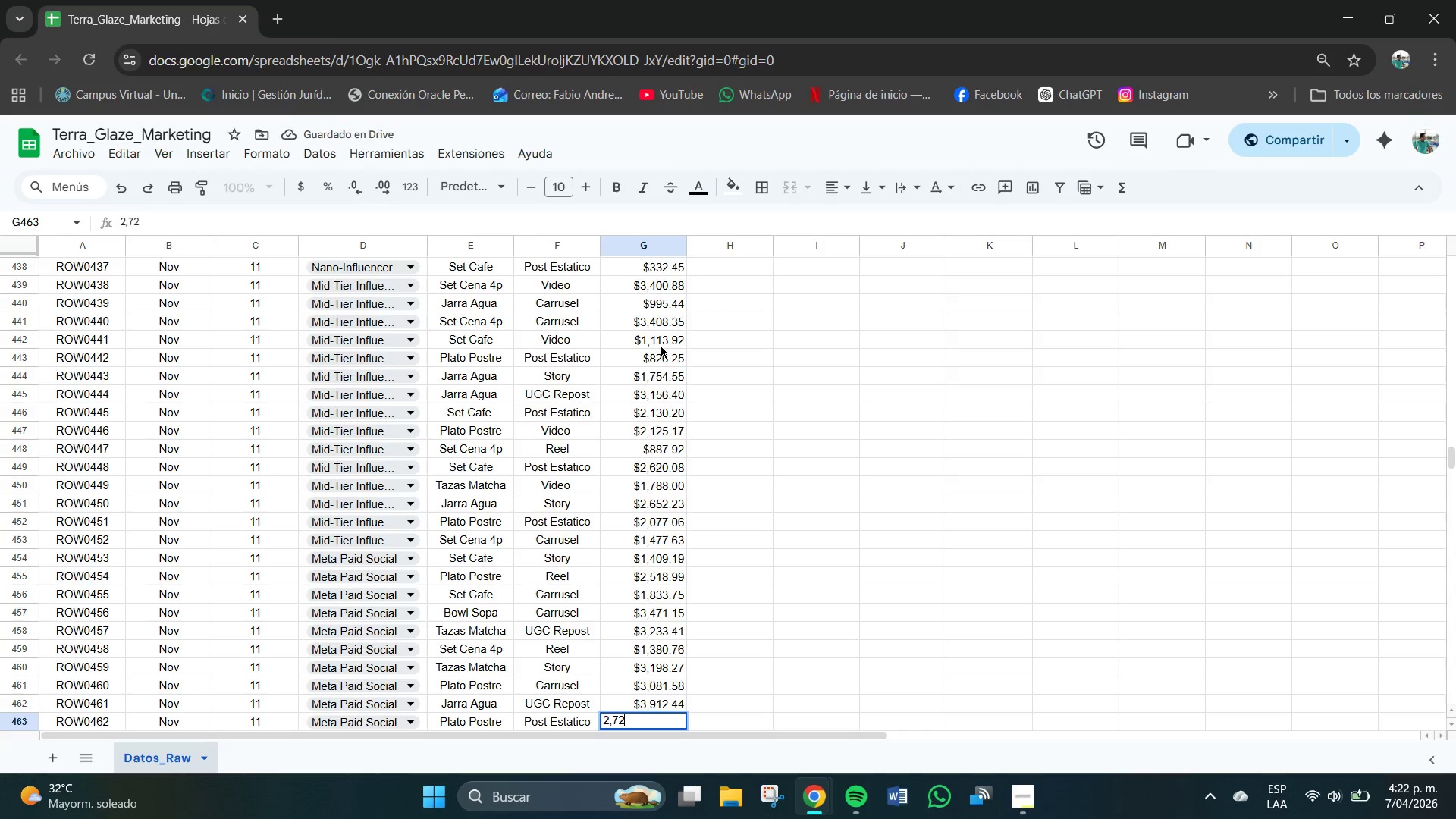 
key(Numpad2)
 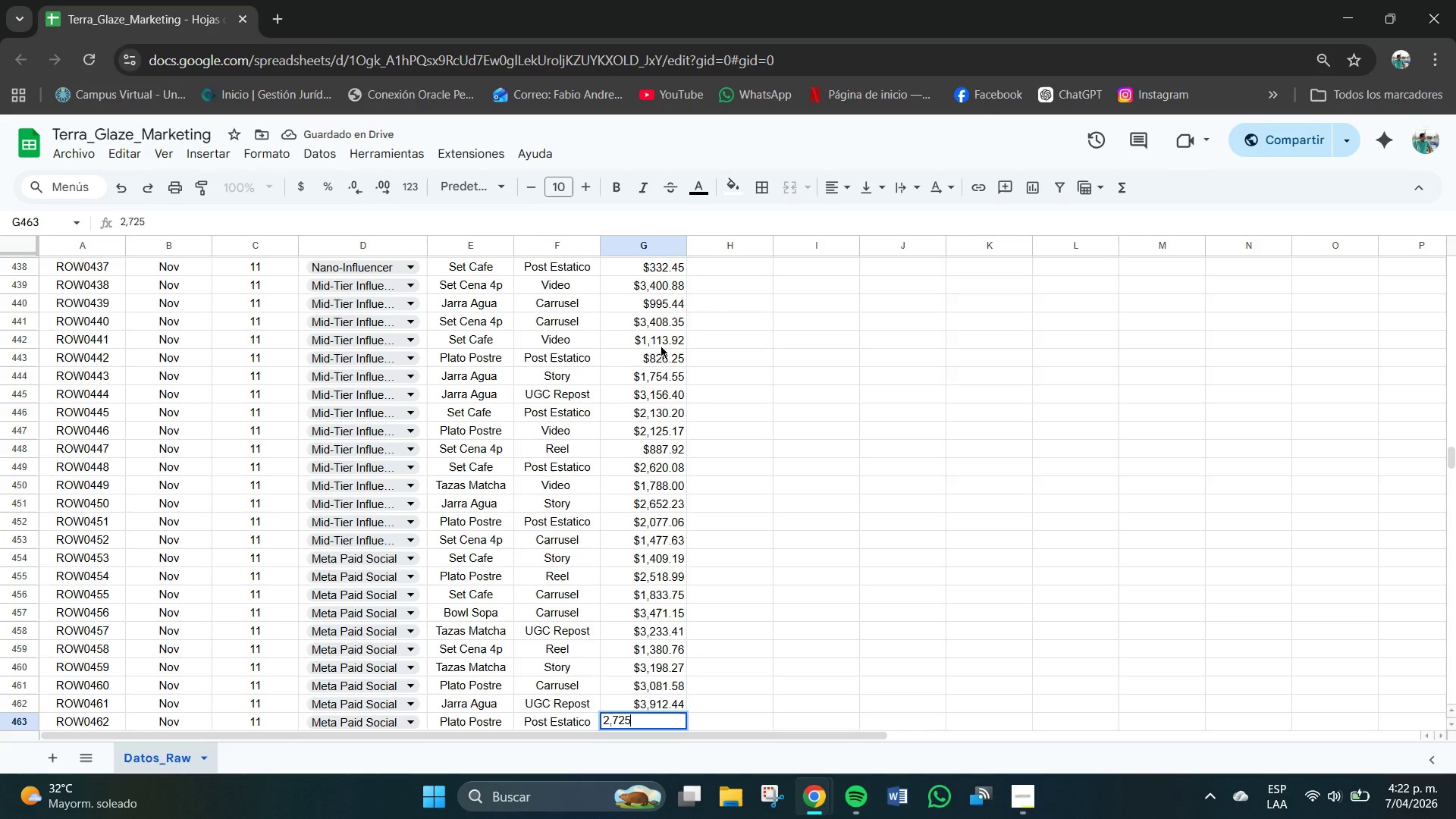 
key(Numpad5)
 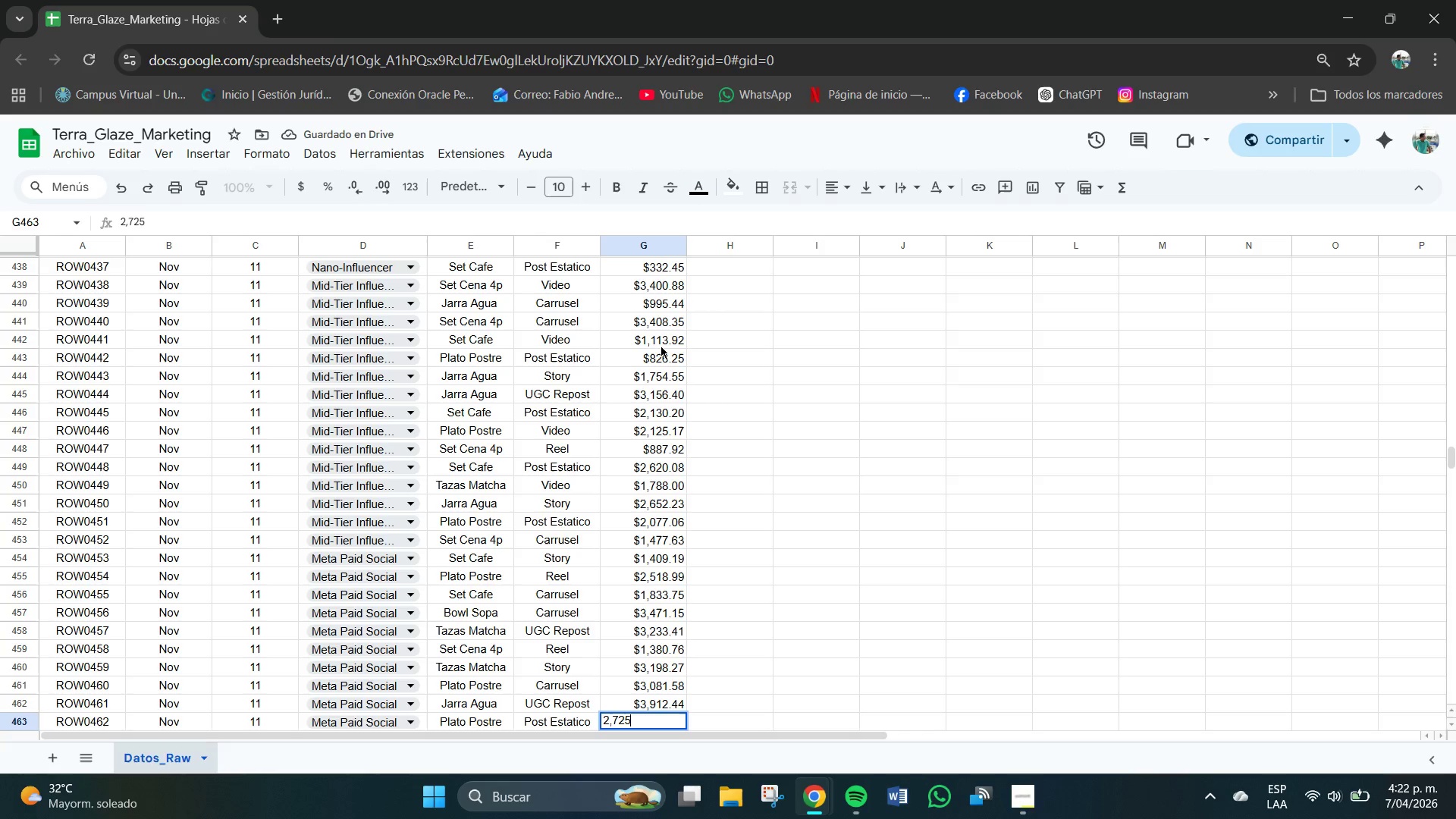 
key(NumpadDecimal)
 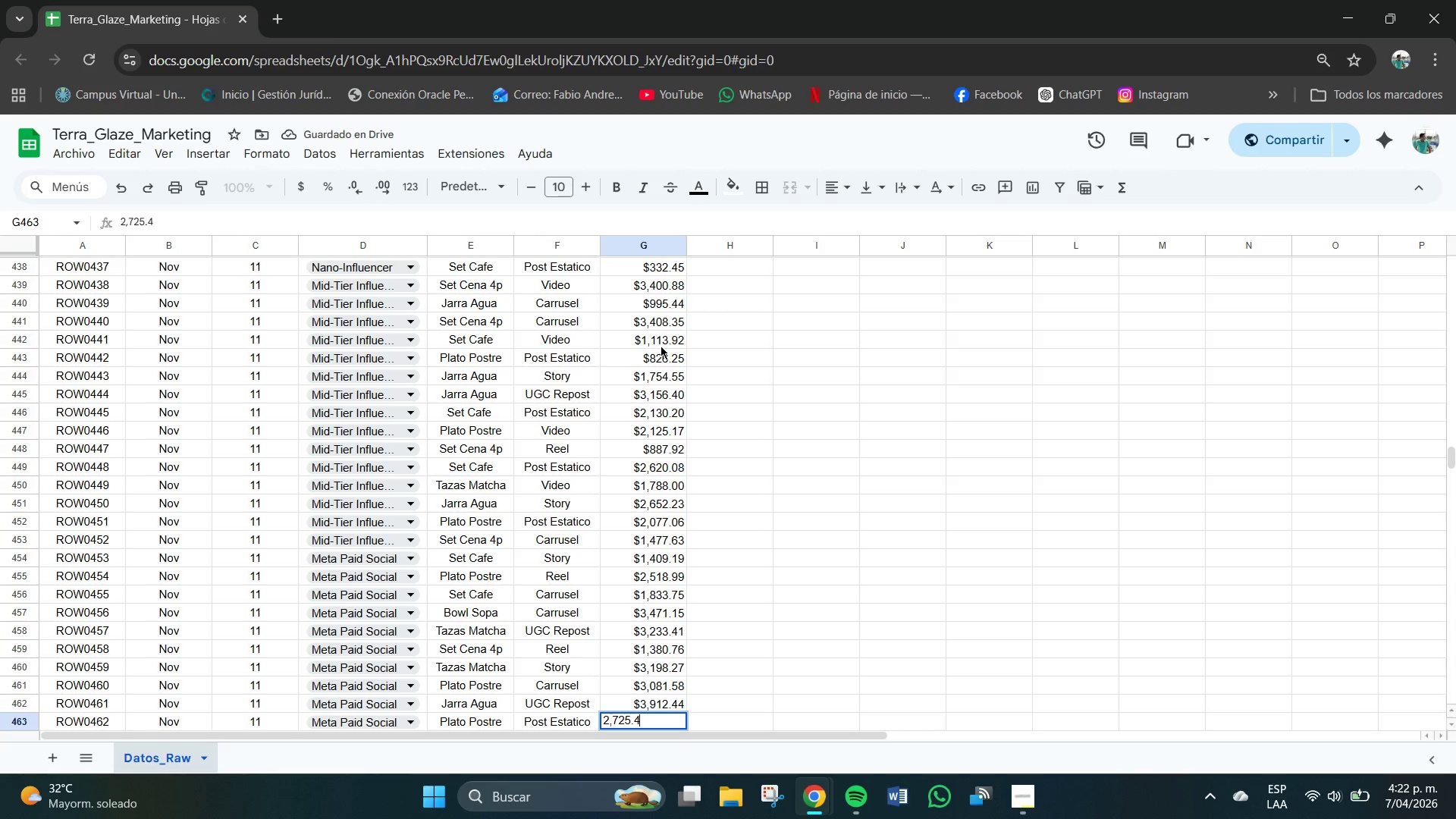 
key(Numpad4)
 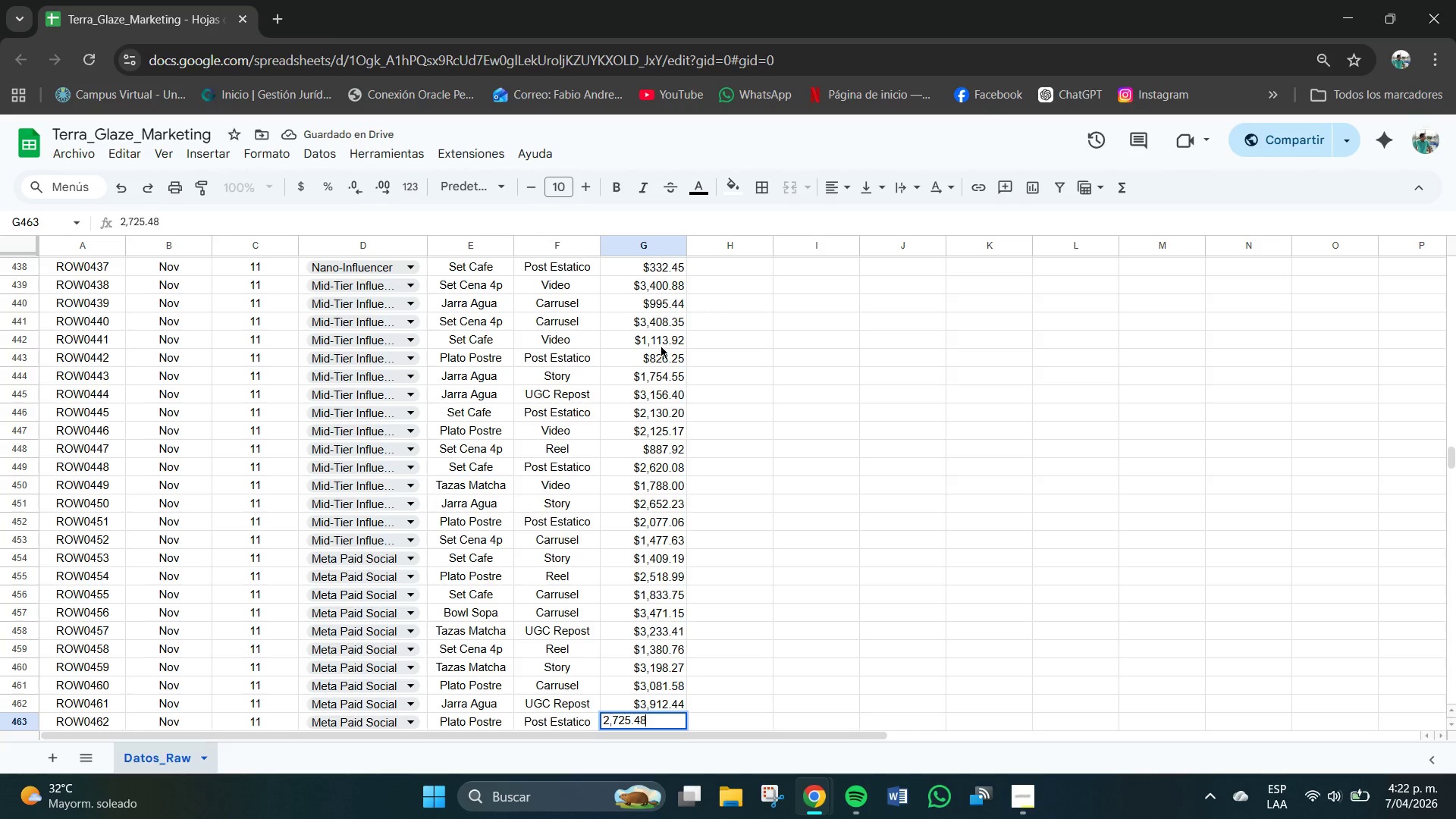 
key(Numpad8)
 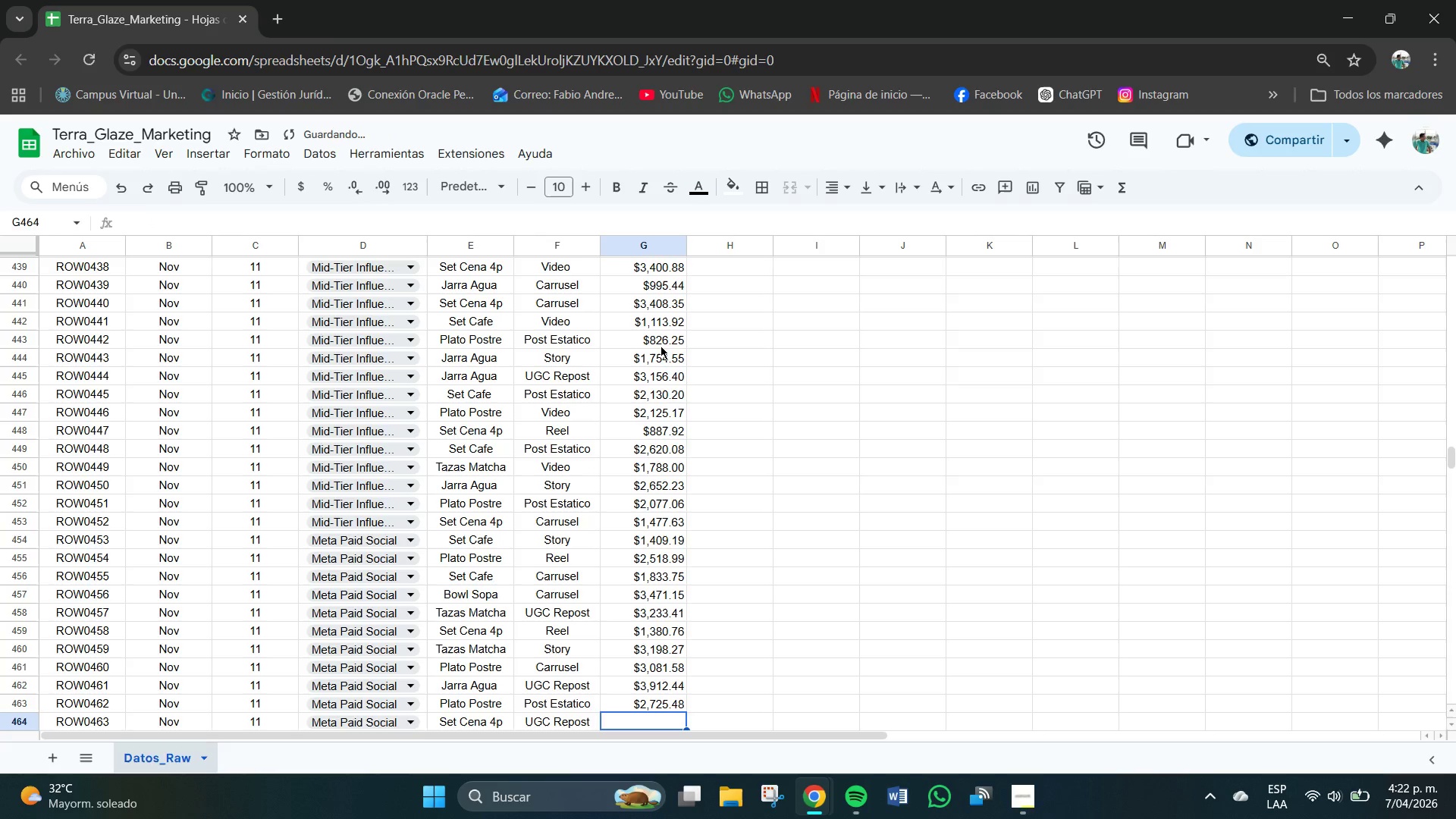 
key(NumpadEnter)
 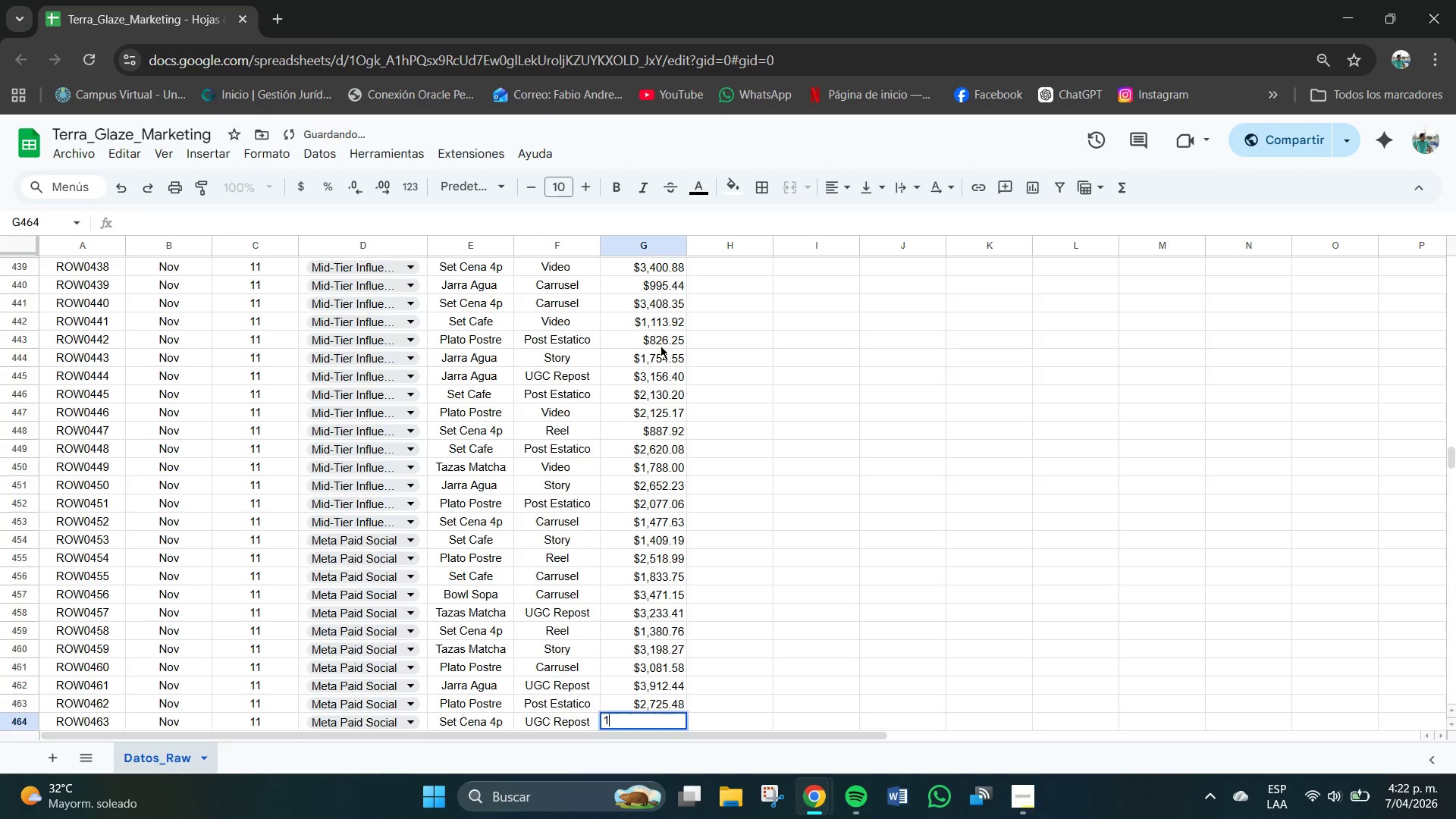 
key(Numpad1)
 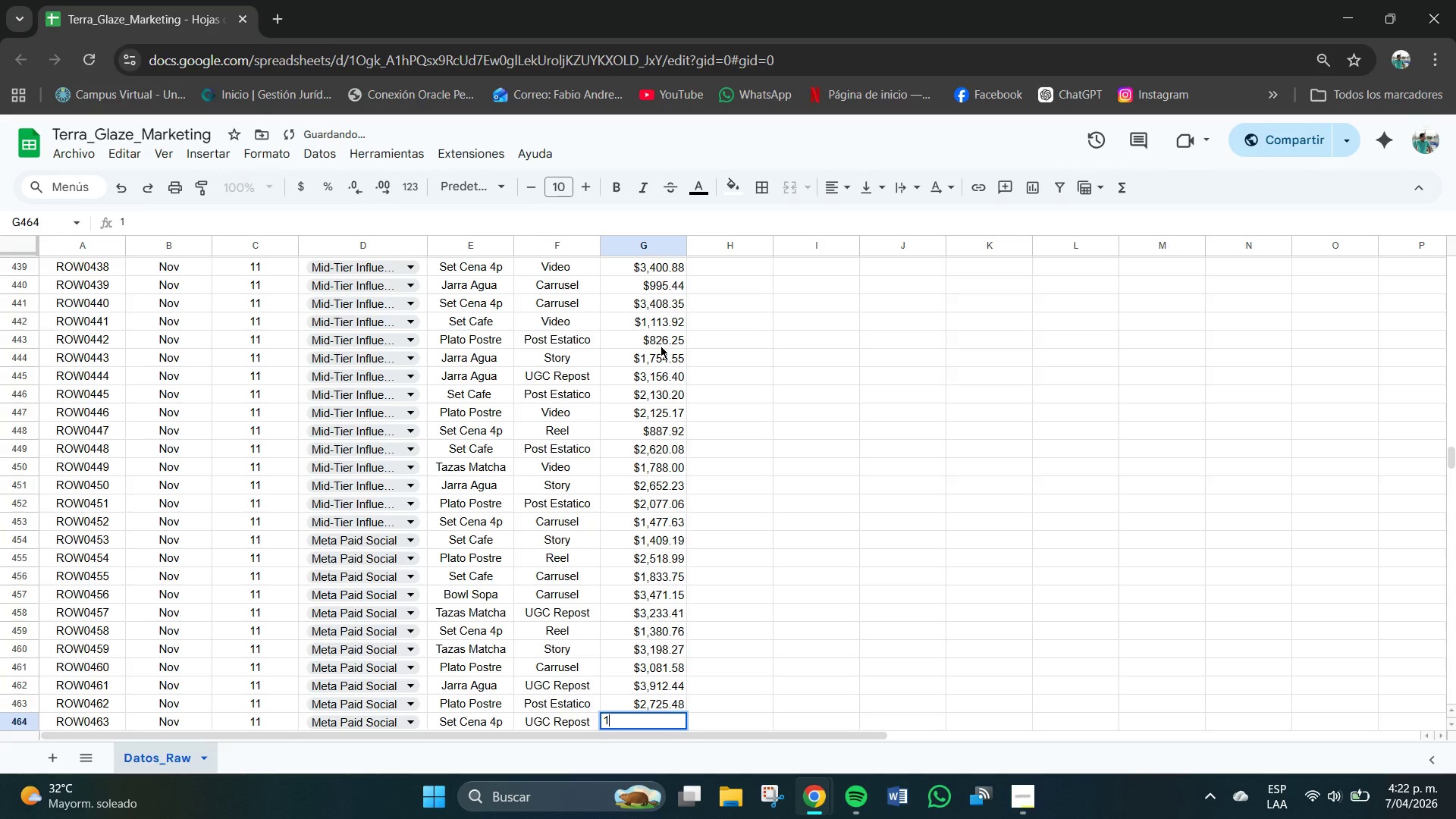 
key(Comma)
 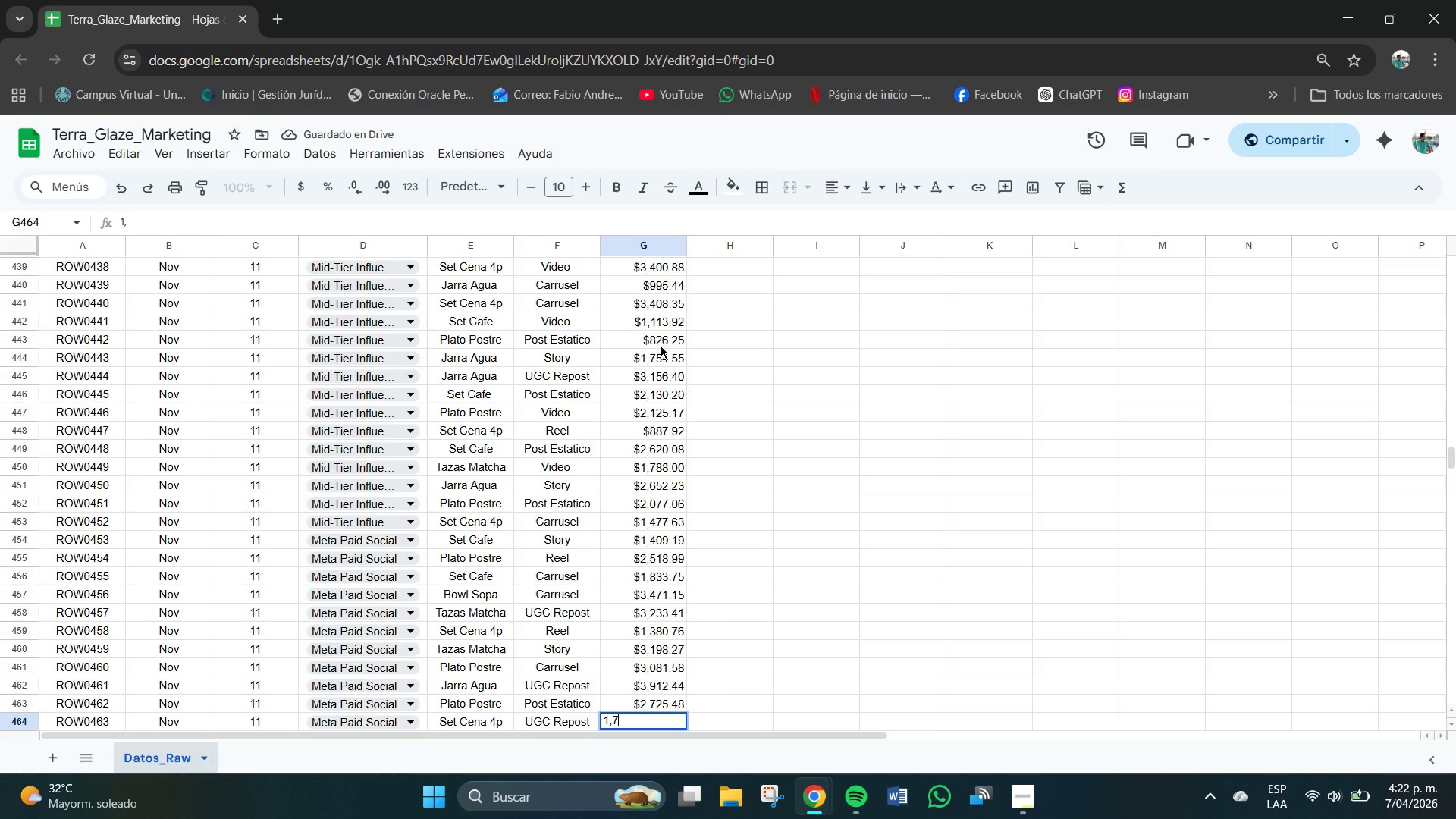 
key(Numpad7)
 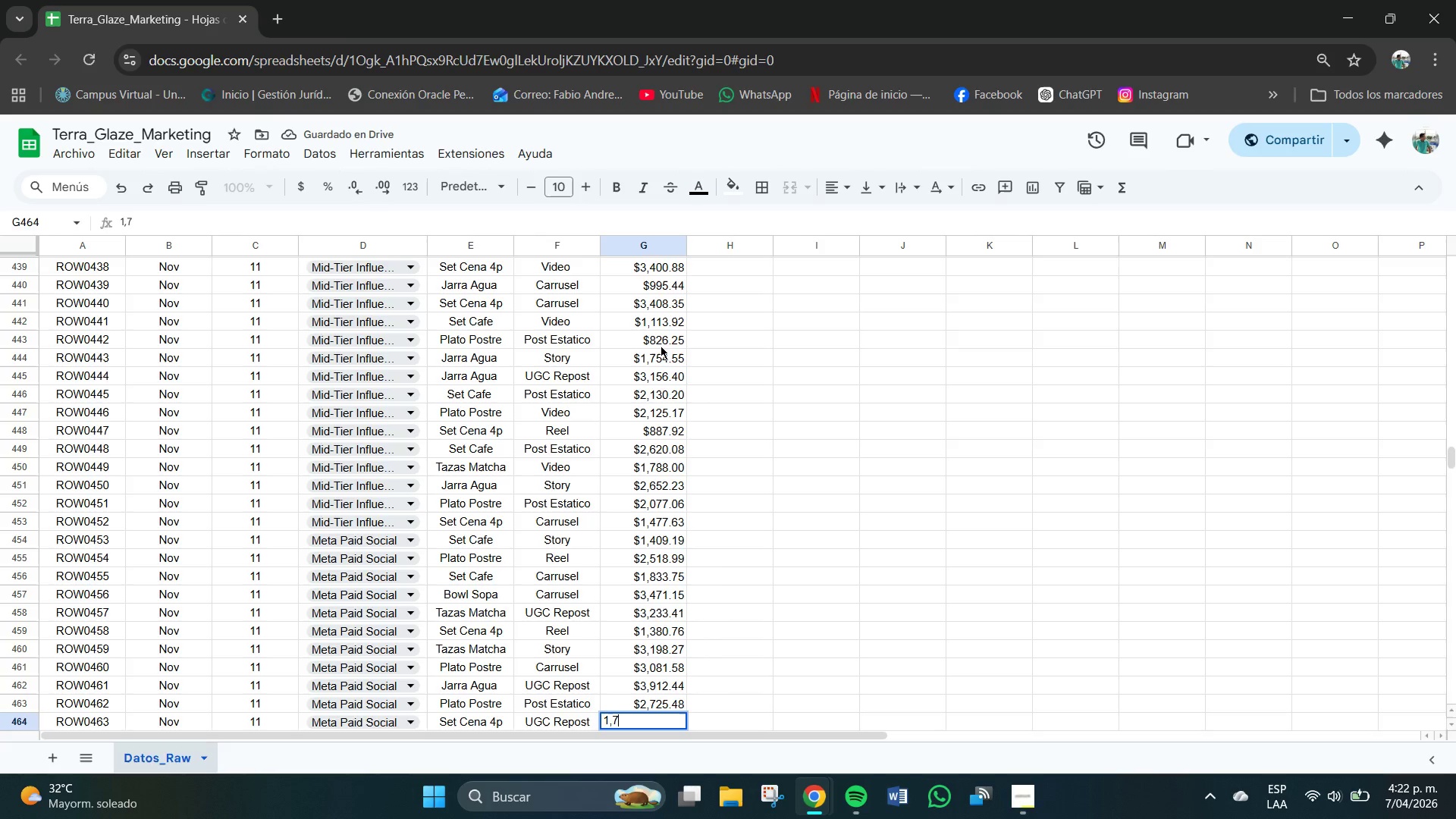 
key(Numpad8)
 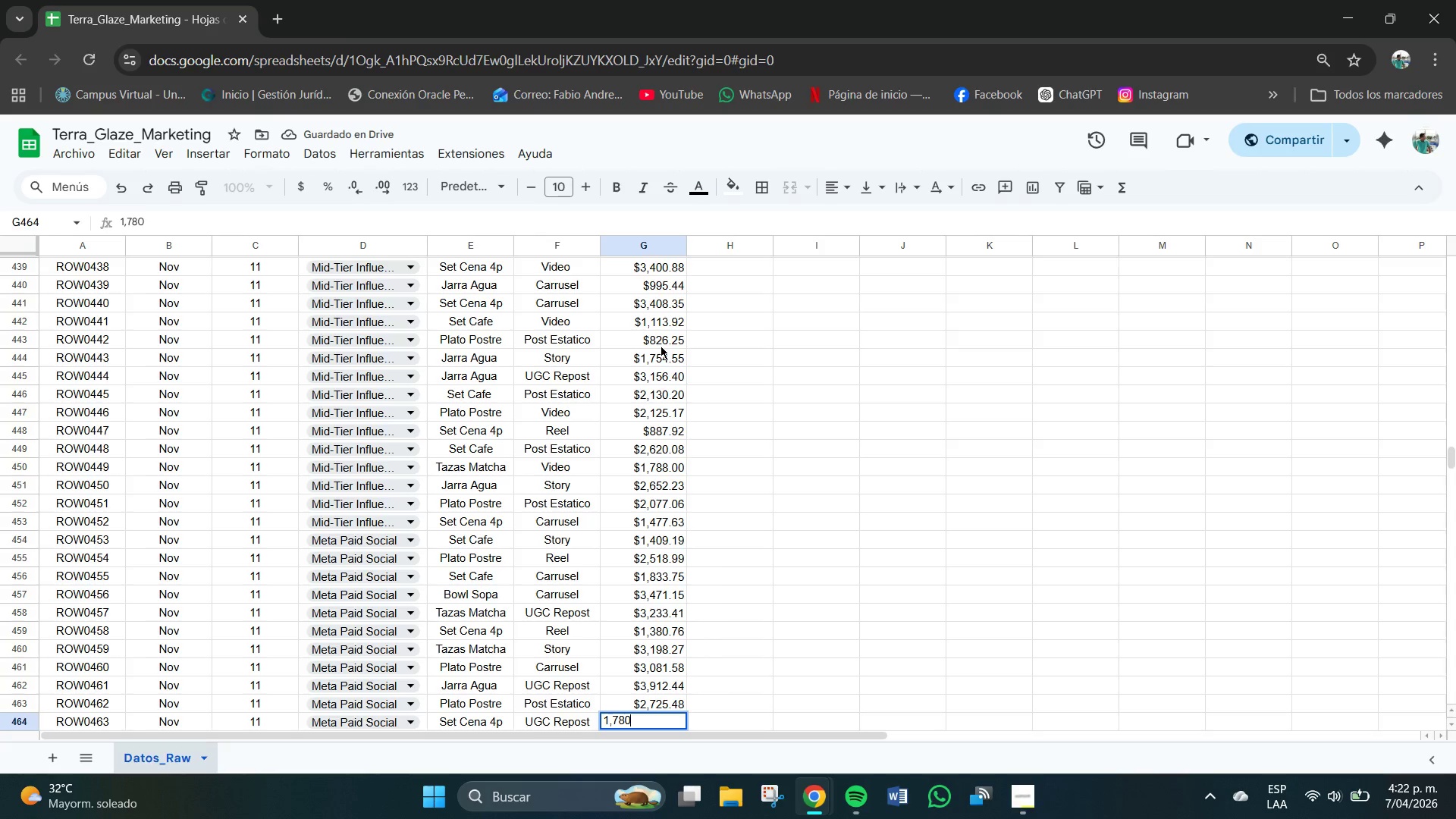 
key(Numpad0)
 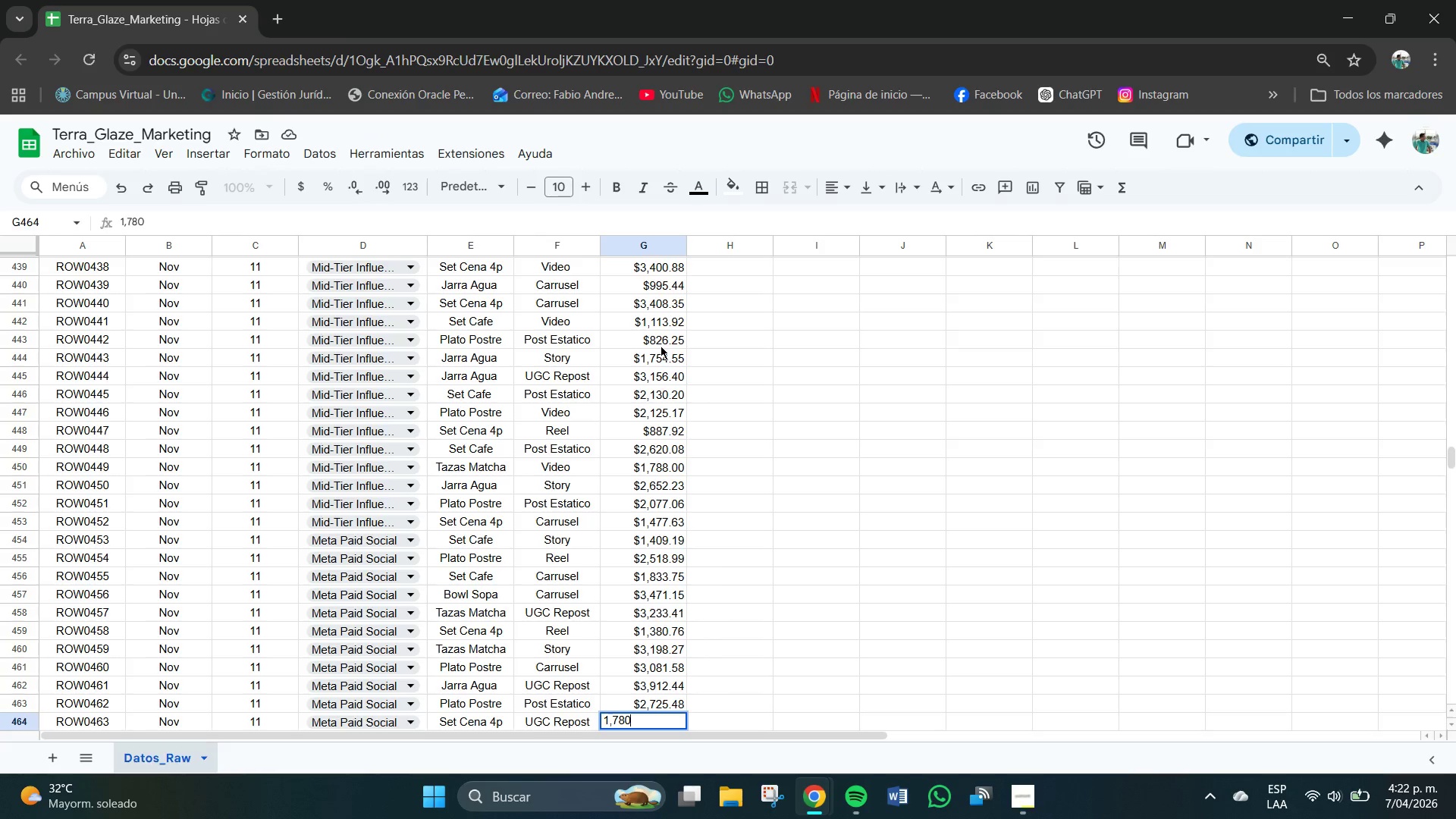 
key(NumpadDecimal)
 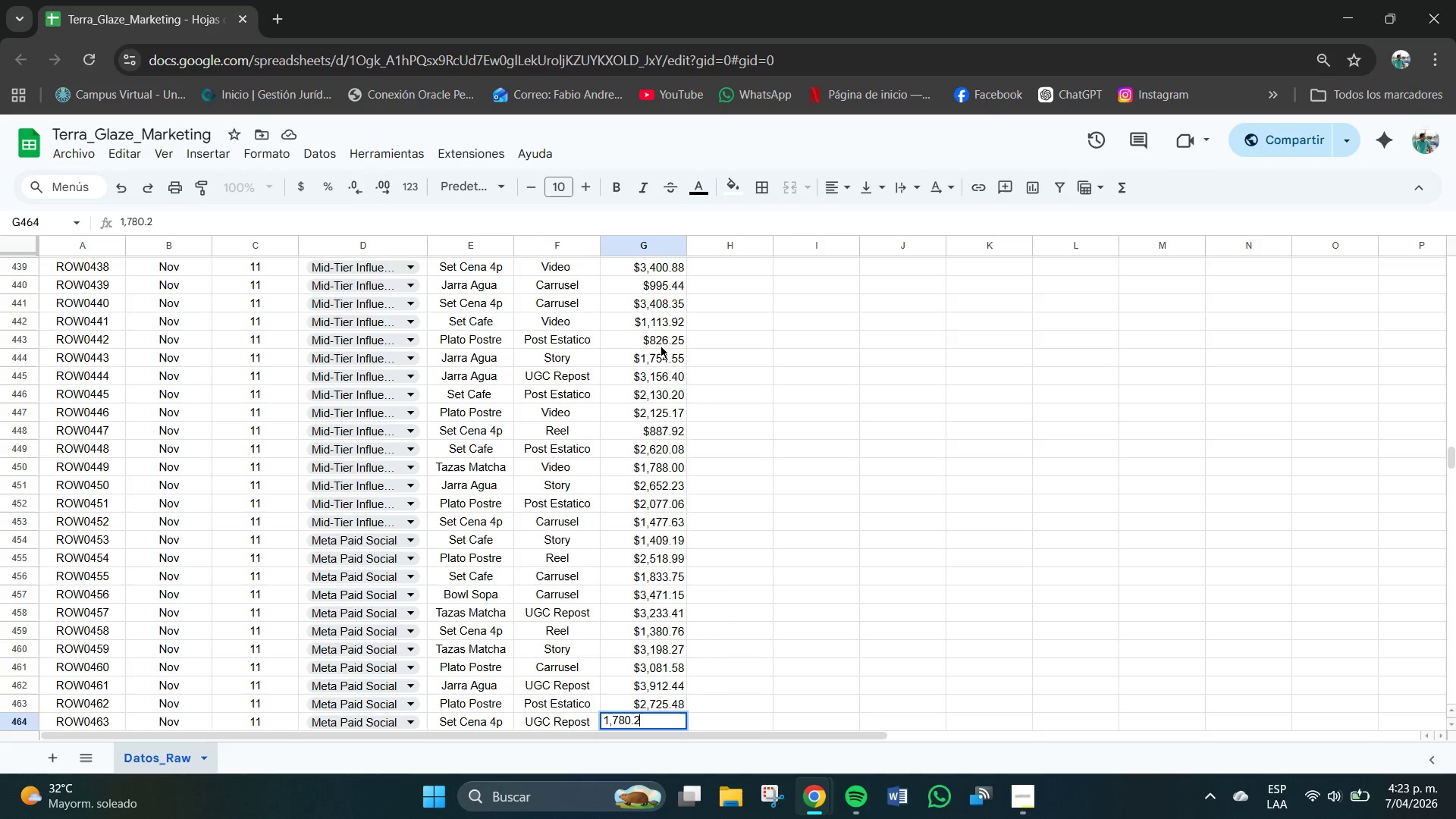 
key(Numpad2)
 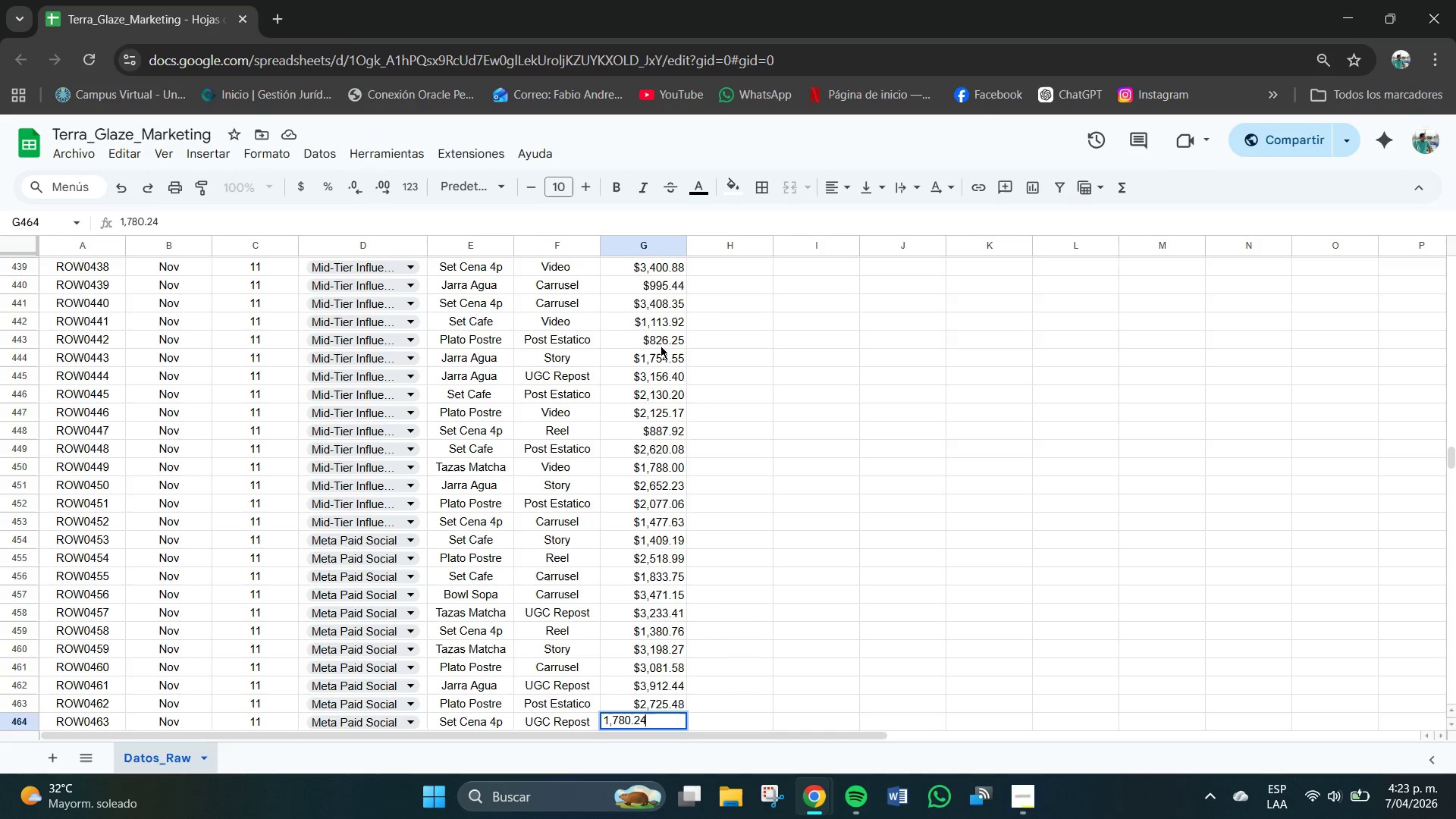 
key(Numpad4)
 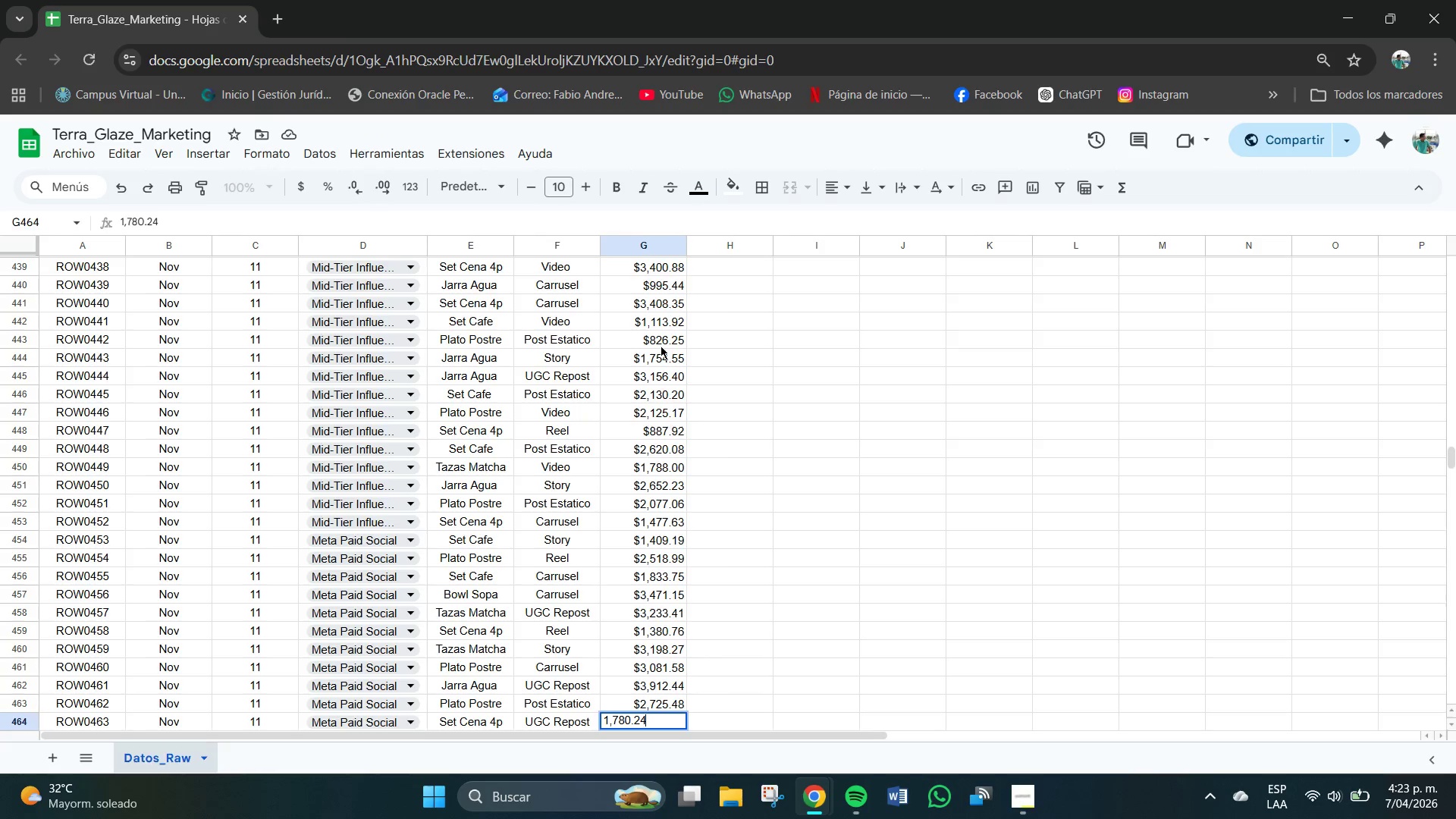 
key(NumpadEnter)
 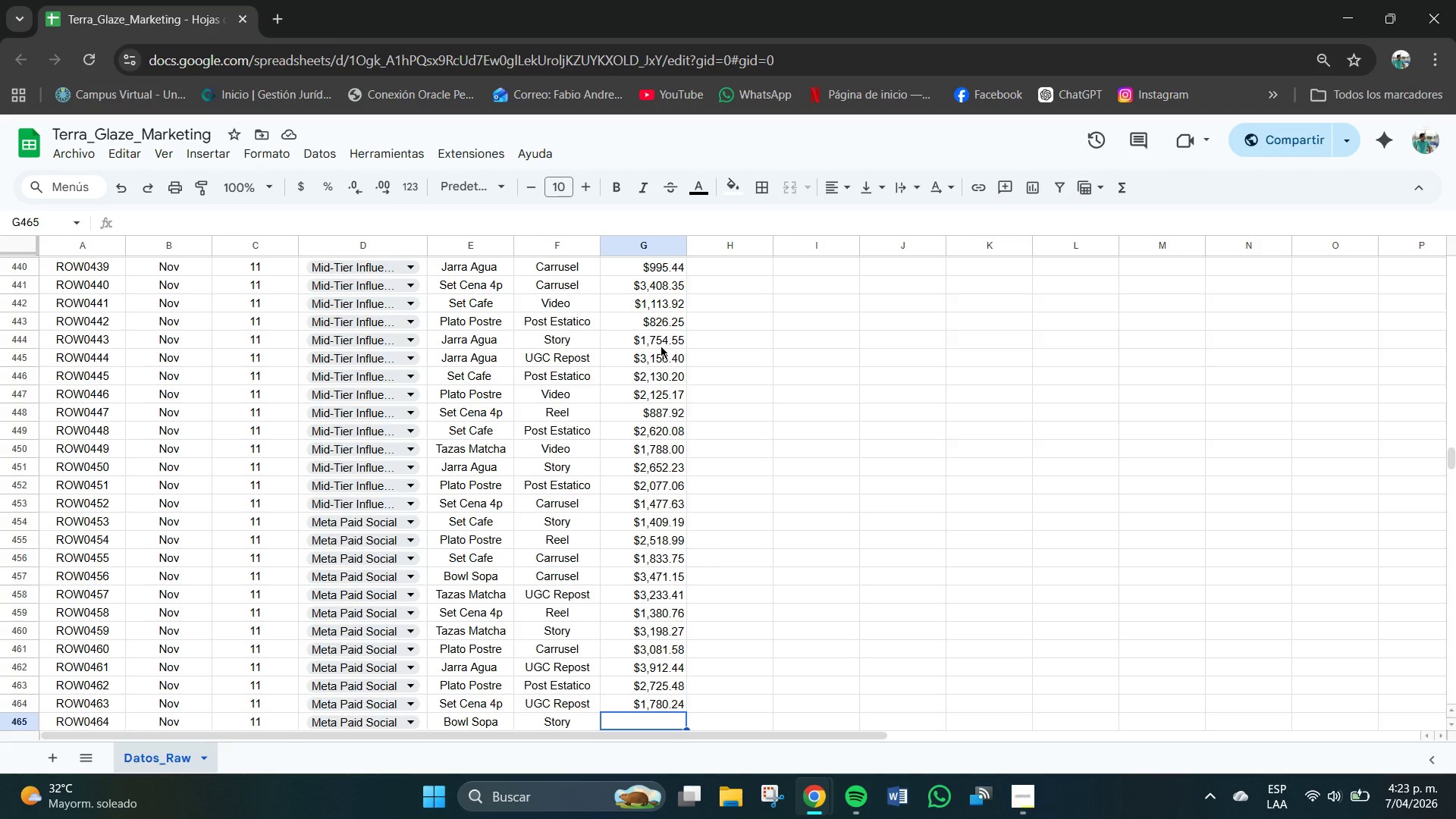 
wait(12.5)
 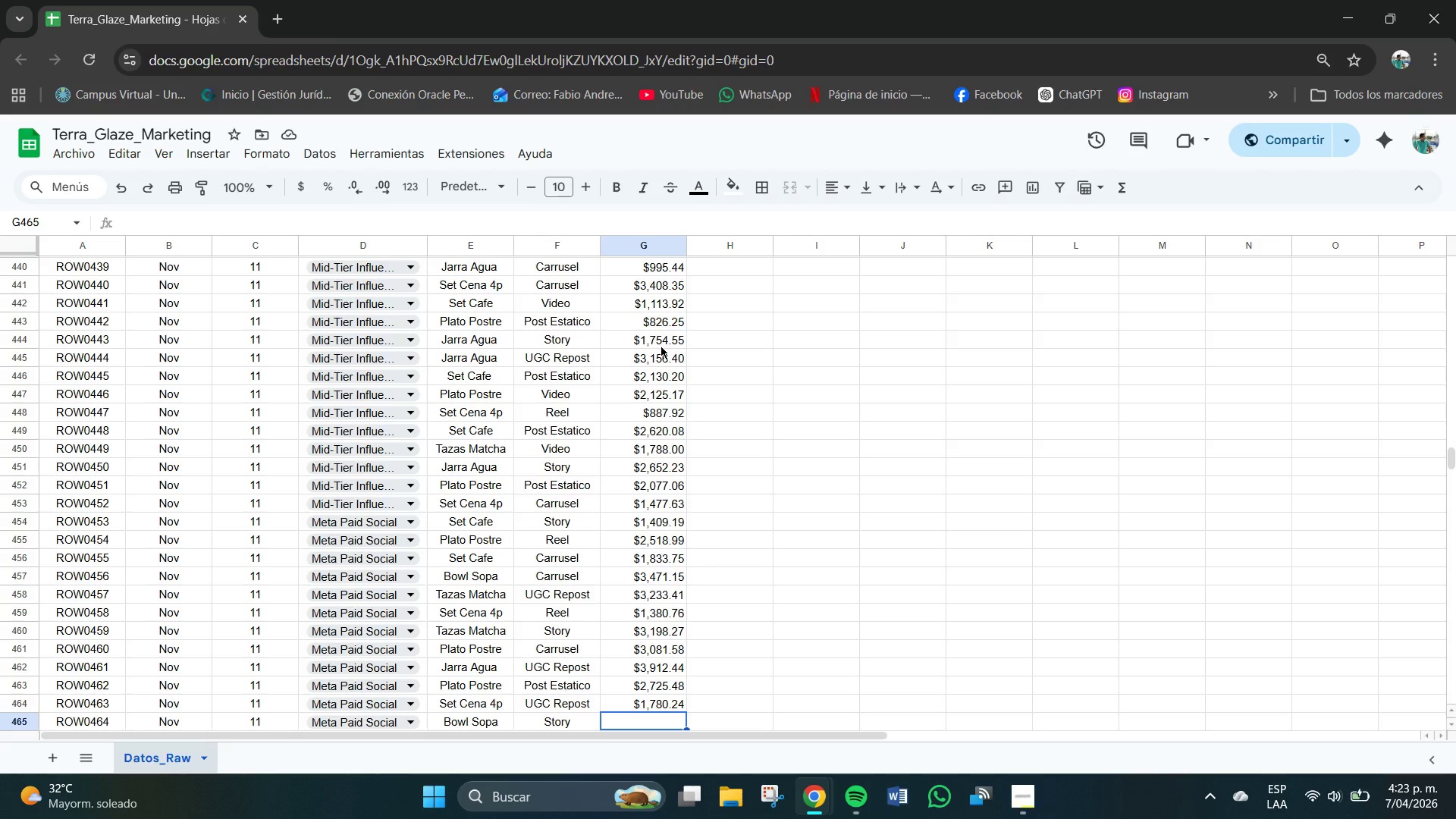 
key(Numpad3)
 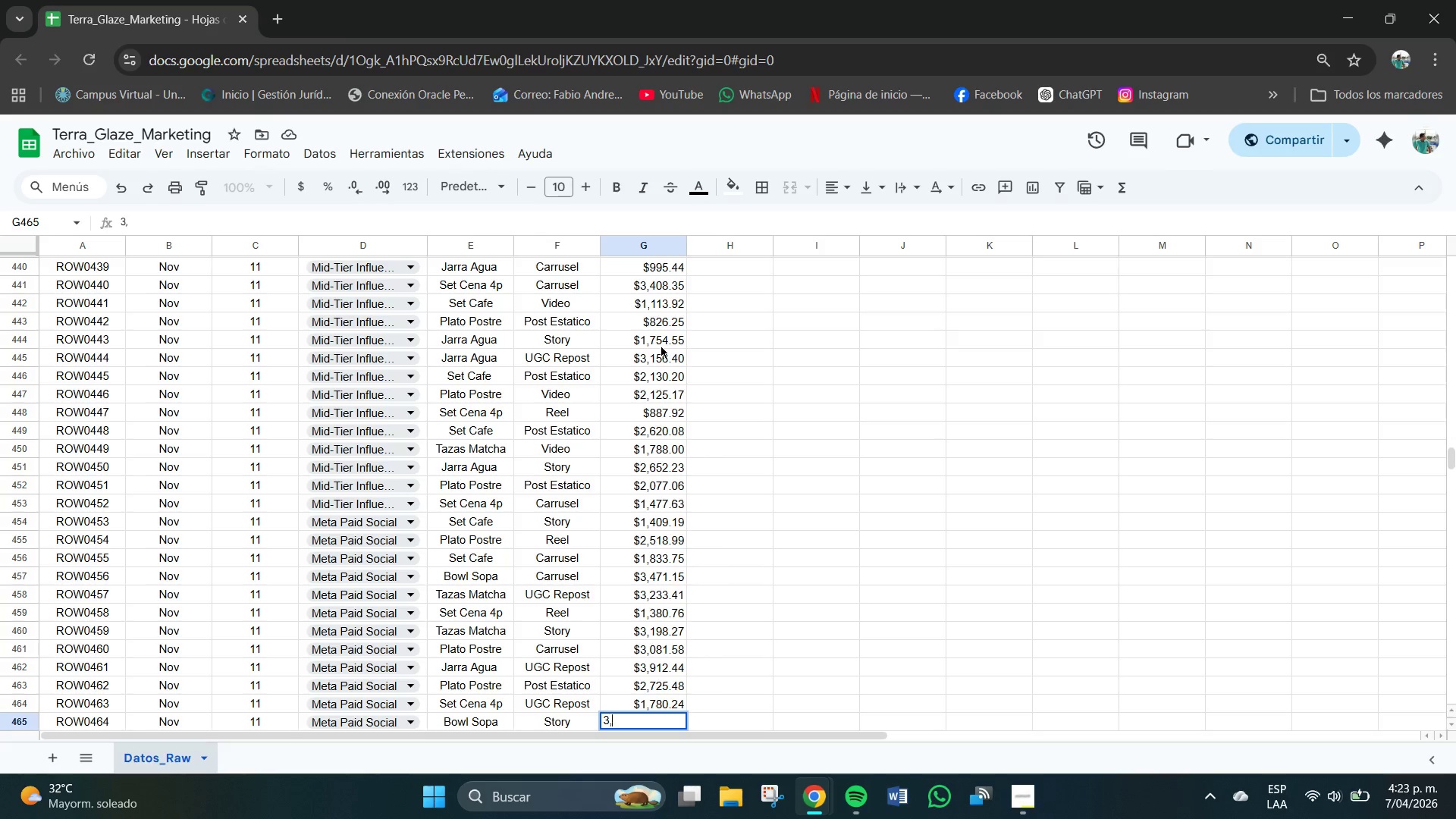 
key(Comma)
 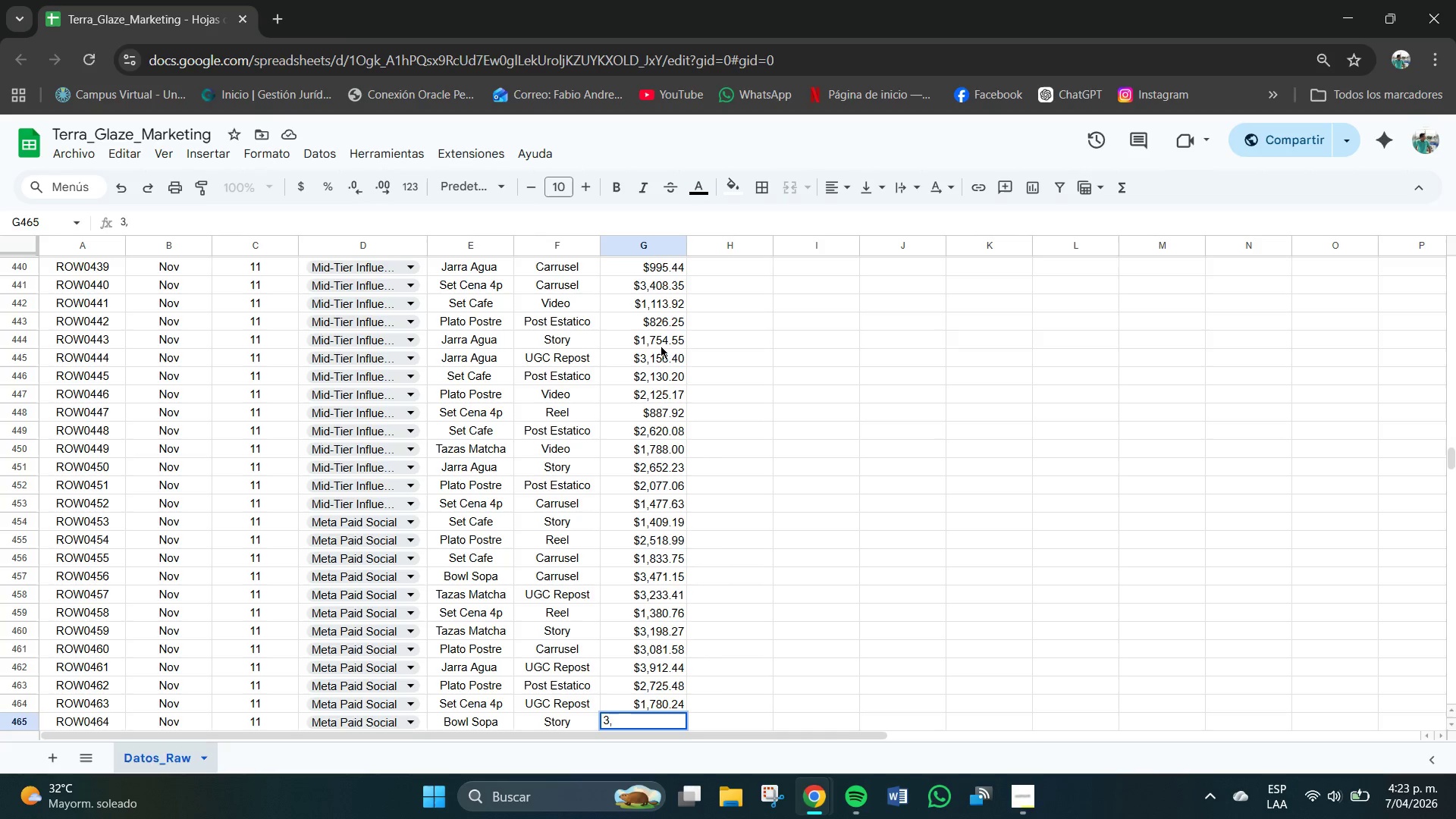 
key(Numpad7)
 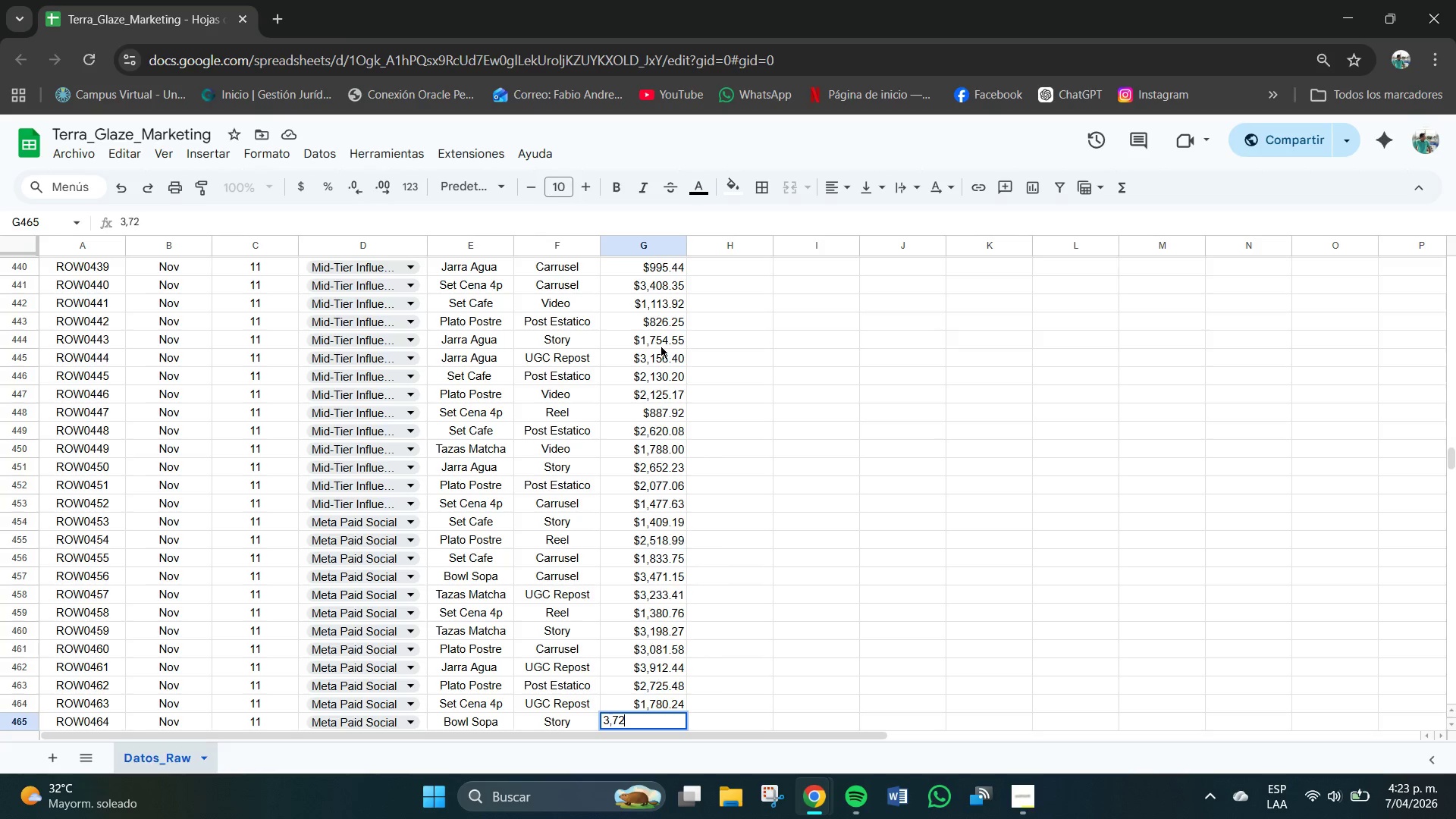 
key(Numpad2)
 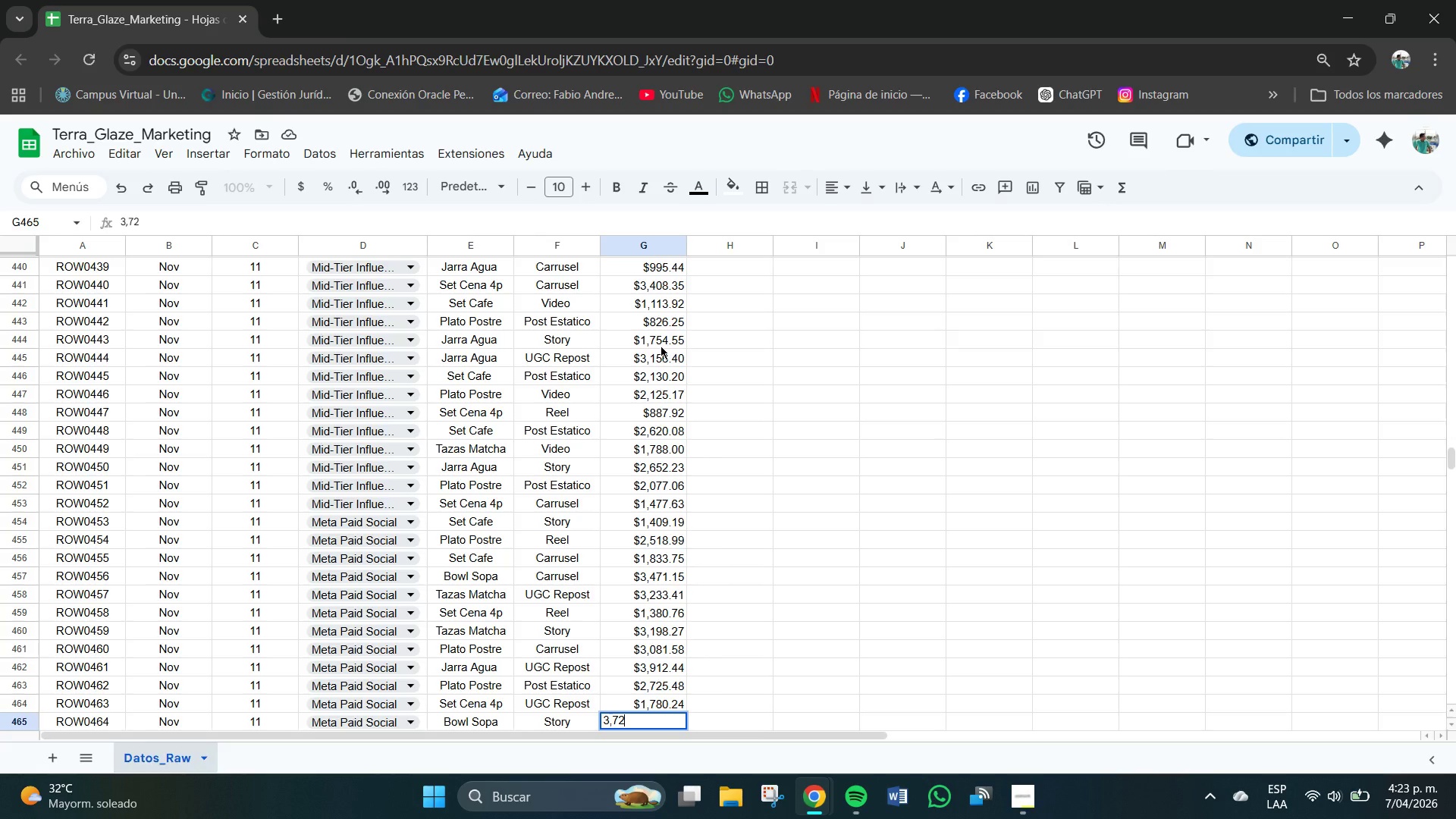 
key(Numpad7)
 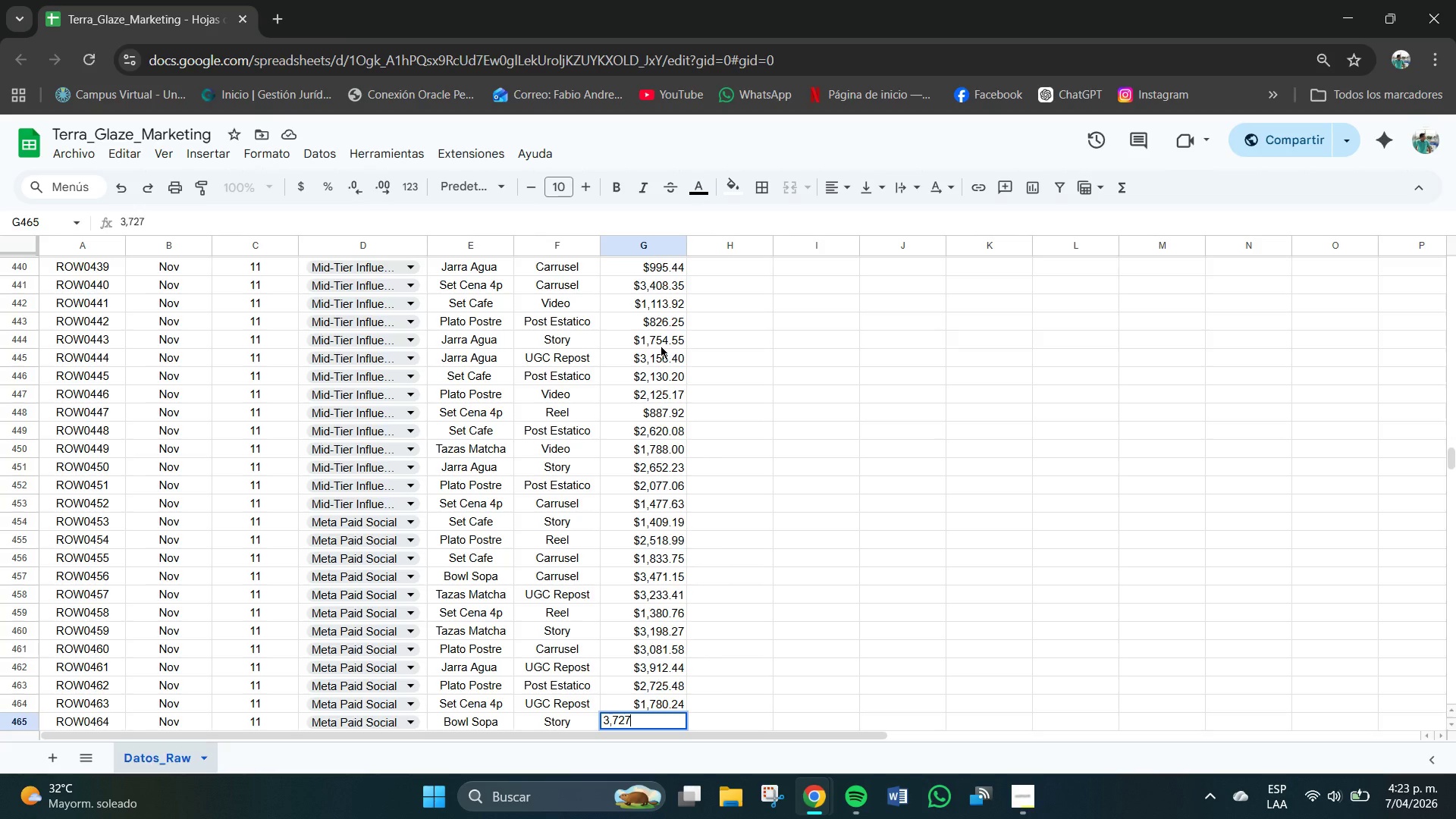 
key(NumpadDecimal)
 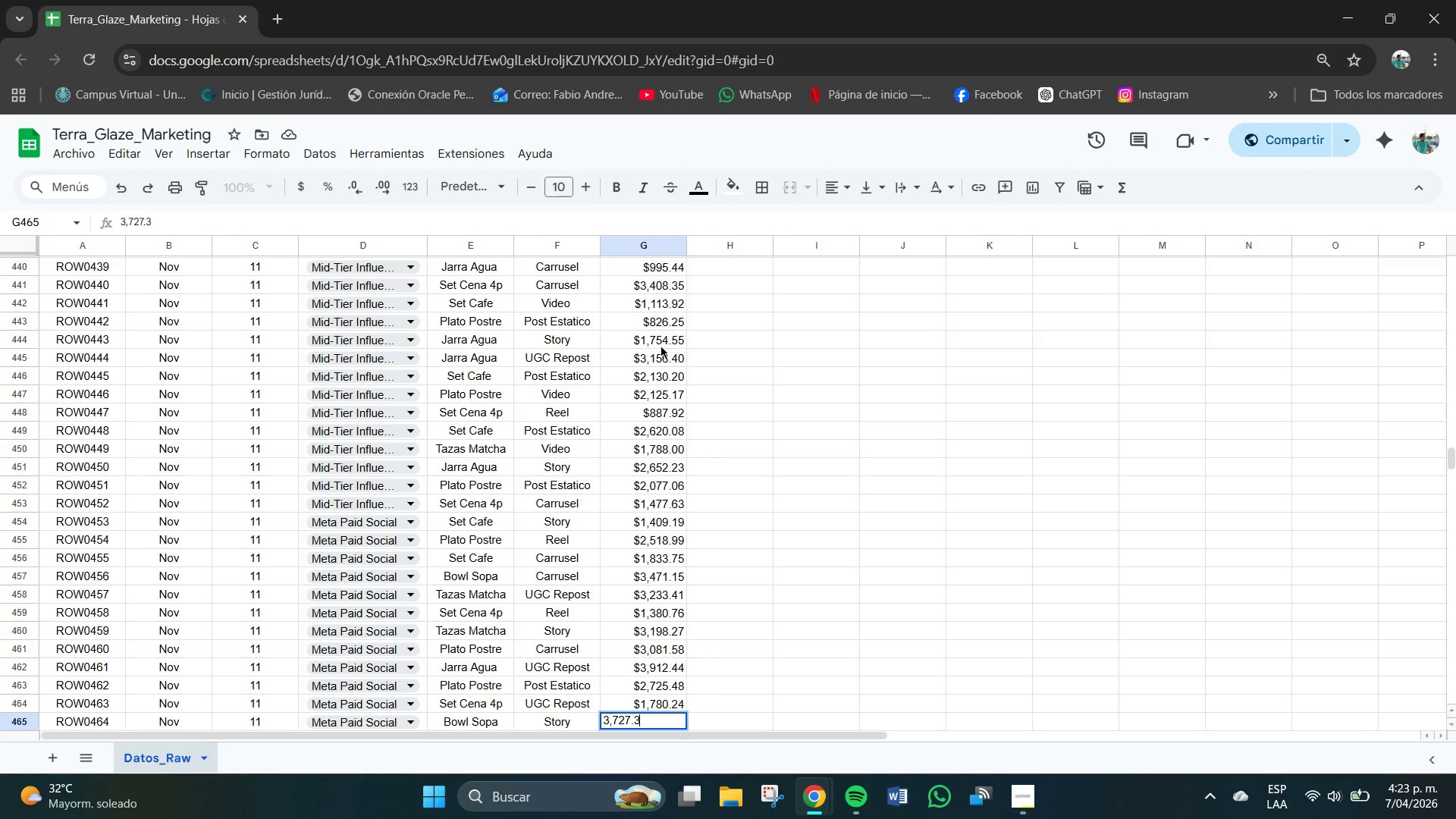 
key(Numpad3)
 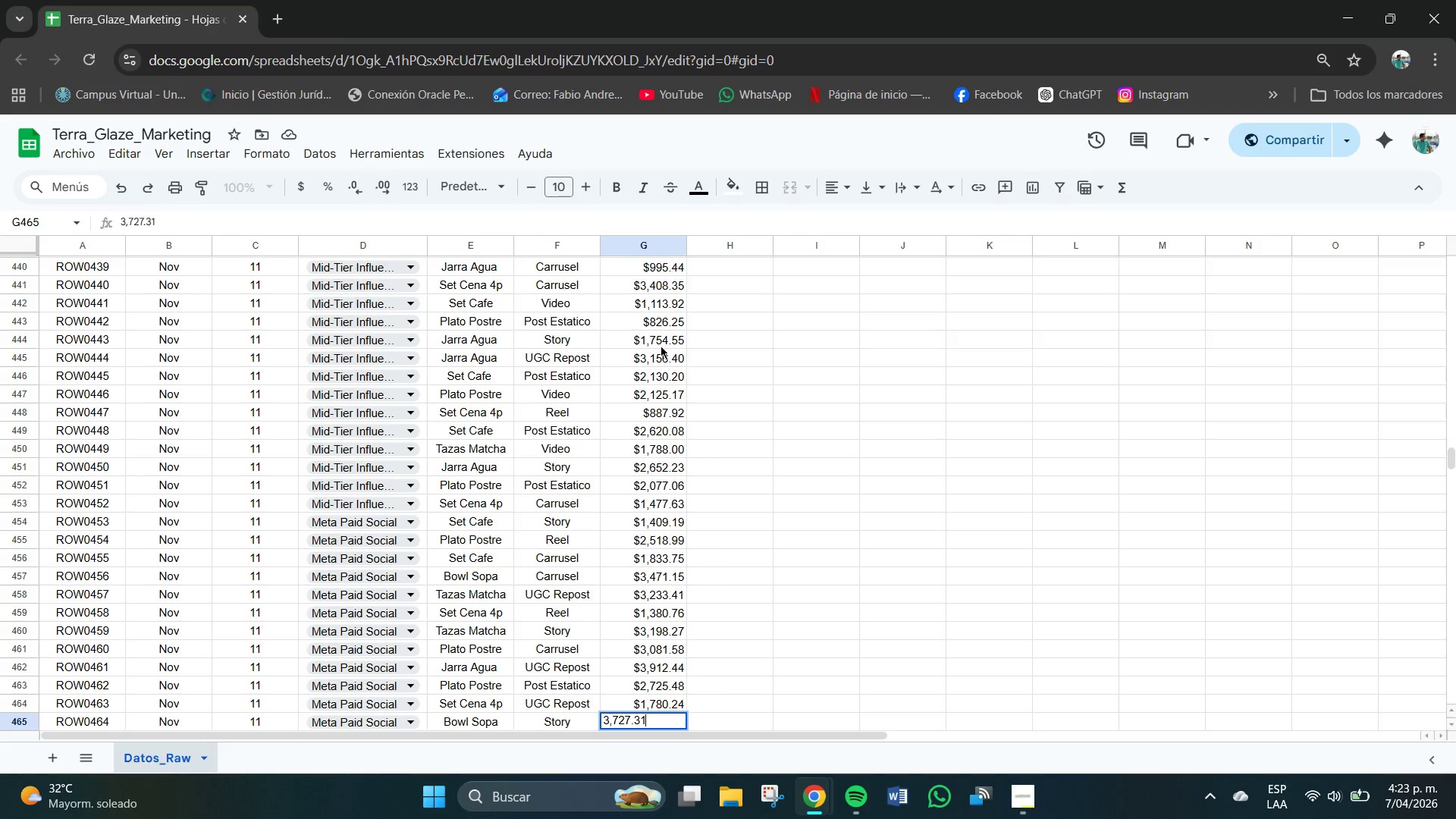 
key(Numpad1)
 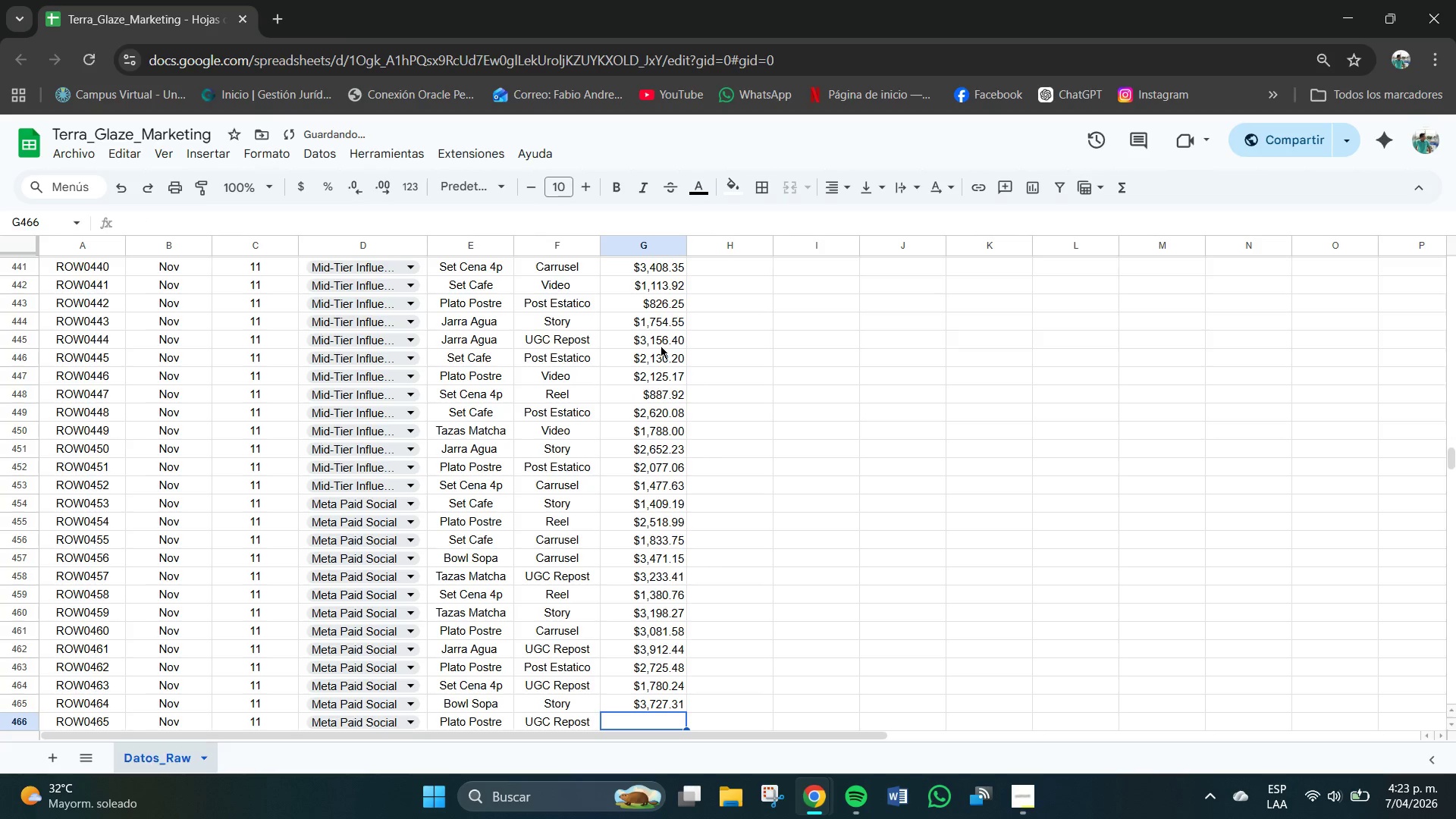 
key(NumpadEnter)
 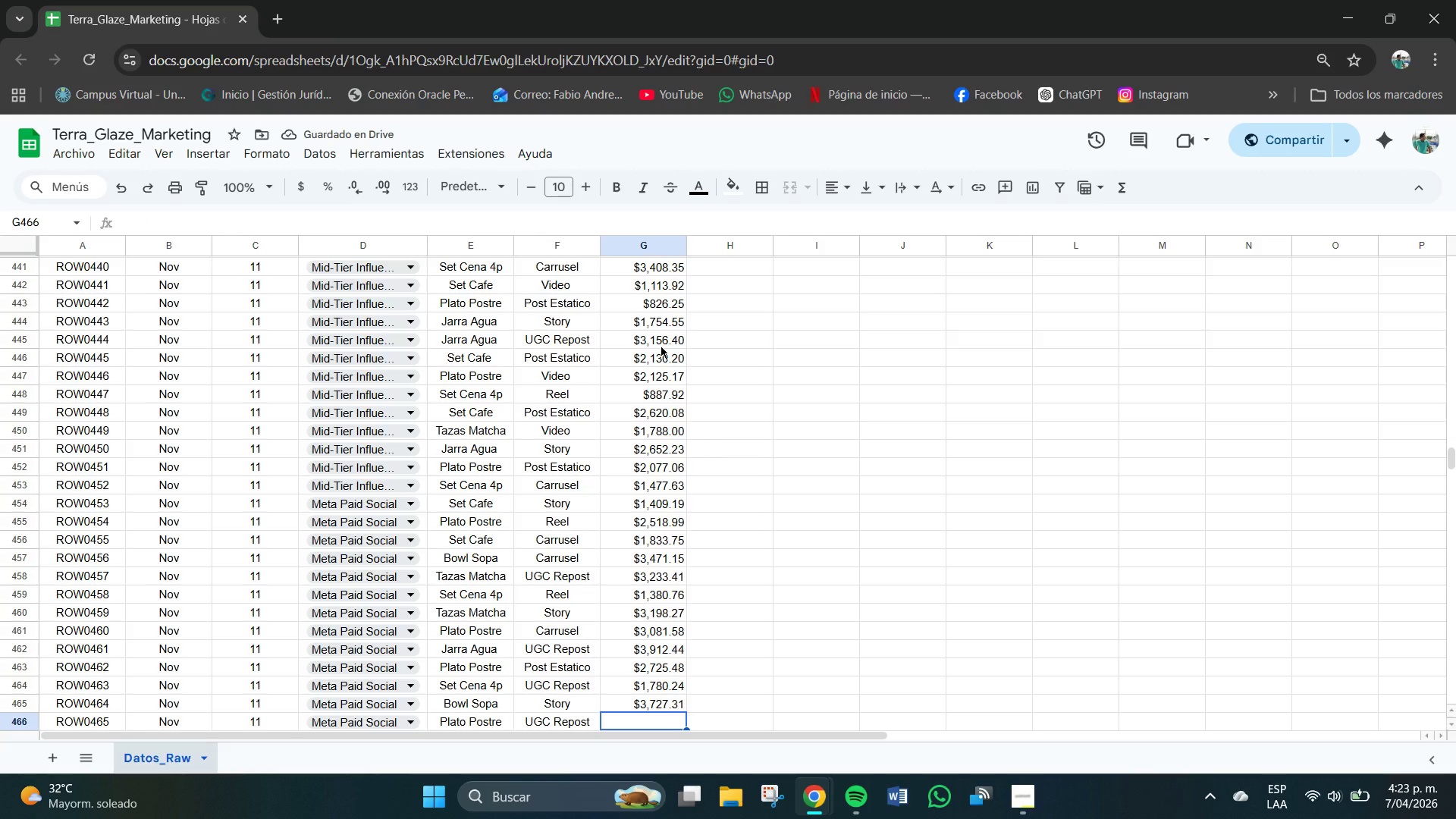 
key(Numpad1)
 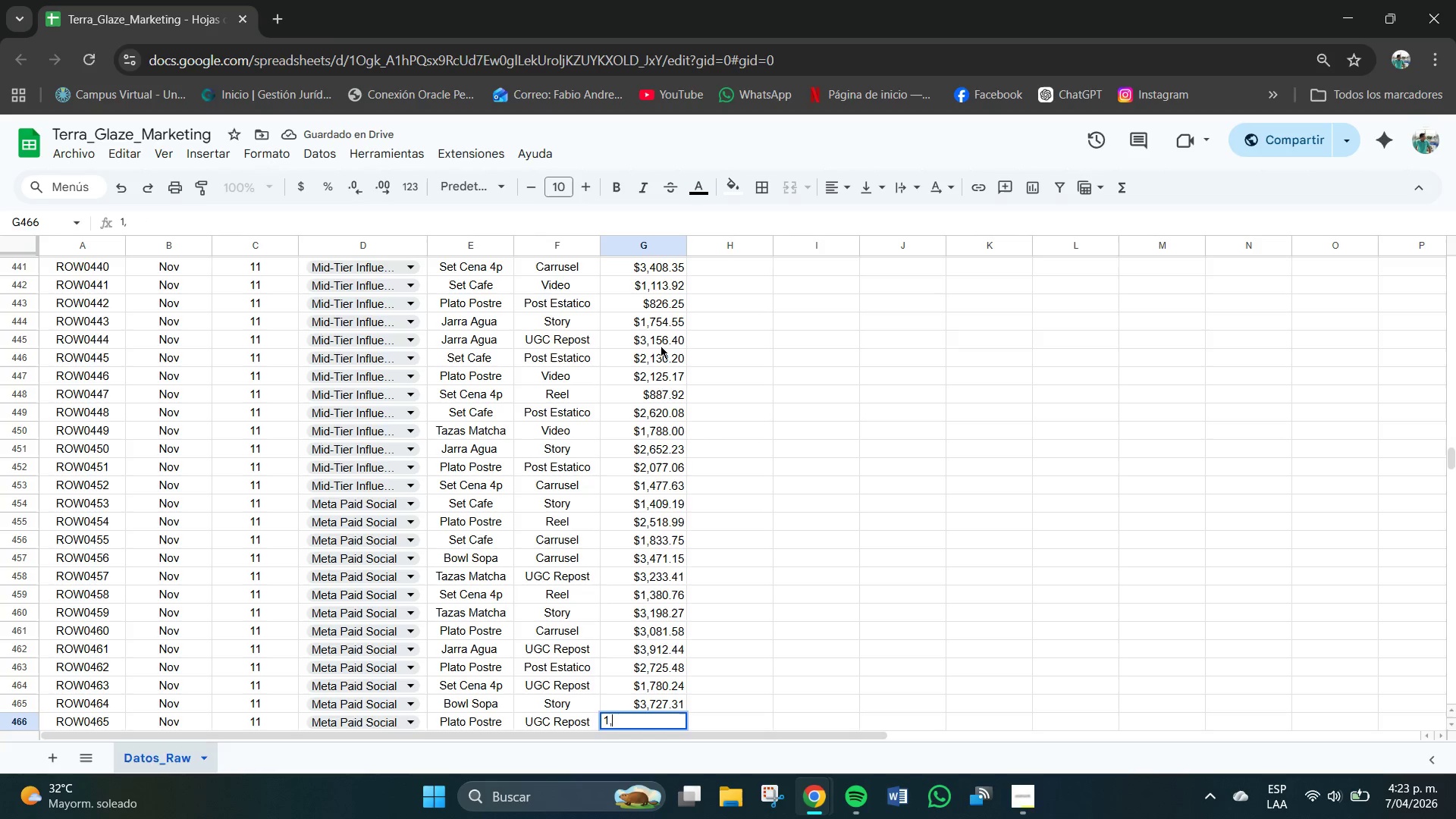 
key(Comma)
 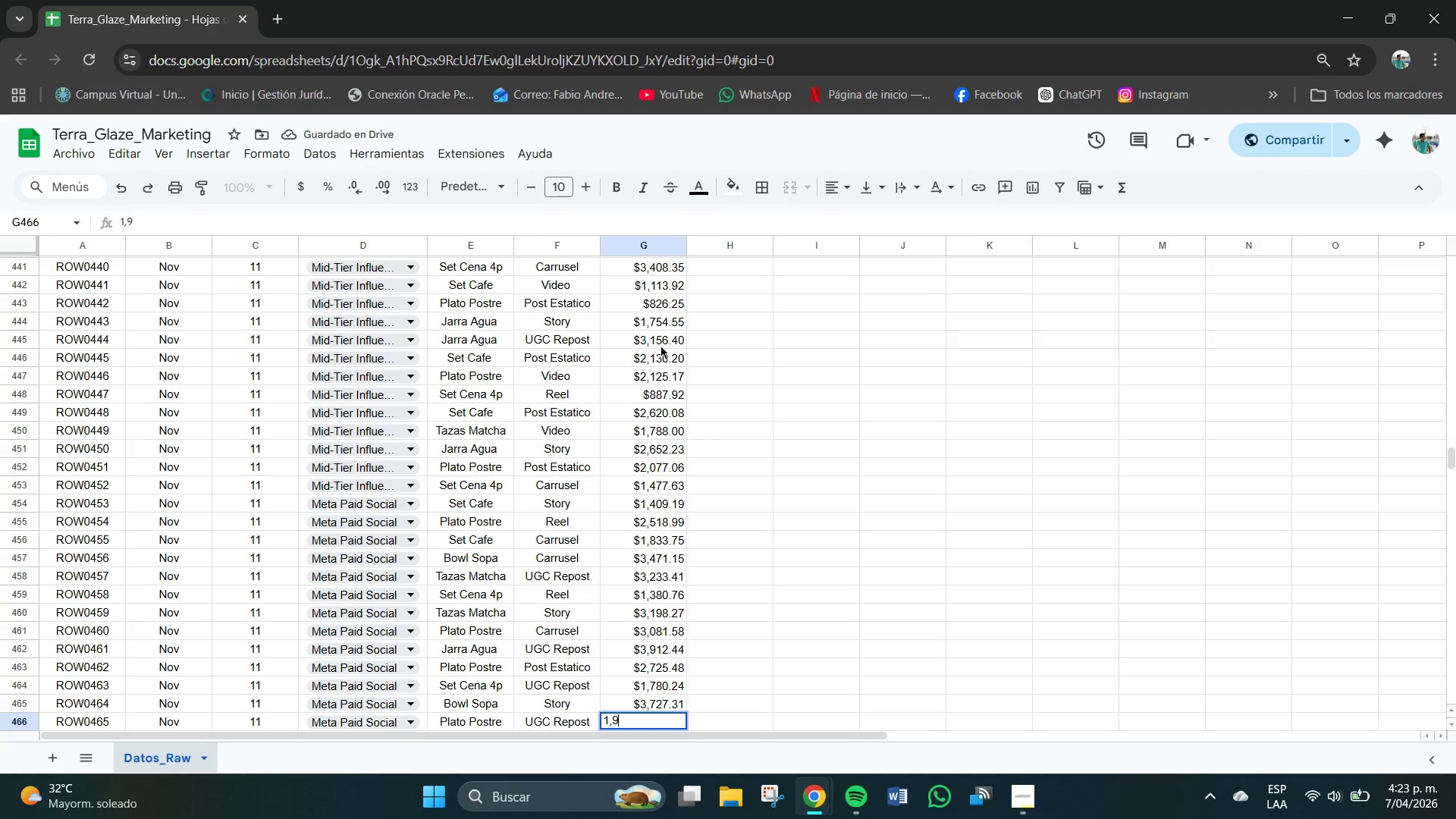 
key(Numpad9)
 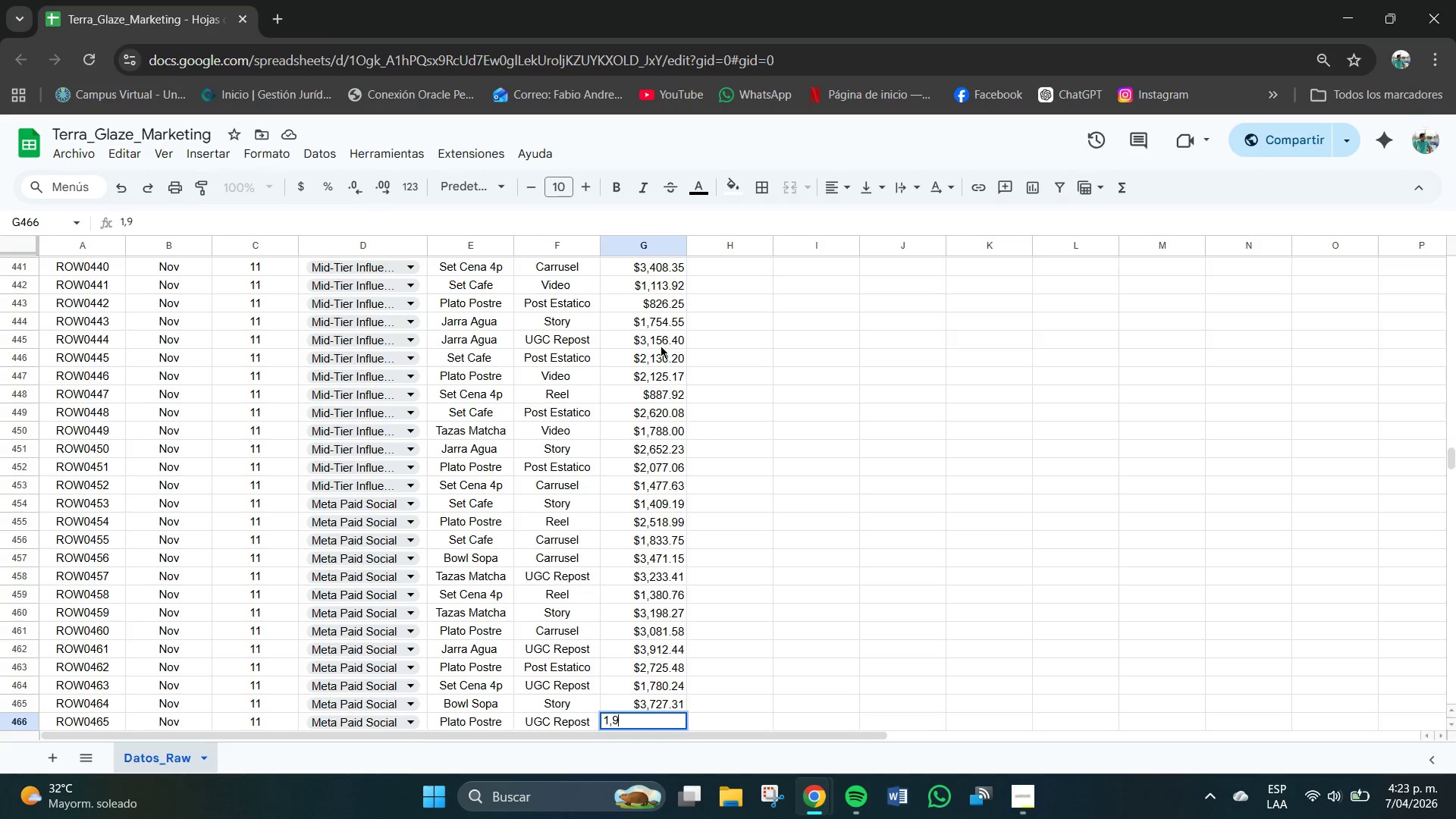 
key(Numpad4)
 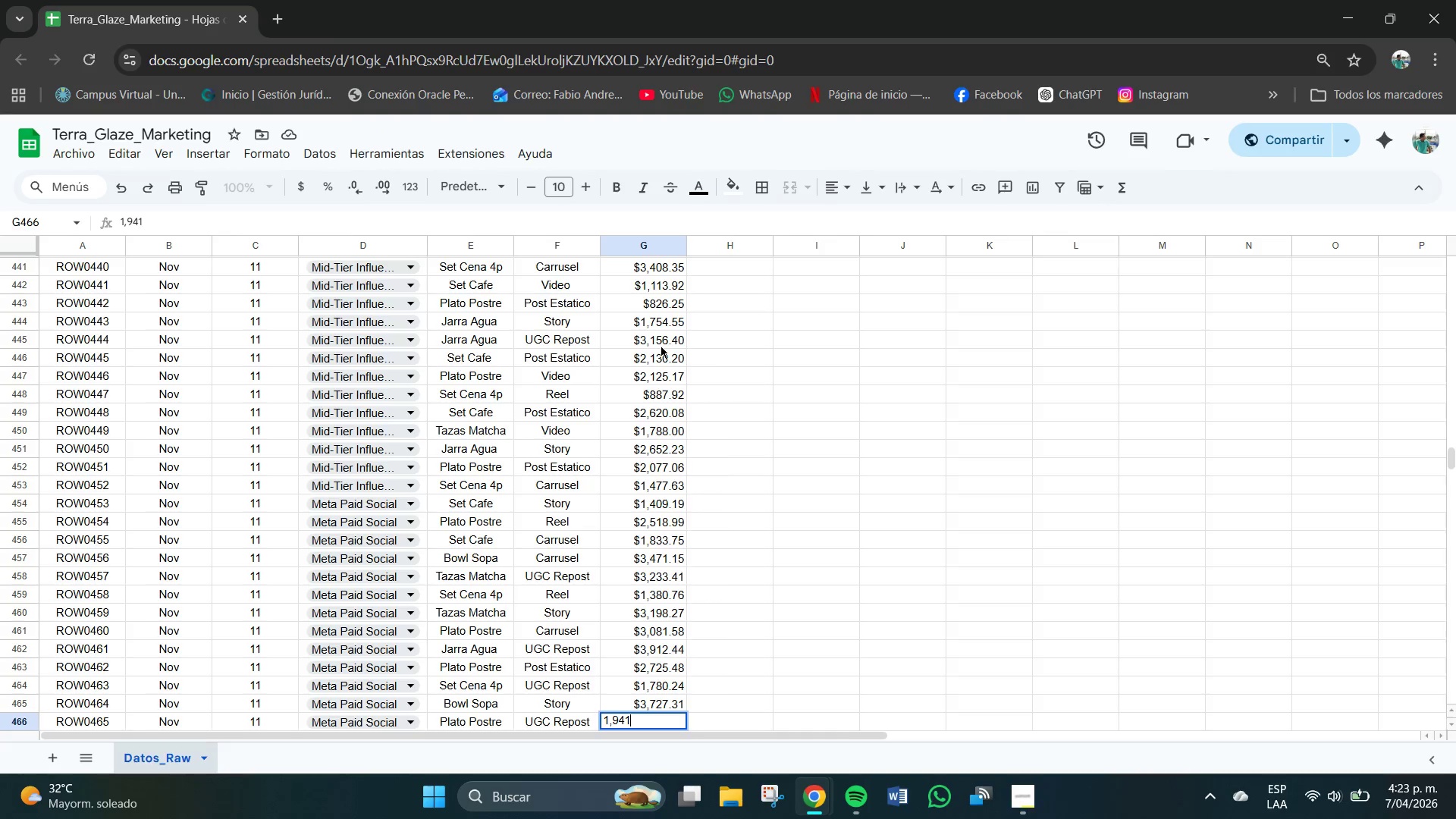 
key(Numpad1)
 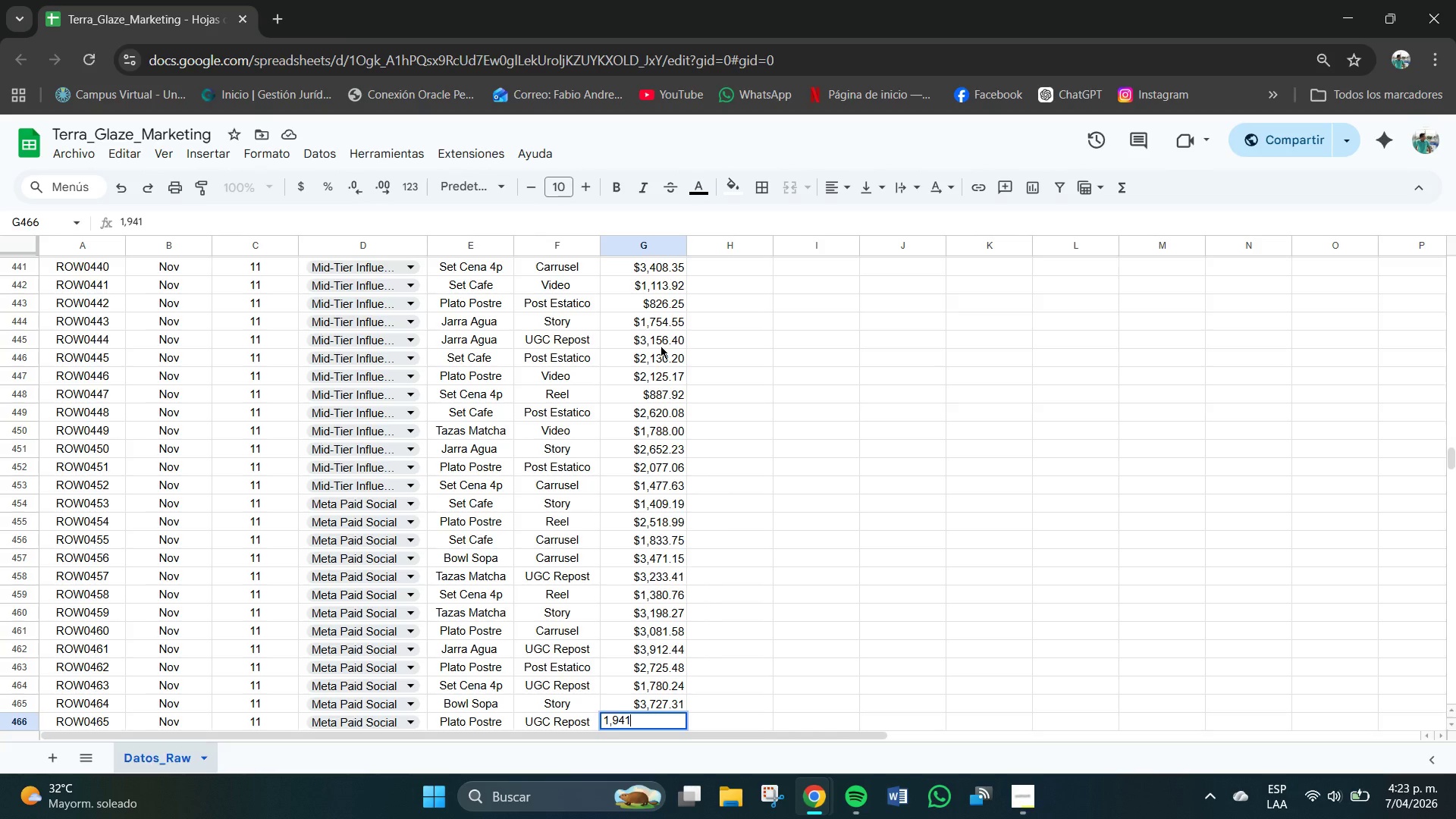 
key(NumpadDecimal)
 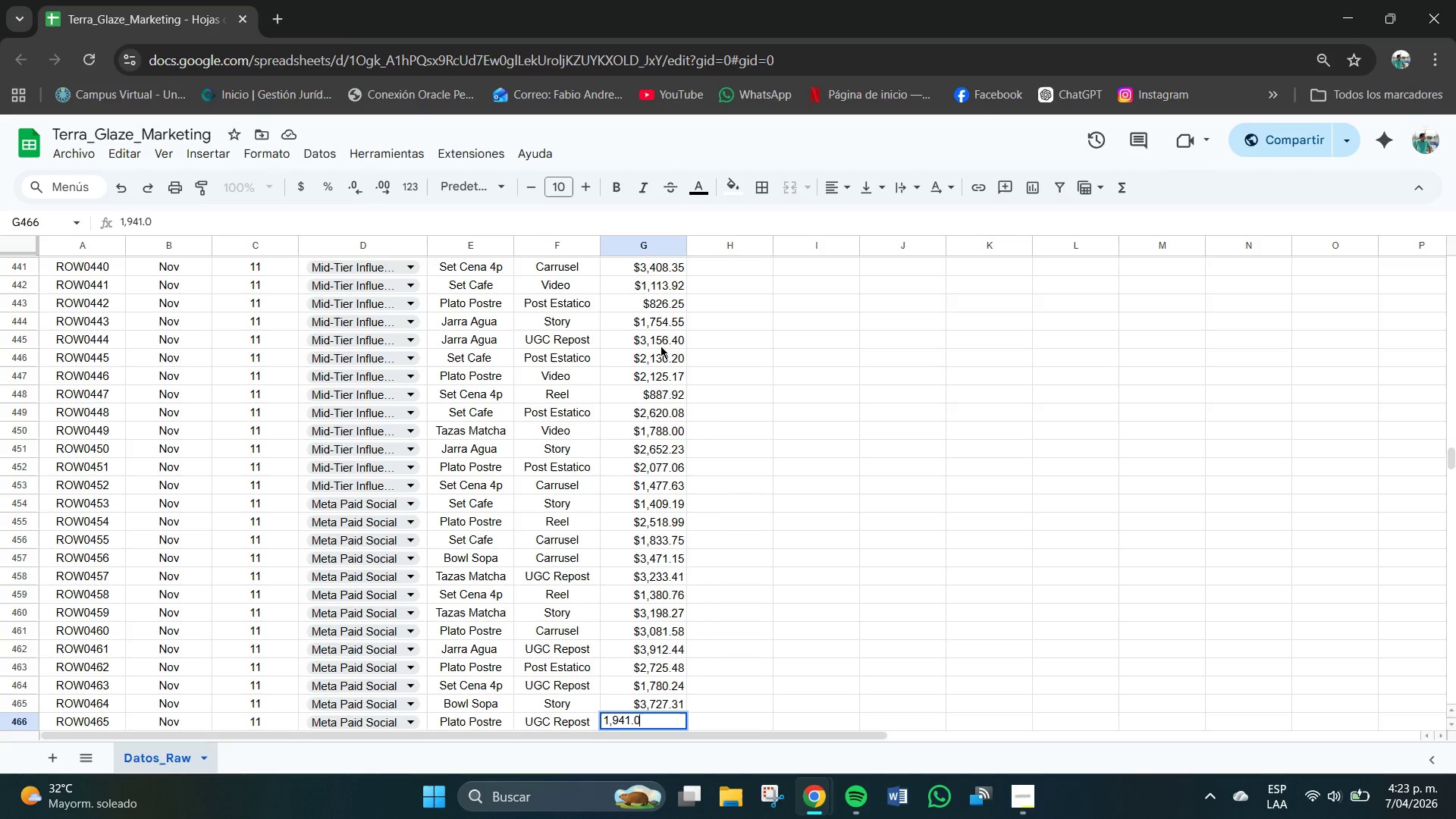 
key(Numpad0)
 